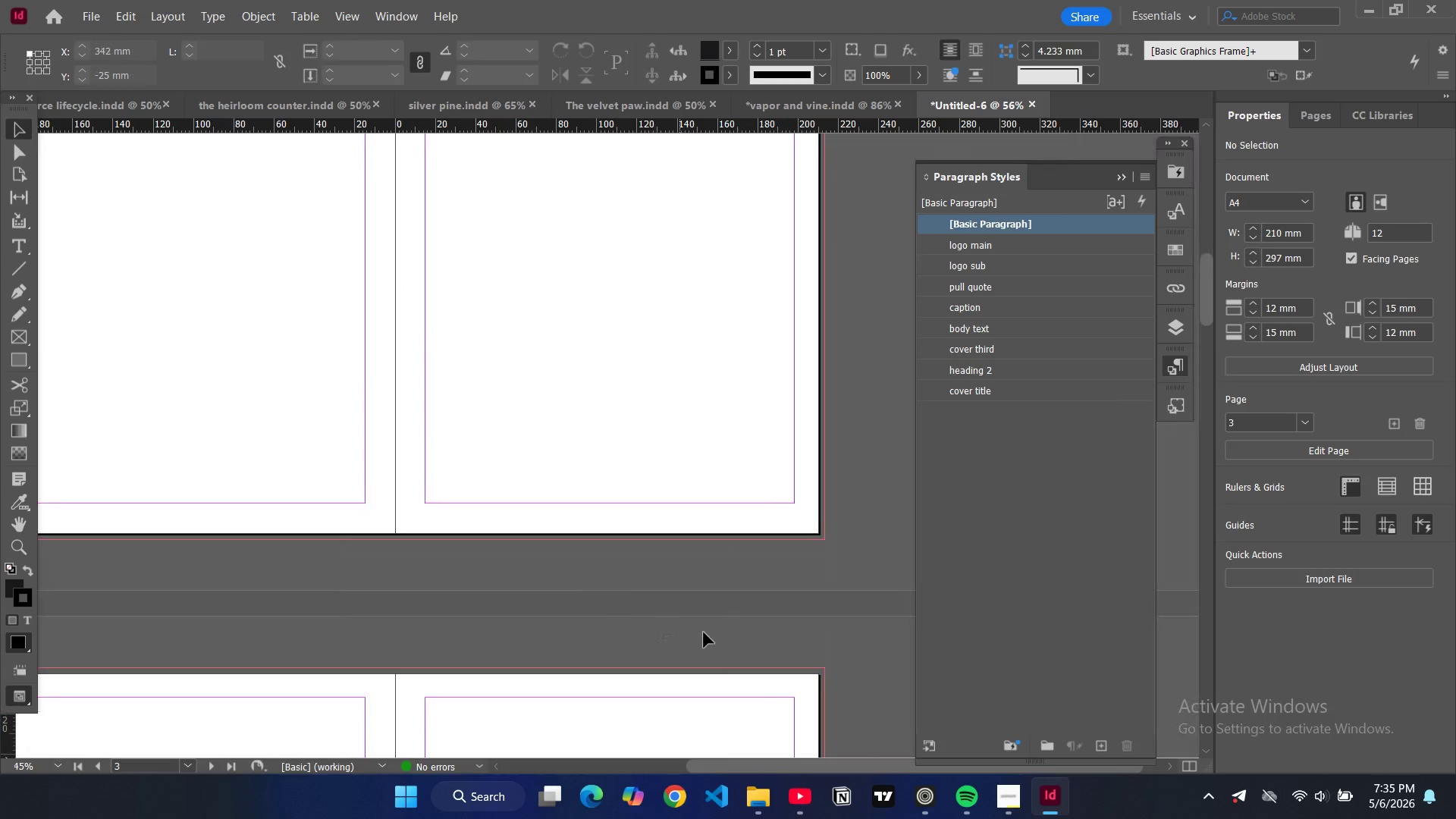 
left_click_drag(start_coordinate=[786, 764], to_coordinate=[682, 736])
 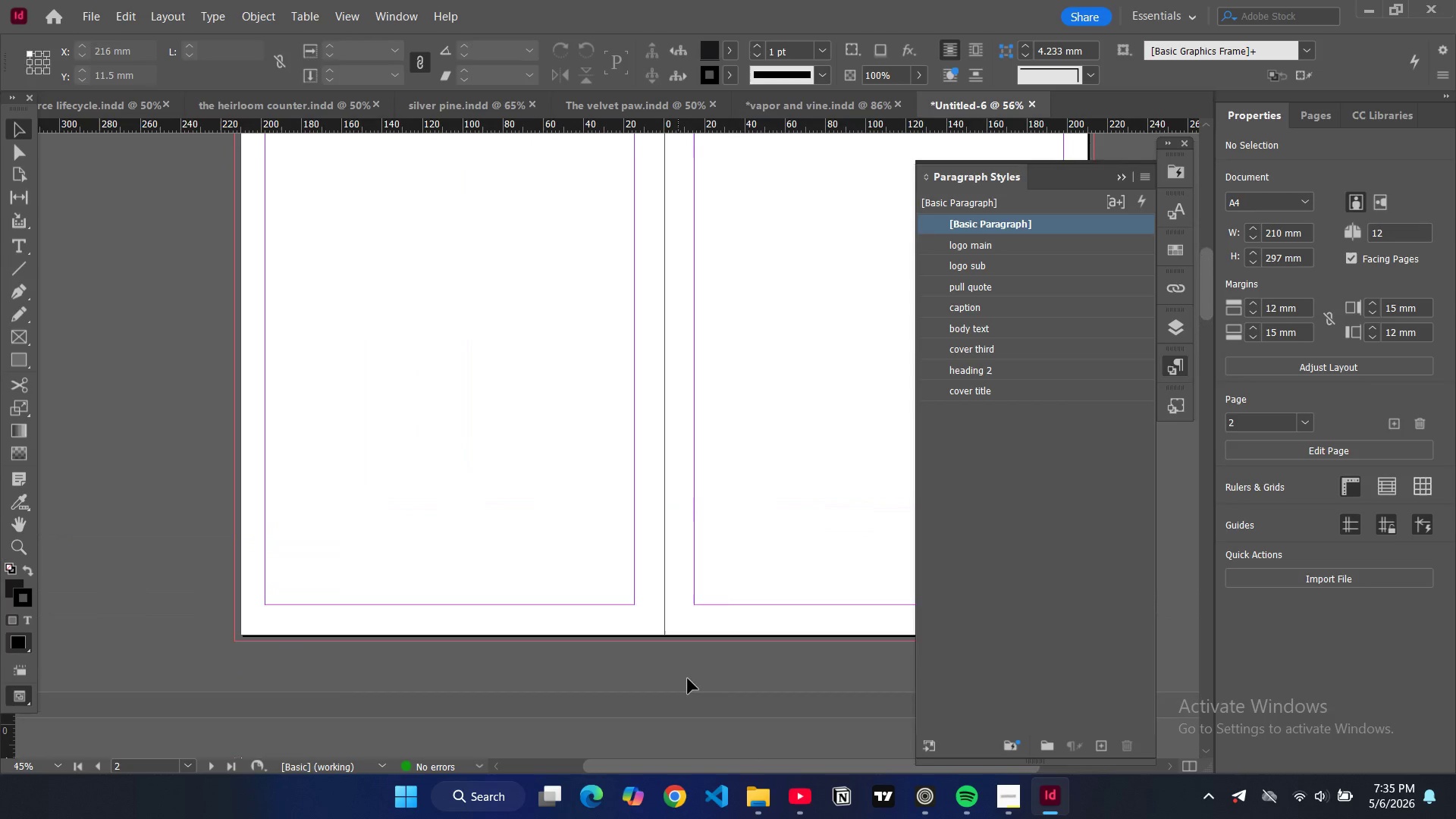 
scroll: coordinate [404, 181], scroll_direction: up, amount: 12.0
 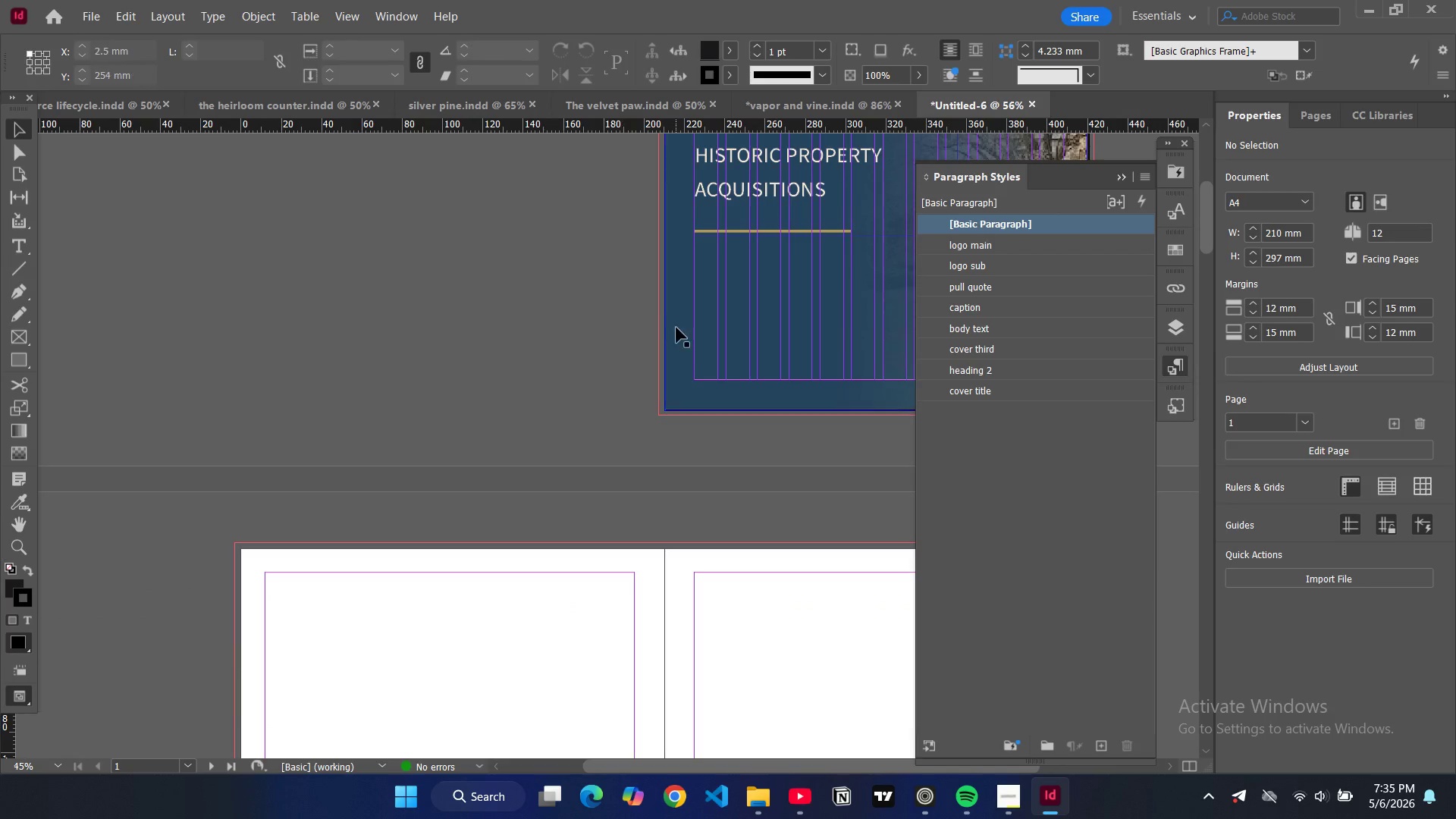 
left_click([678, 327])
 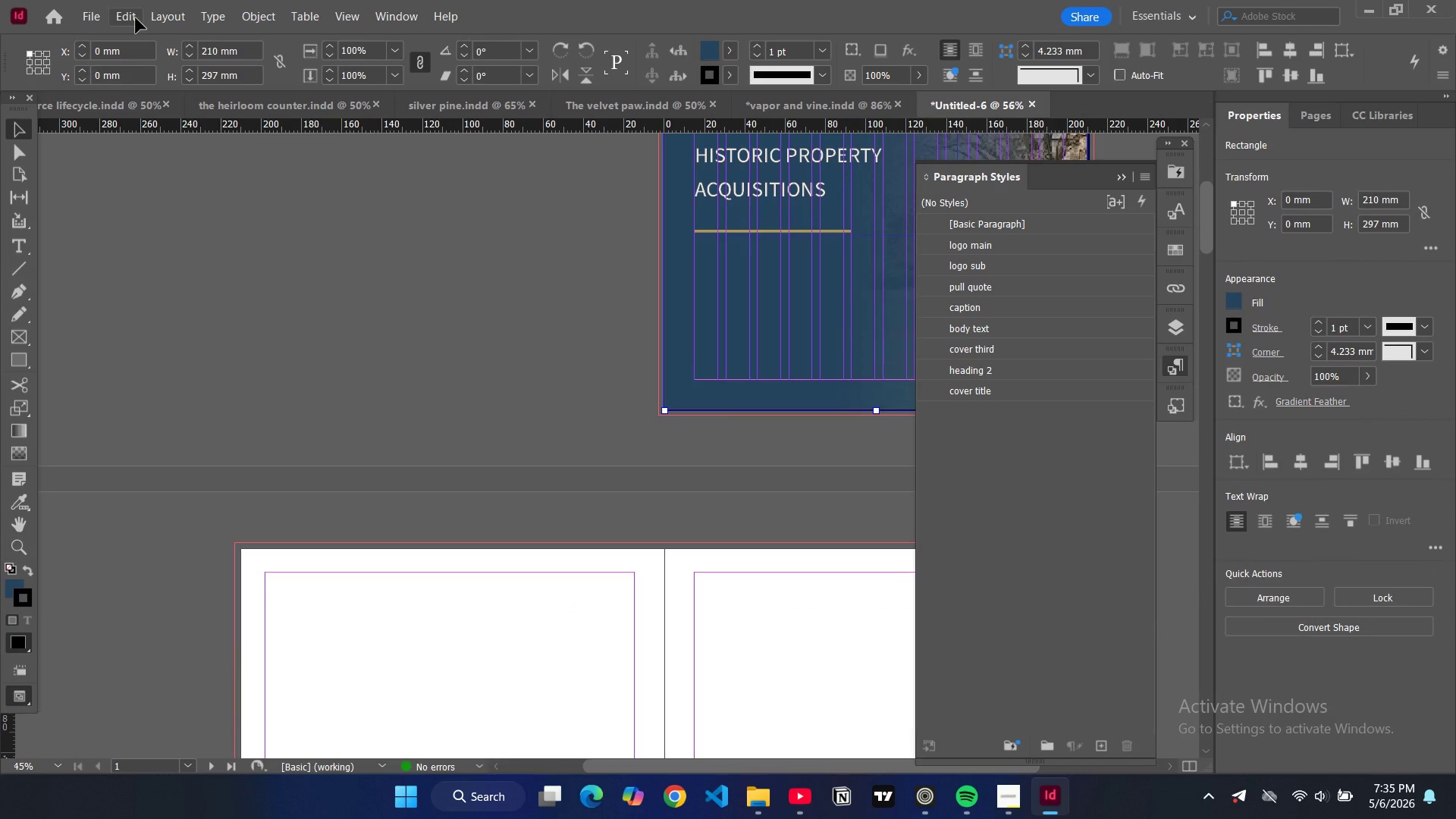 
left_click([164, 22])
 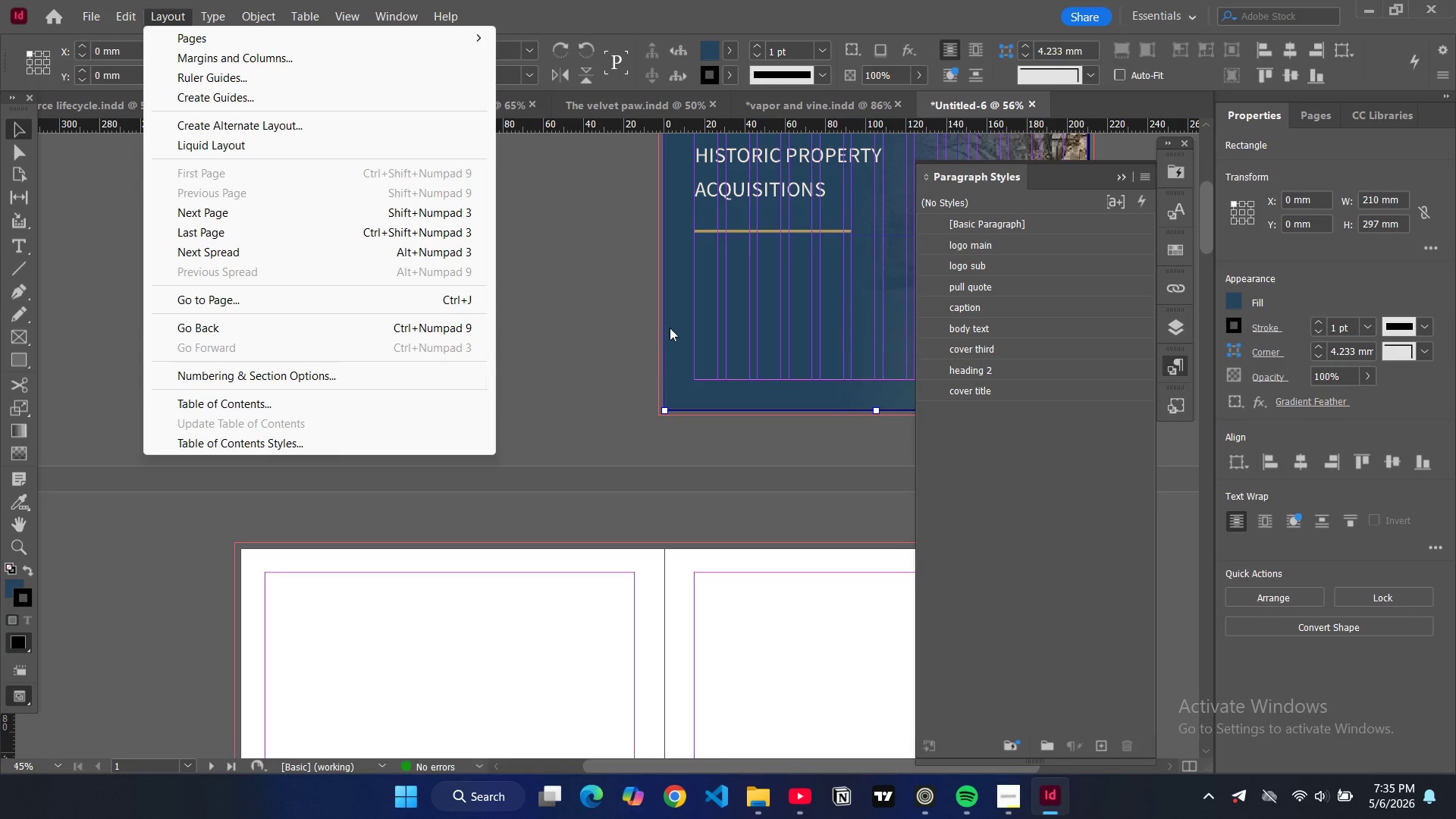 
left_click([658, 334])
 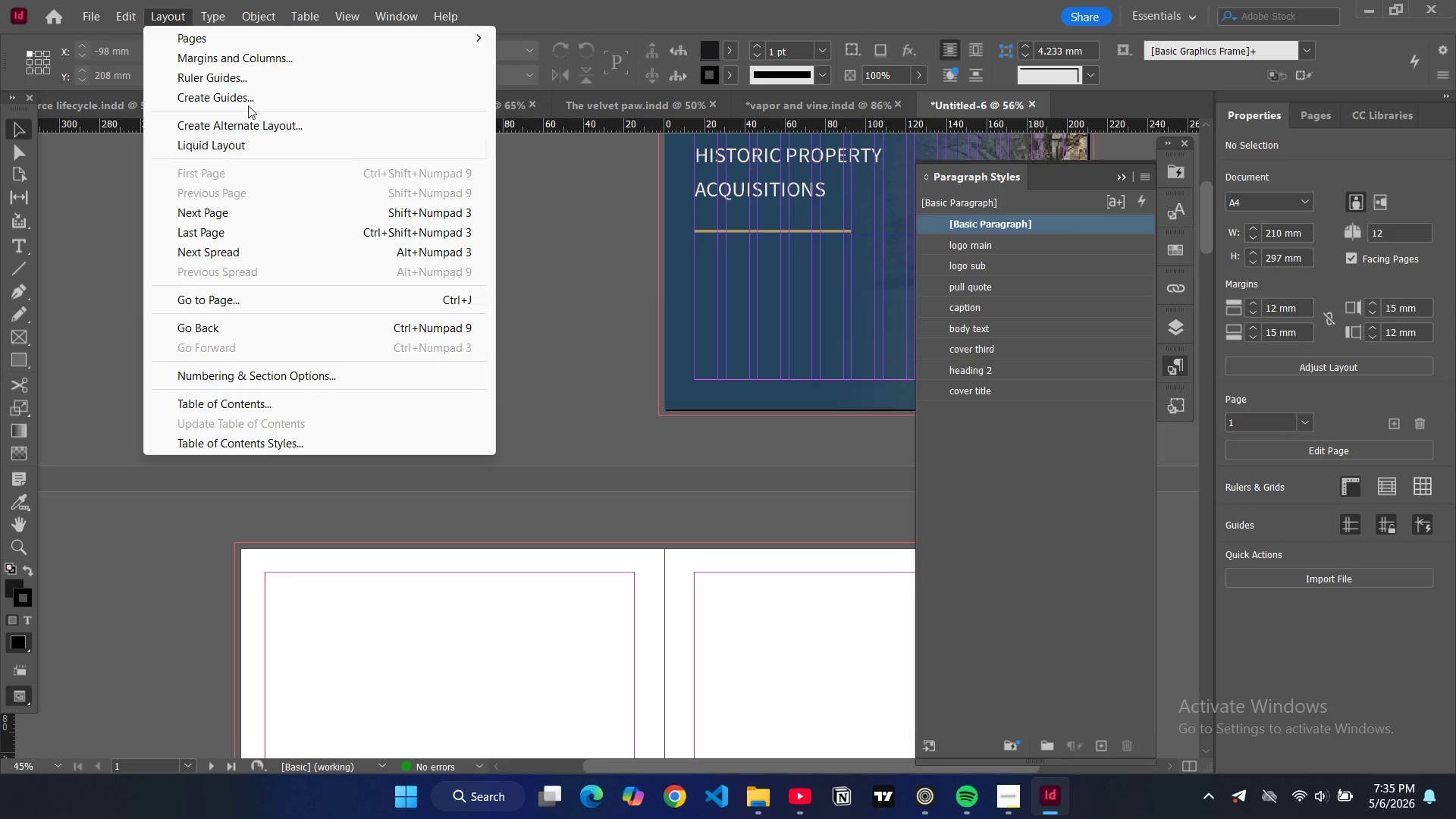 
left_click([248, 55])
 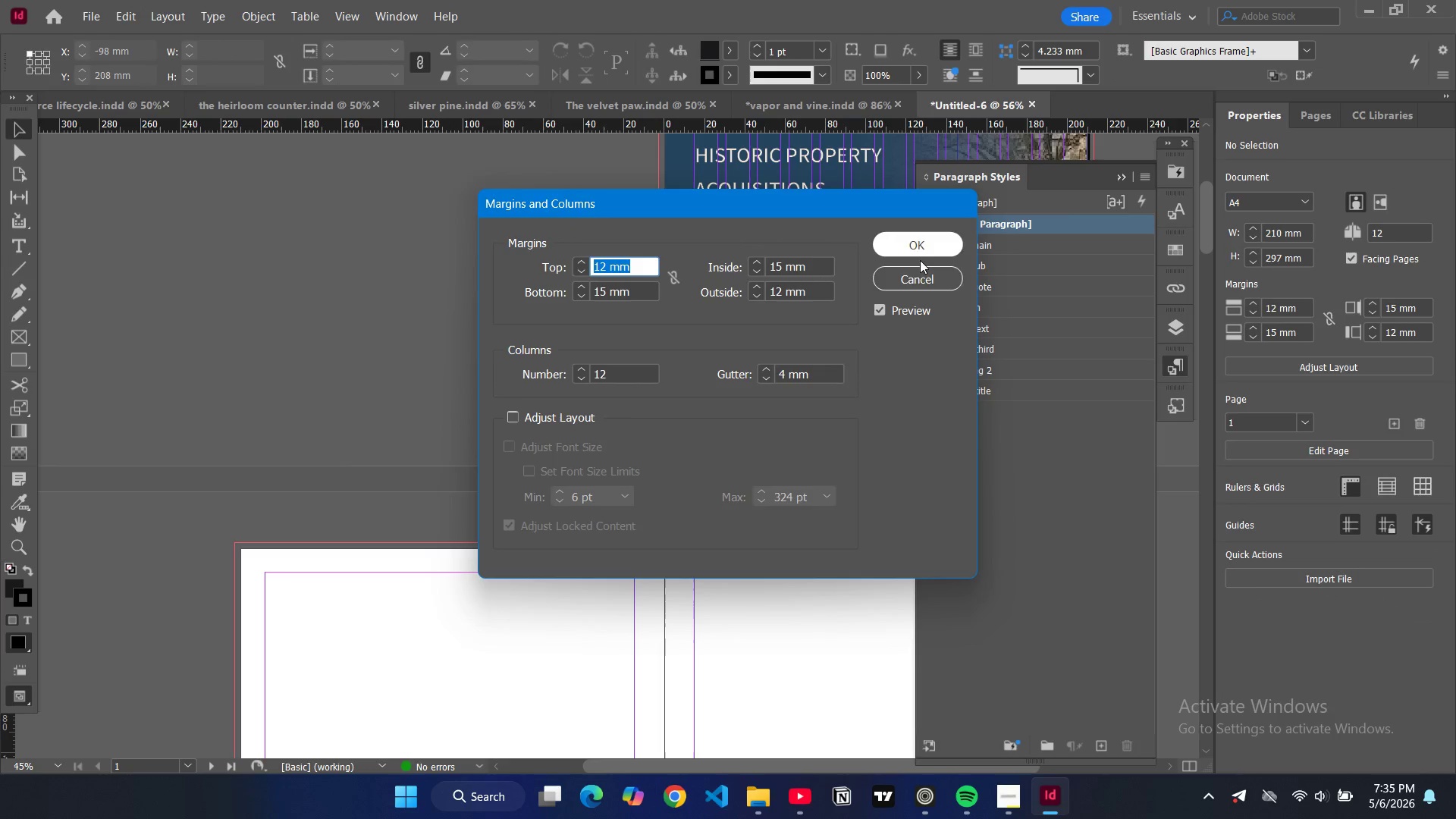 
left_click([921, 268])
 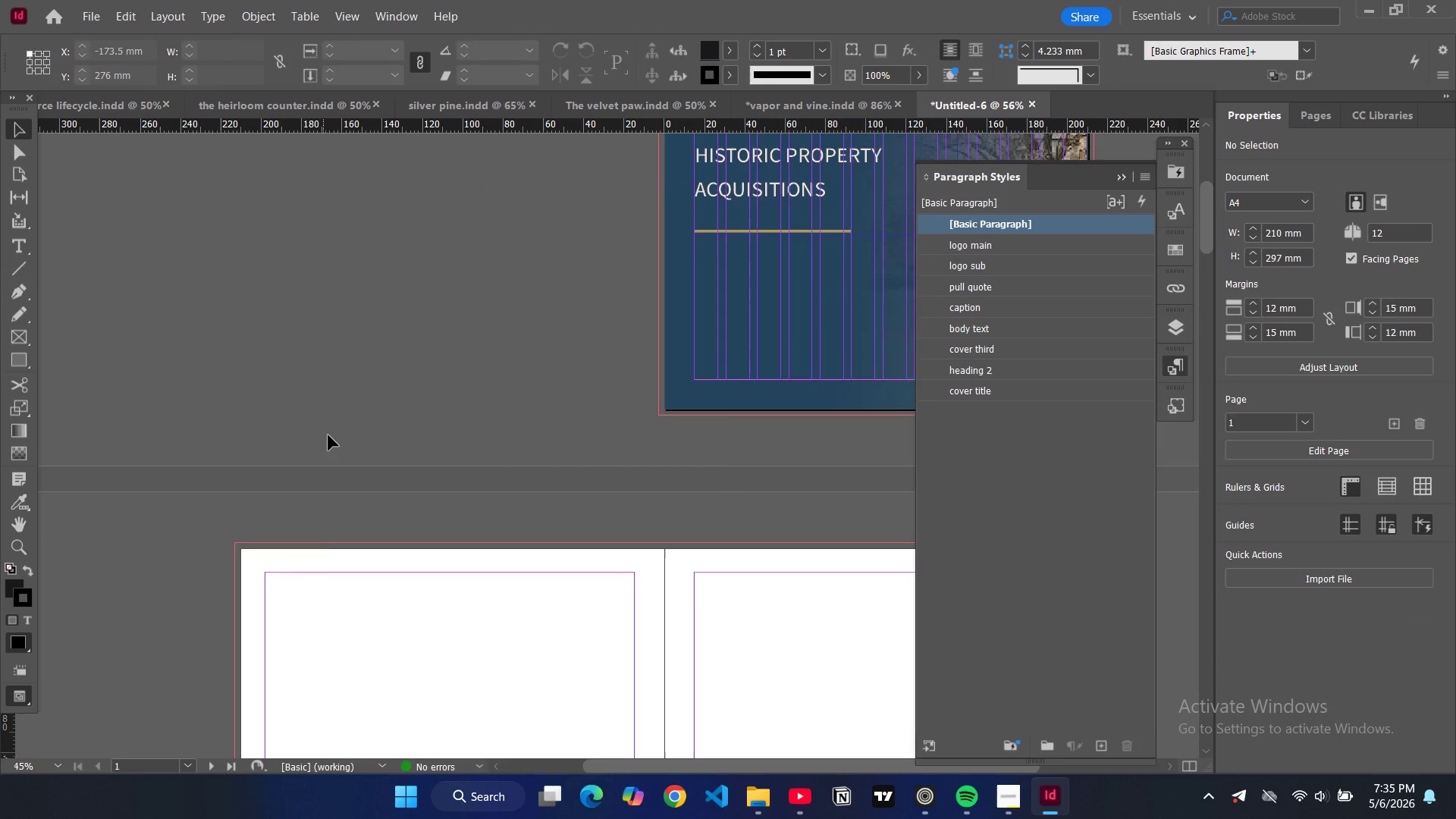 
left_click([319, 423])
 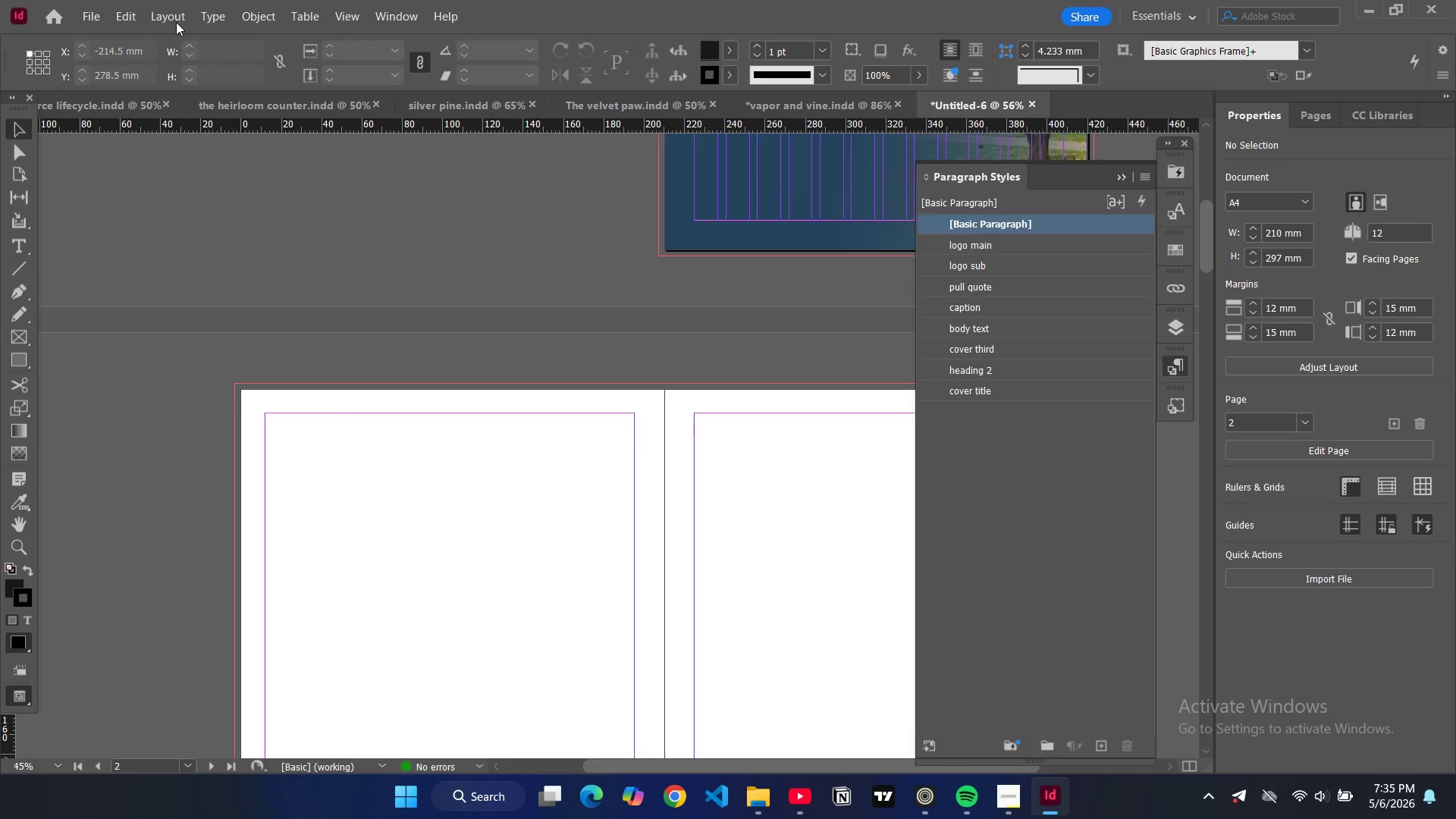 
scroll: coordinate [328, 439], scroll_direction: down, amount: 3.0
 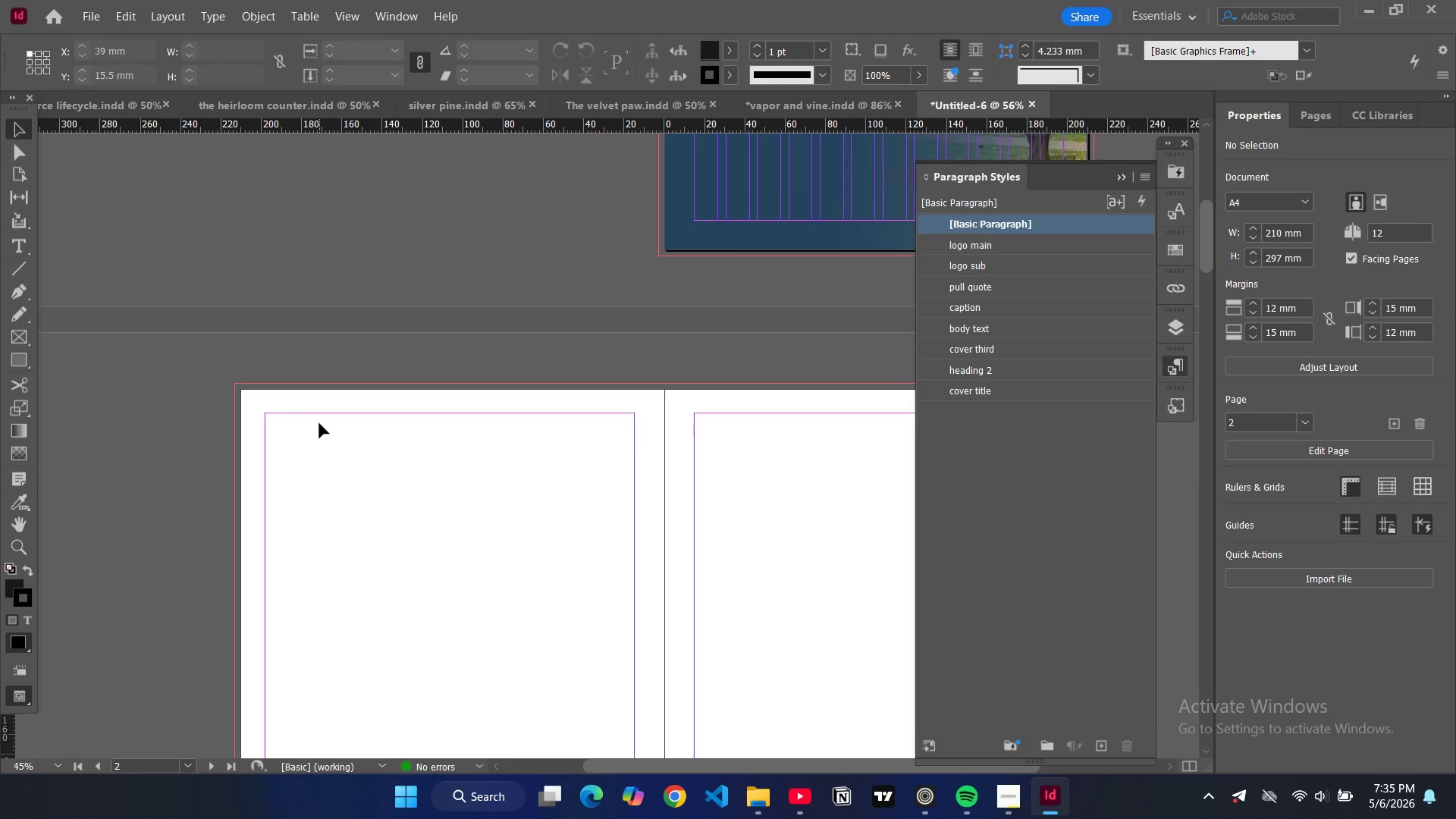 
left_click([168, 11])
 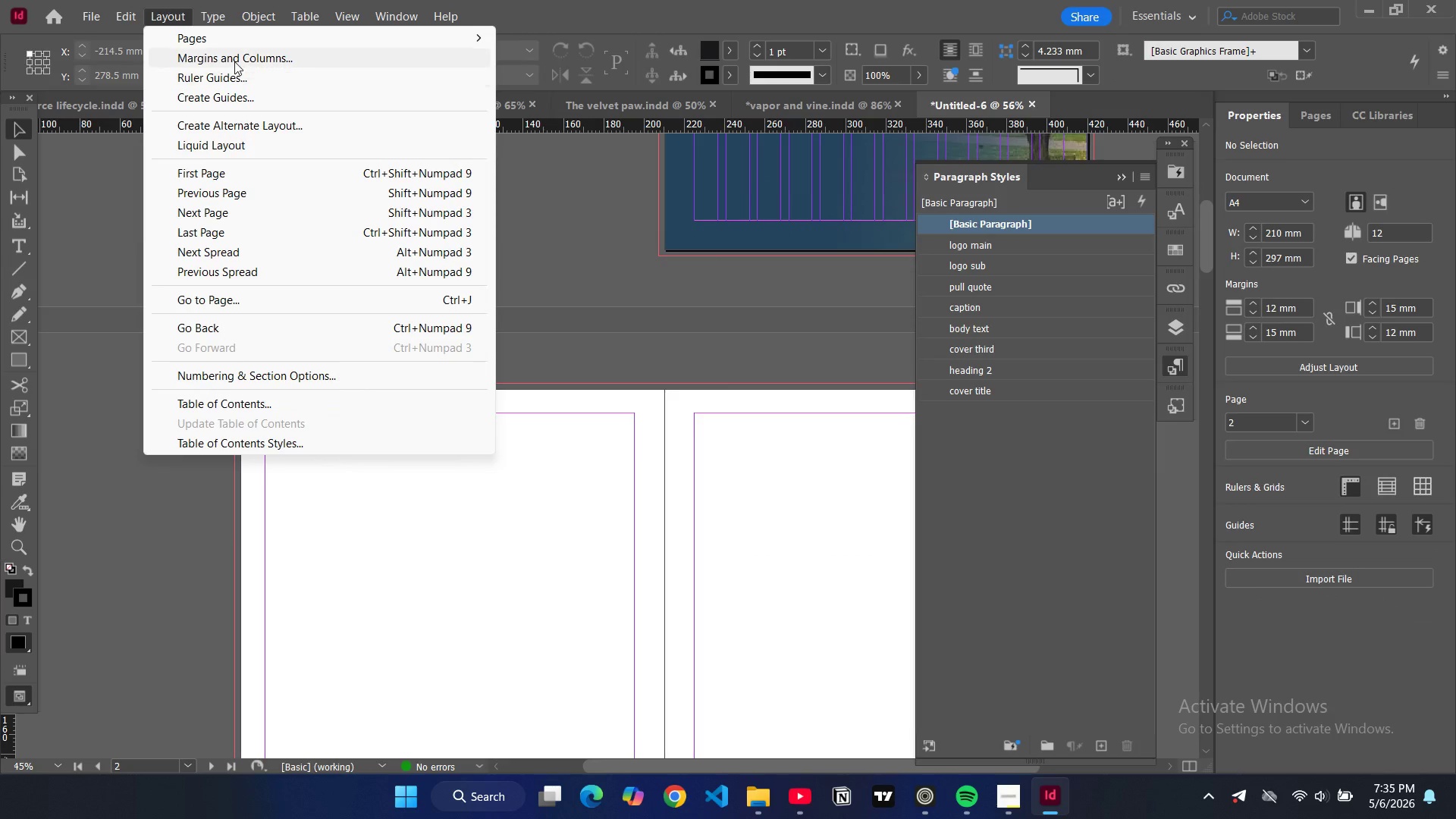 
left_click([235, 60])
 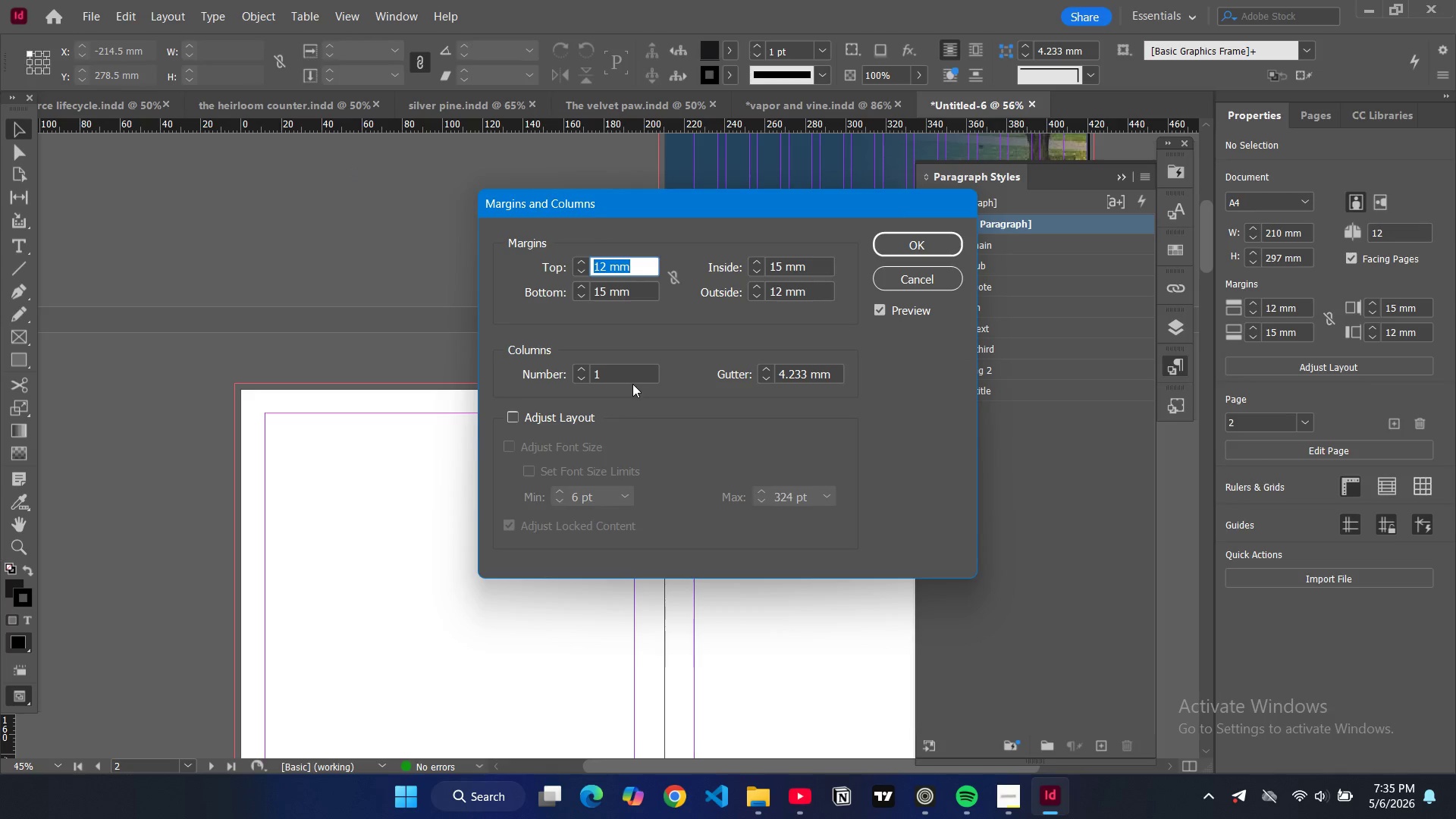 
double_click([629, 378])
 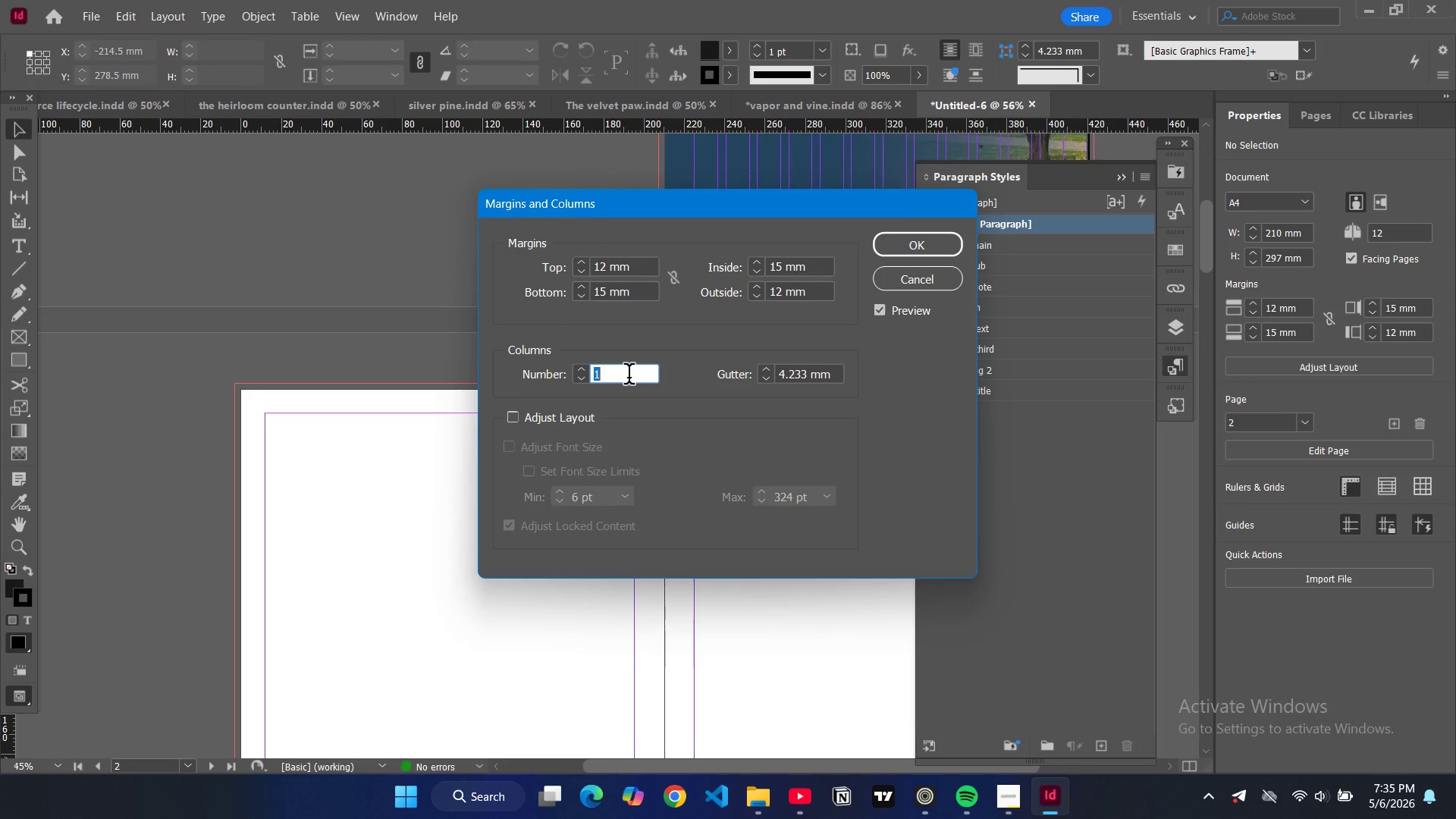 
triple_click([629, 378])
 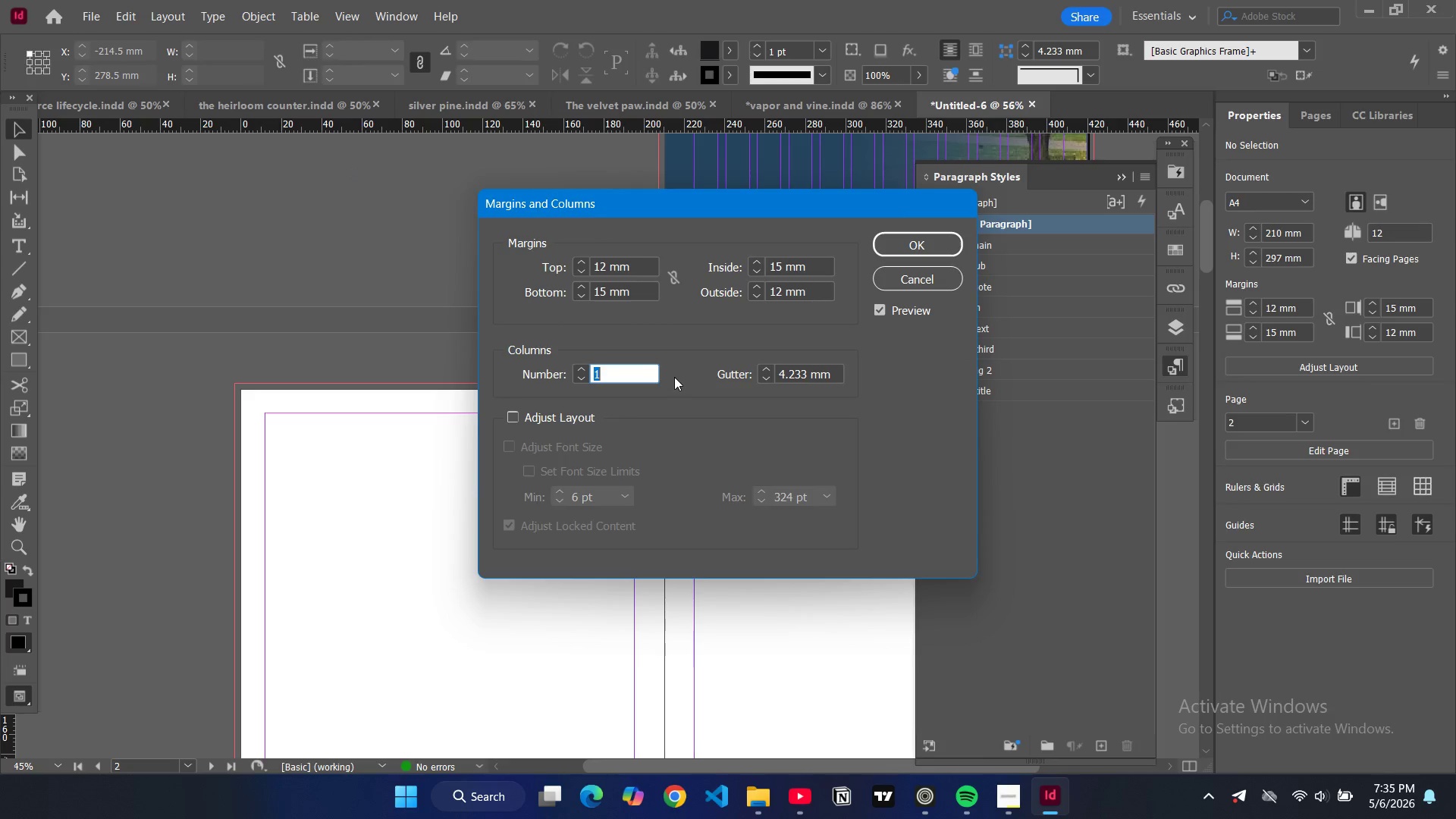 
type(12)
 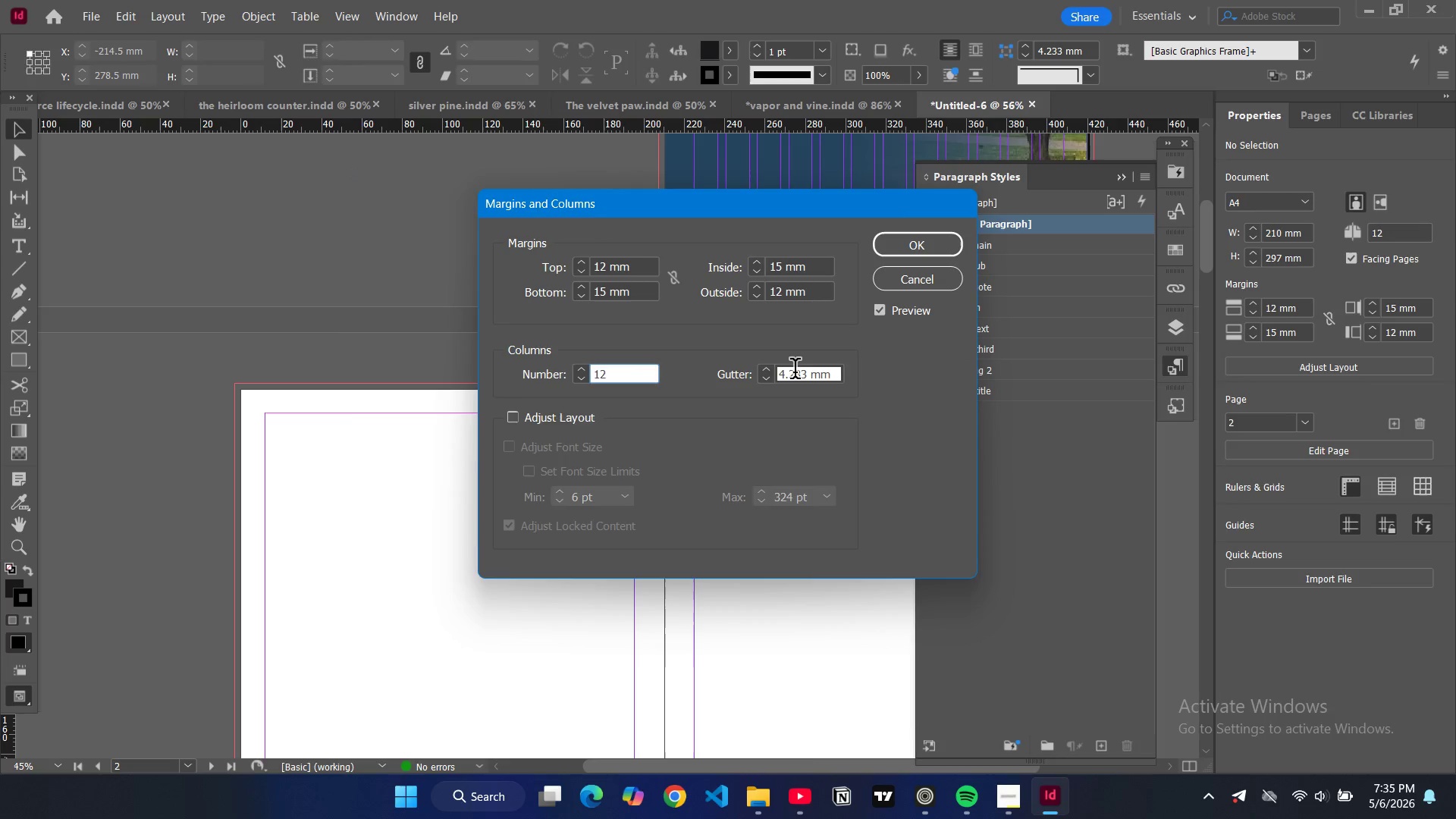 
double_click([795, 372])
 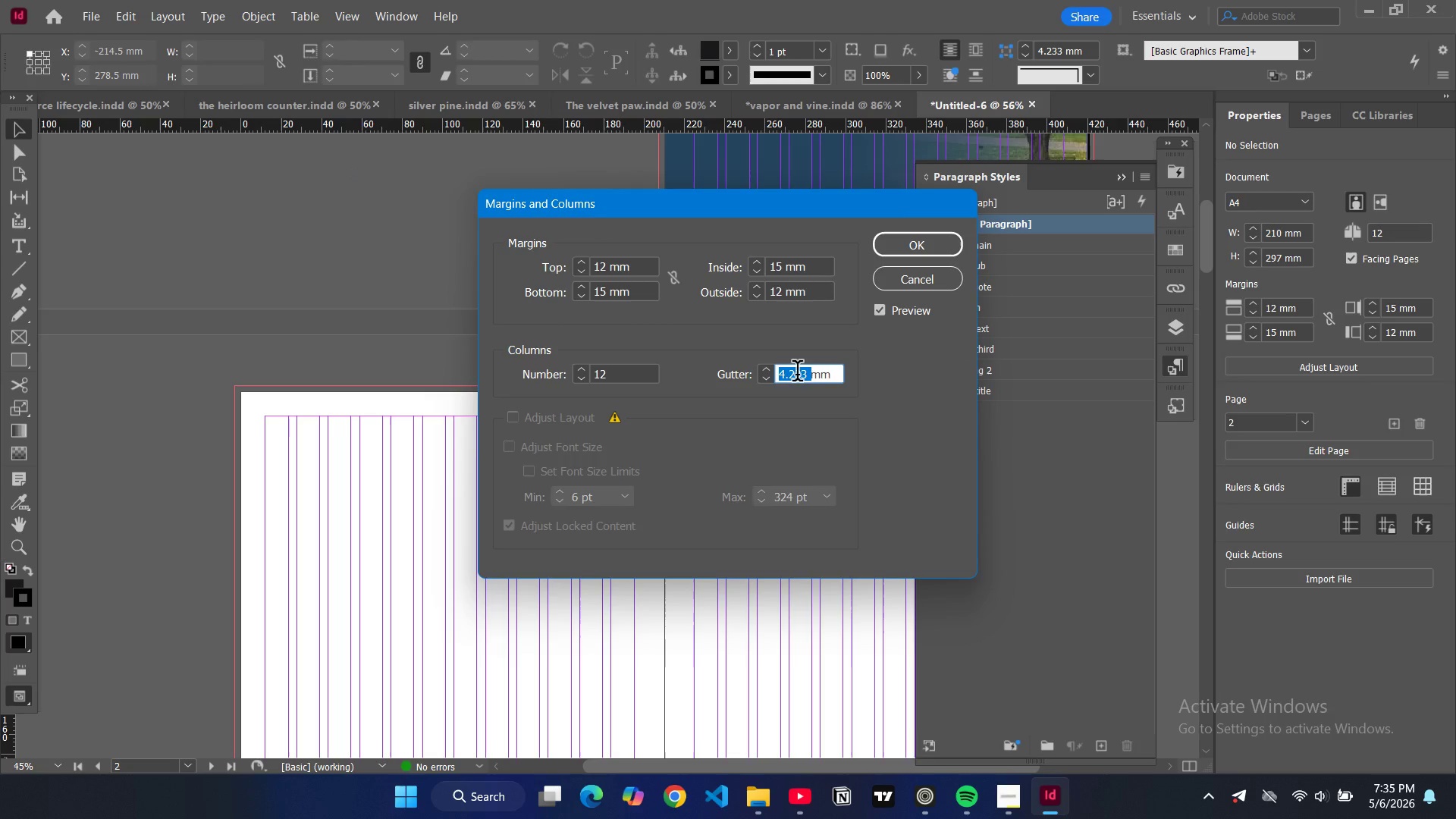 
key(4)
 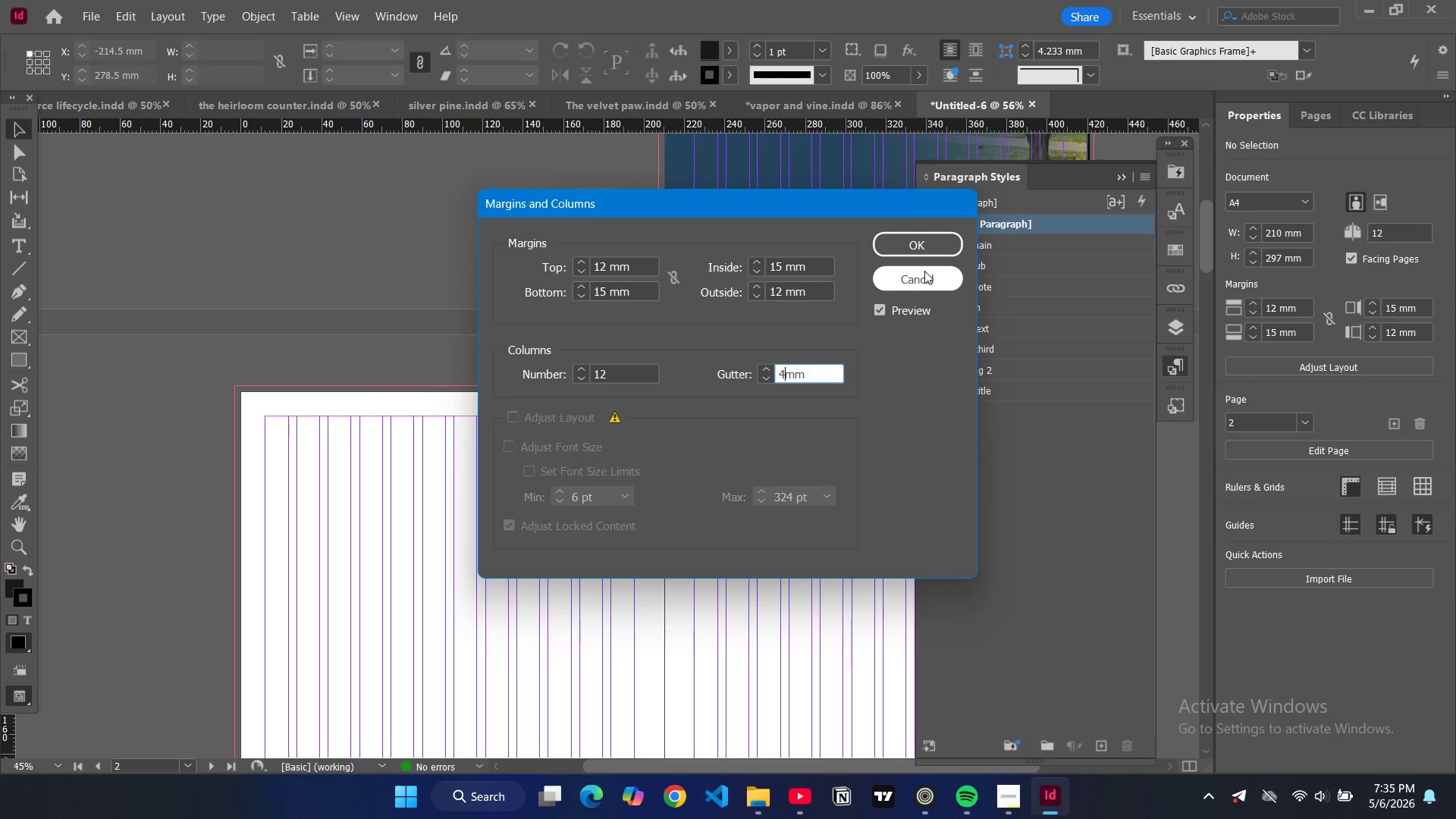 
left_click([929, 247])
 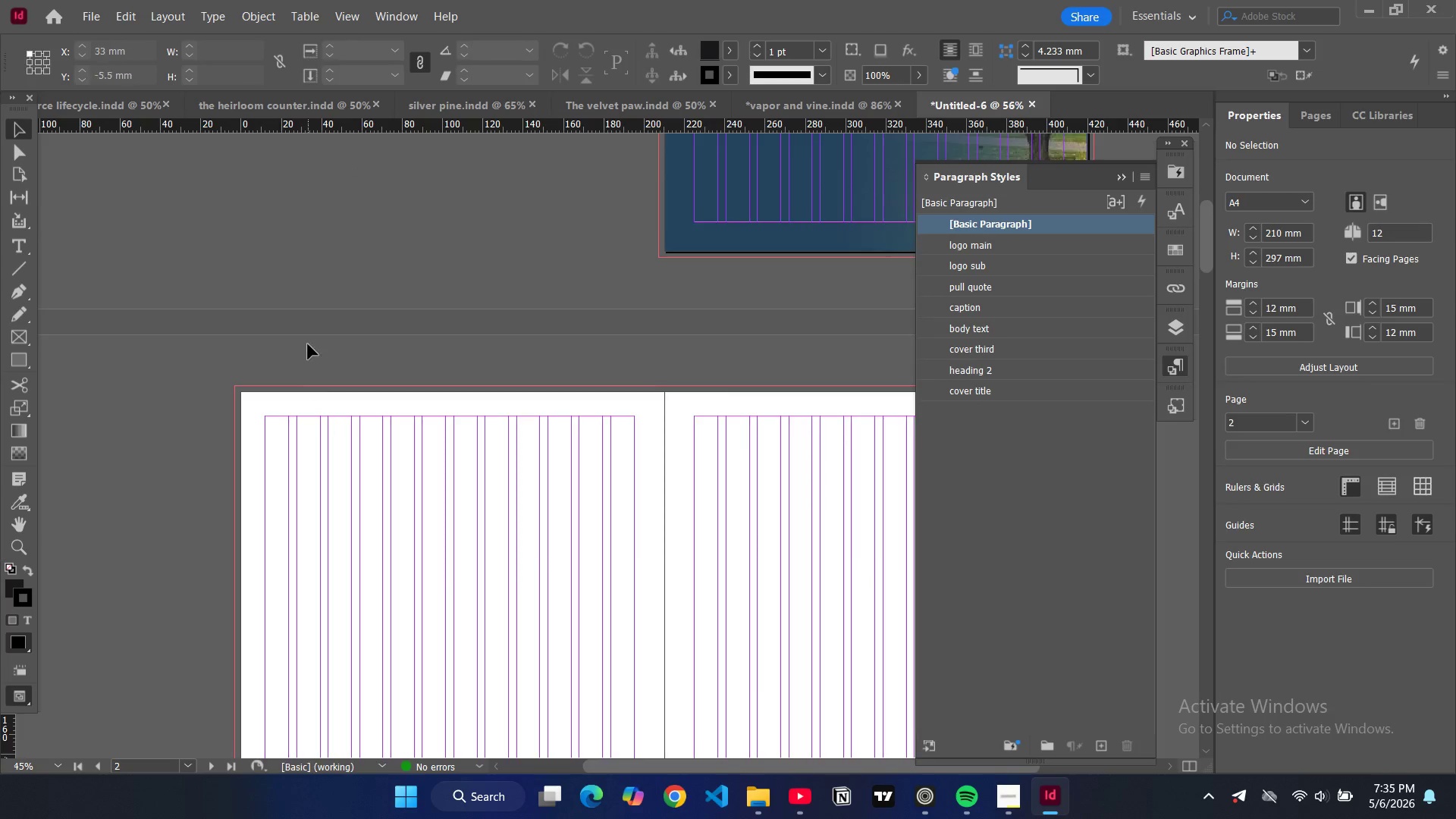 
scroll: coordinate [309, 341], scroll_direction: down, amount: 4.0
 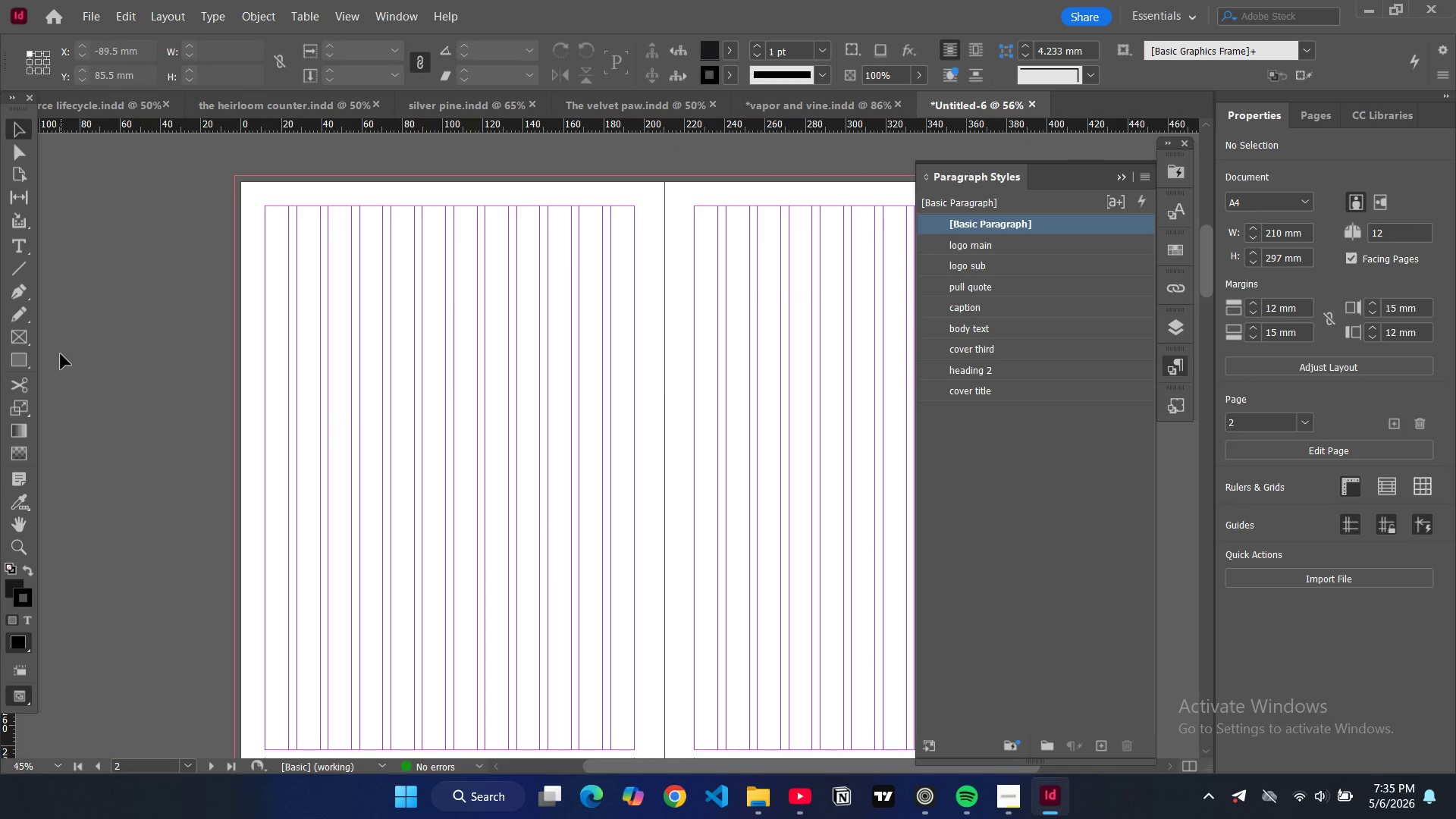 
left_click([14, 361])
 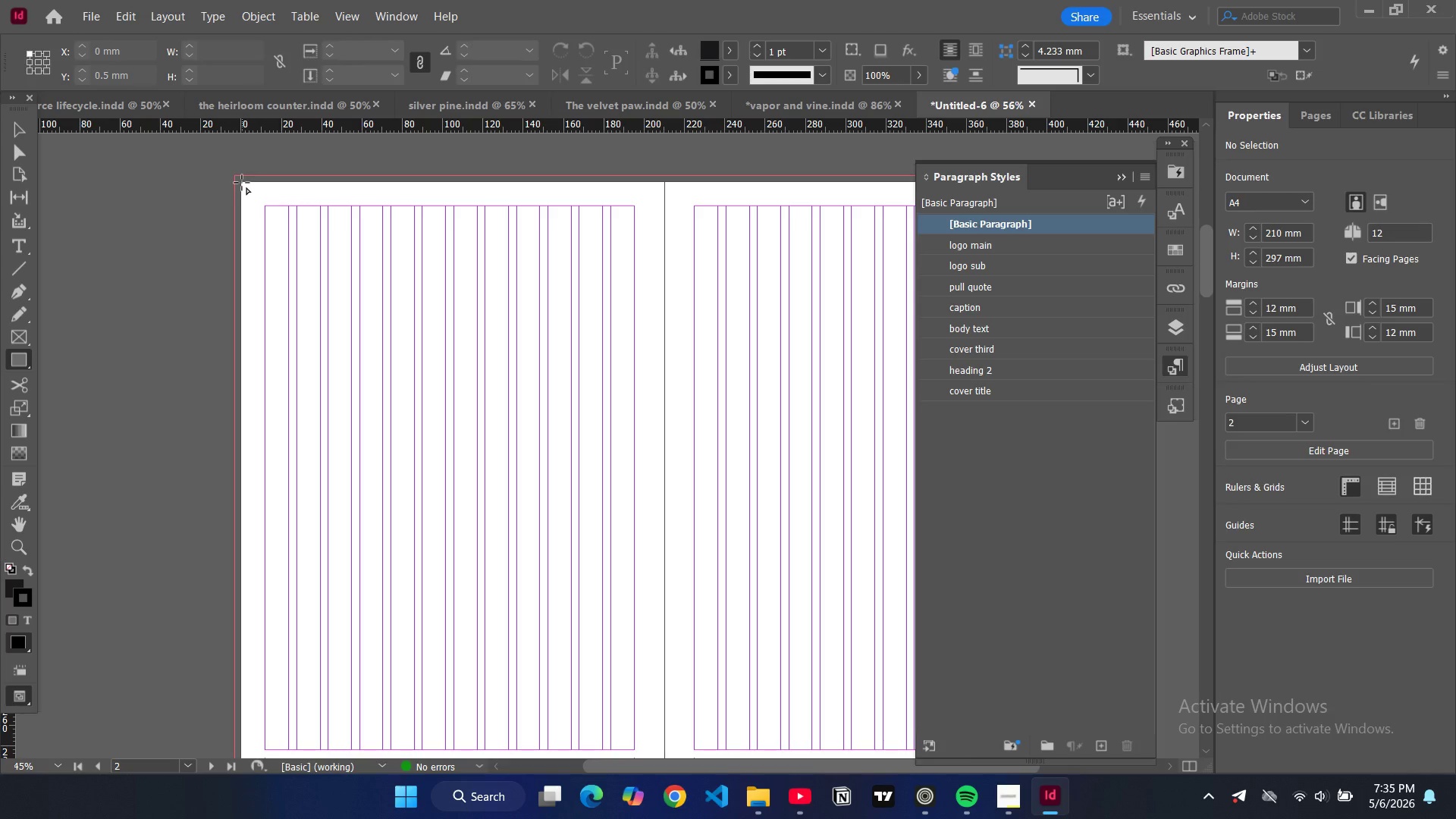 
left_click_drag(start_coordinate=[242, 183], to_coordinate=[928, 657])
 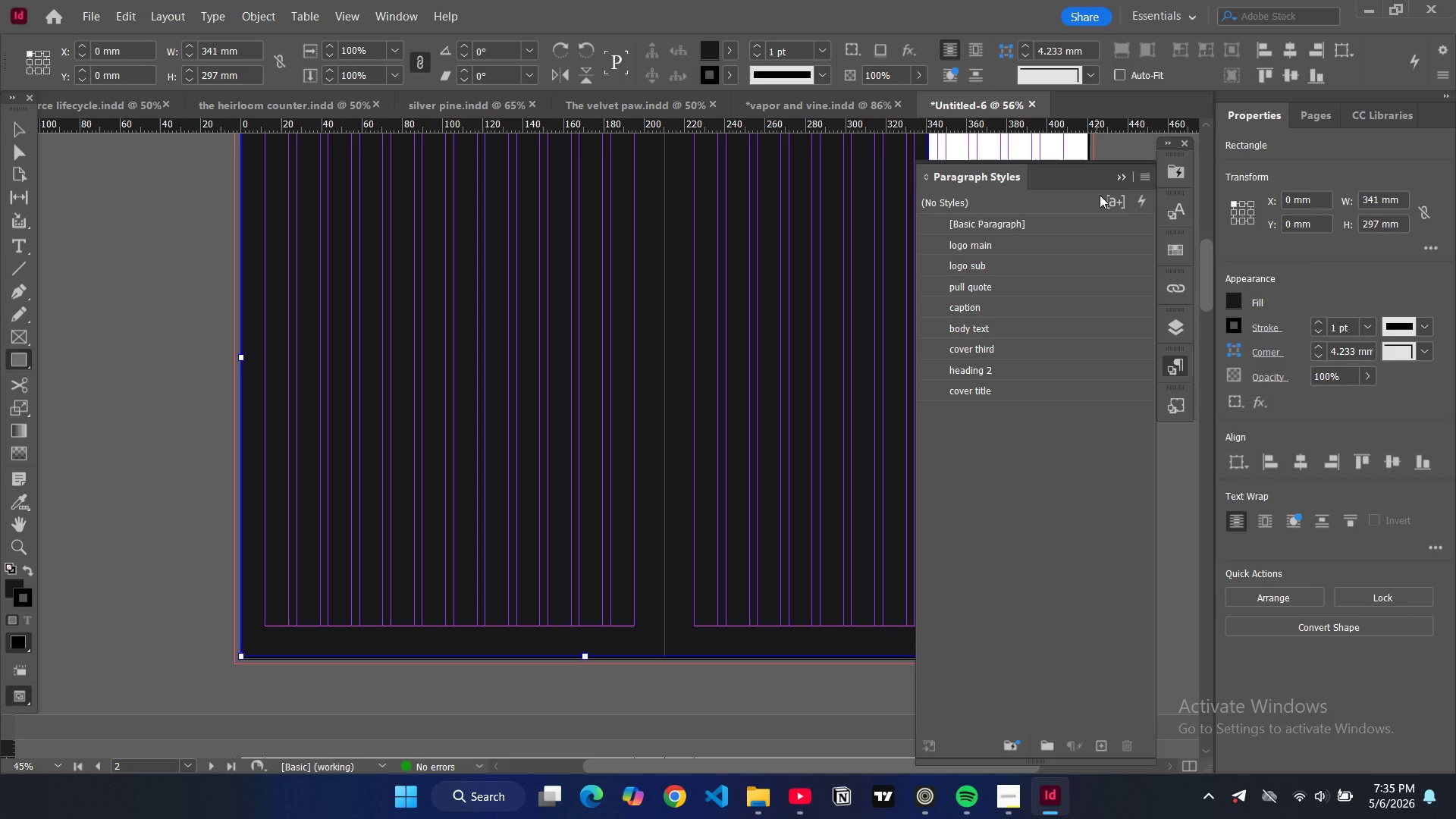 
left_click([1122, 177])
 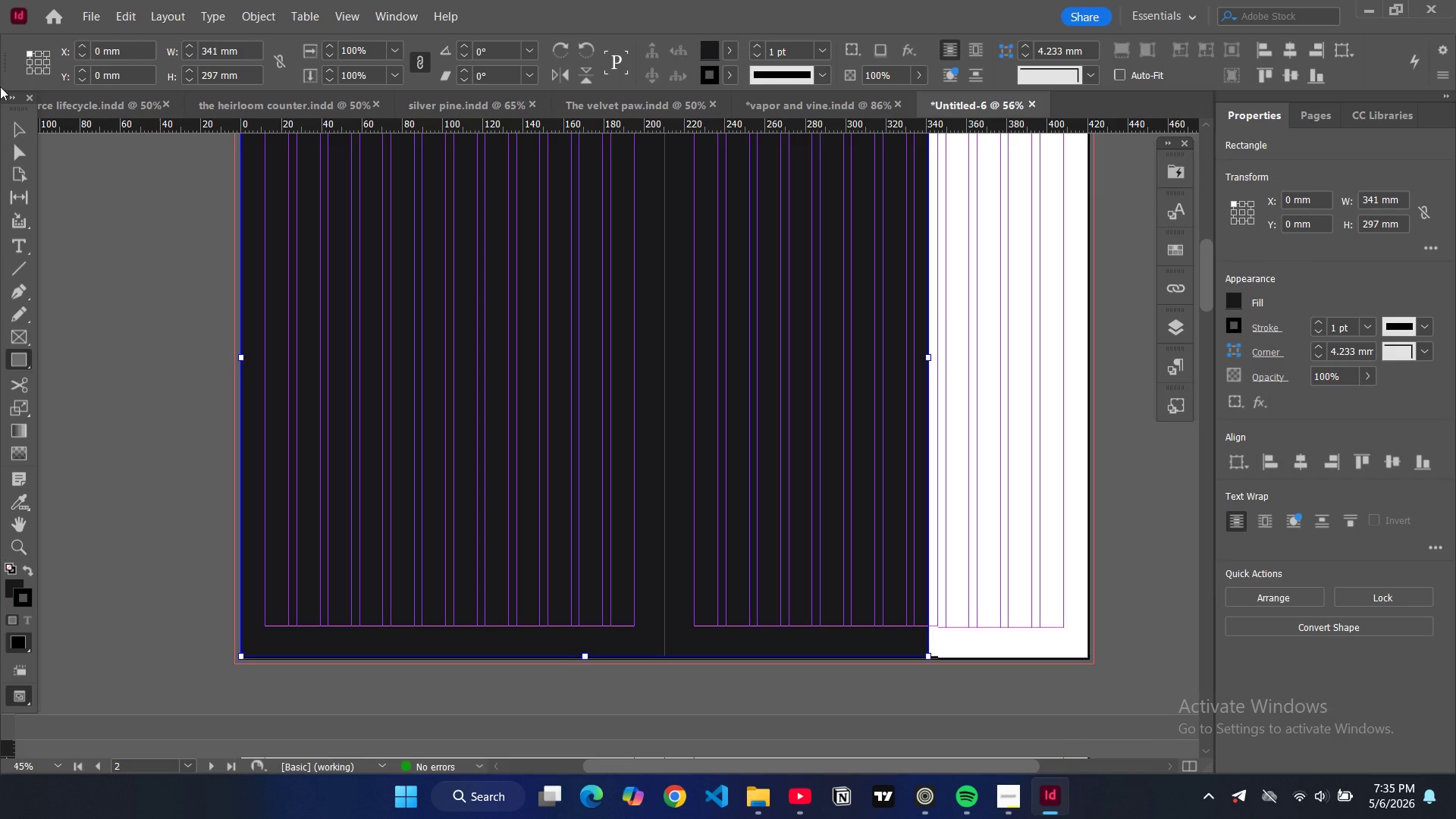 
left_click([12, 118])
 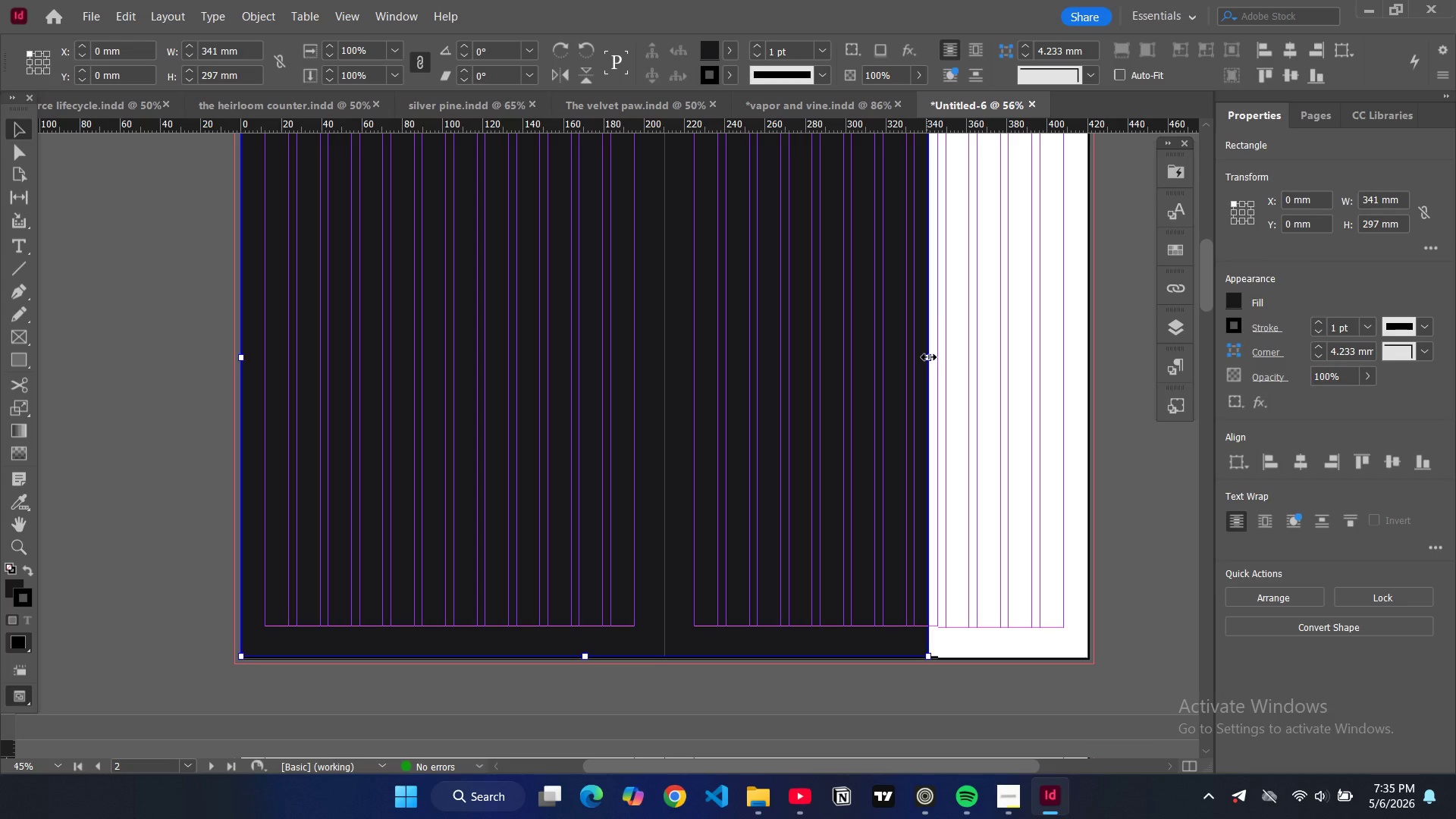 
left_click_drag(start_coordinate=[930, 357], to_coordinate=[1087, 369])
 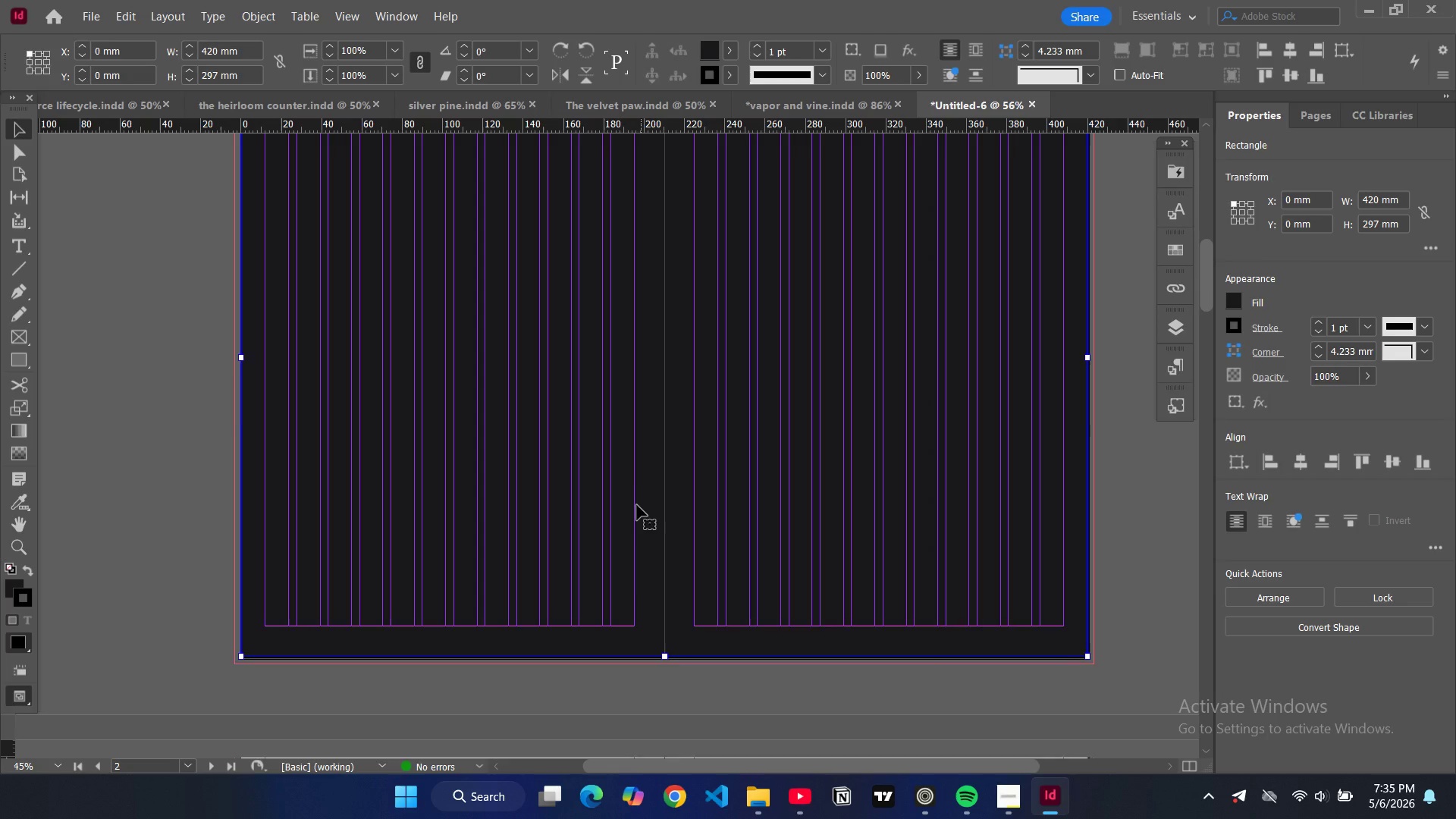 
scroll: coordinate [631, 489], scroll_direction: up, amount: 4.0
 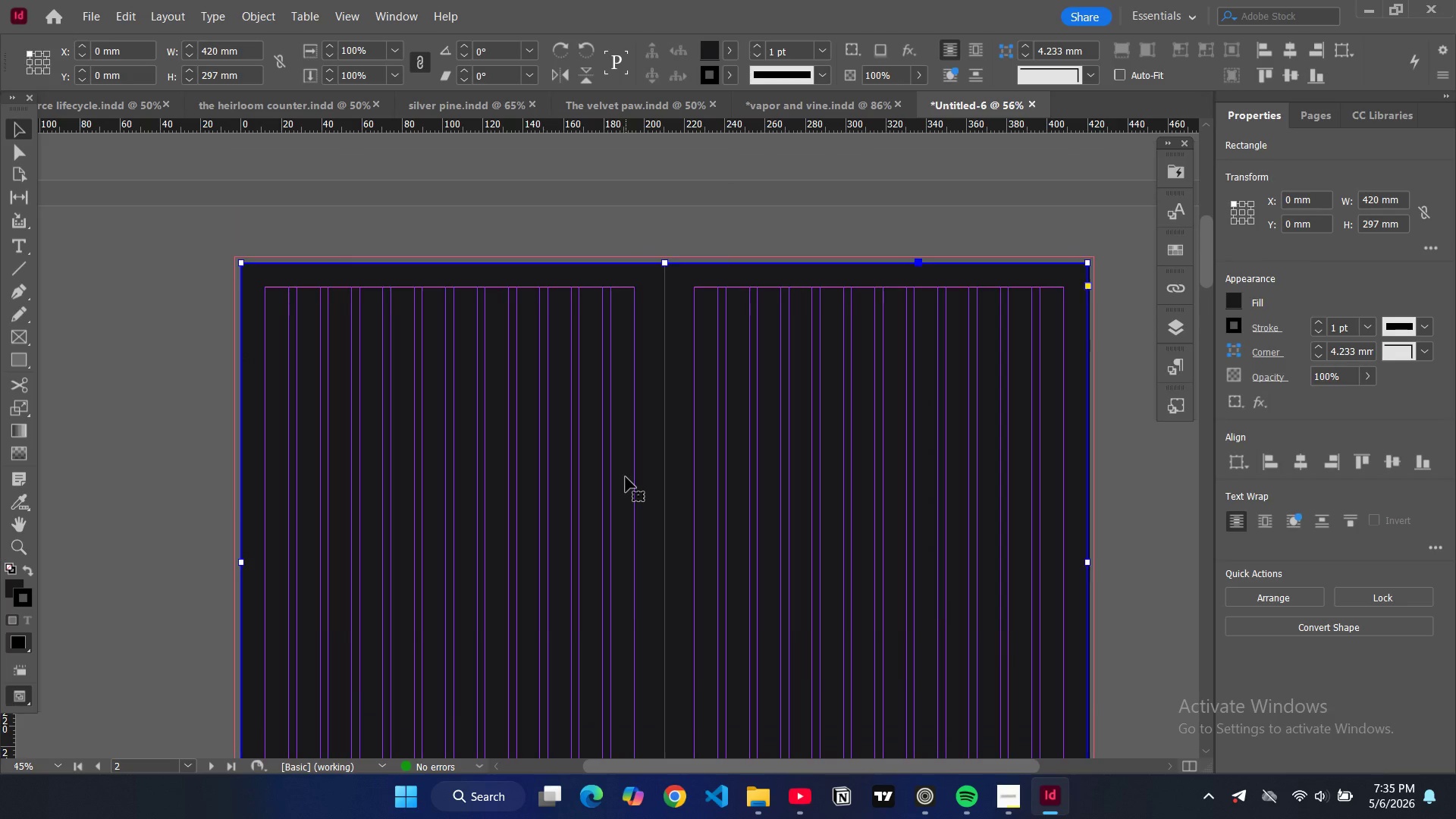 
scroll: coordinate [629, 476], scroll_direction: down, amount: 3.0
 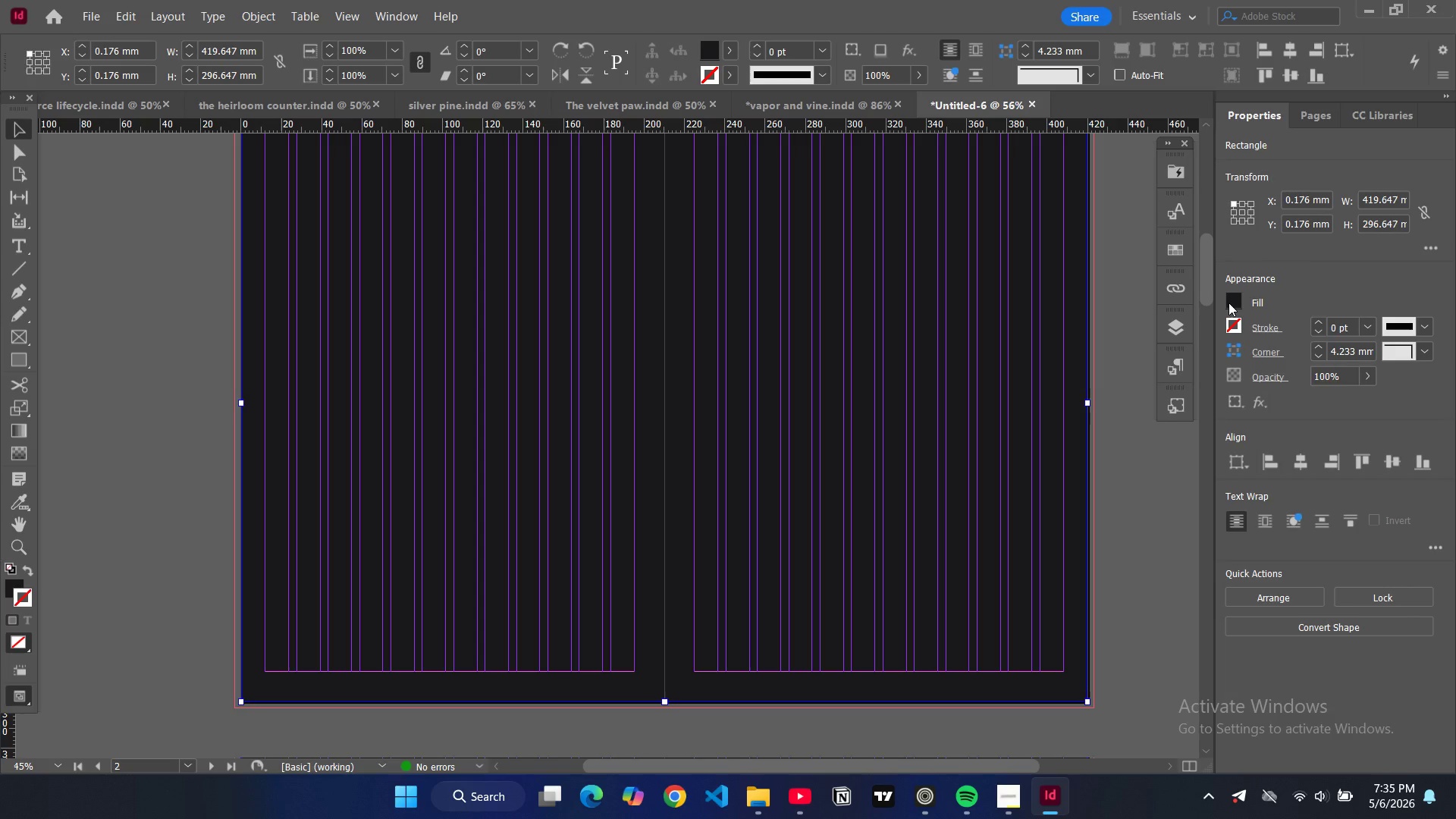 
left_click([1234, 303])
 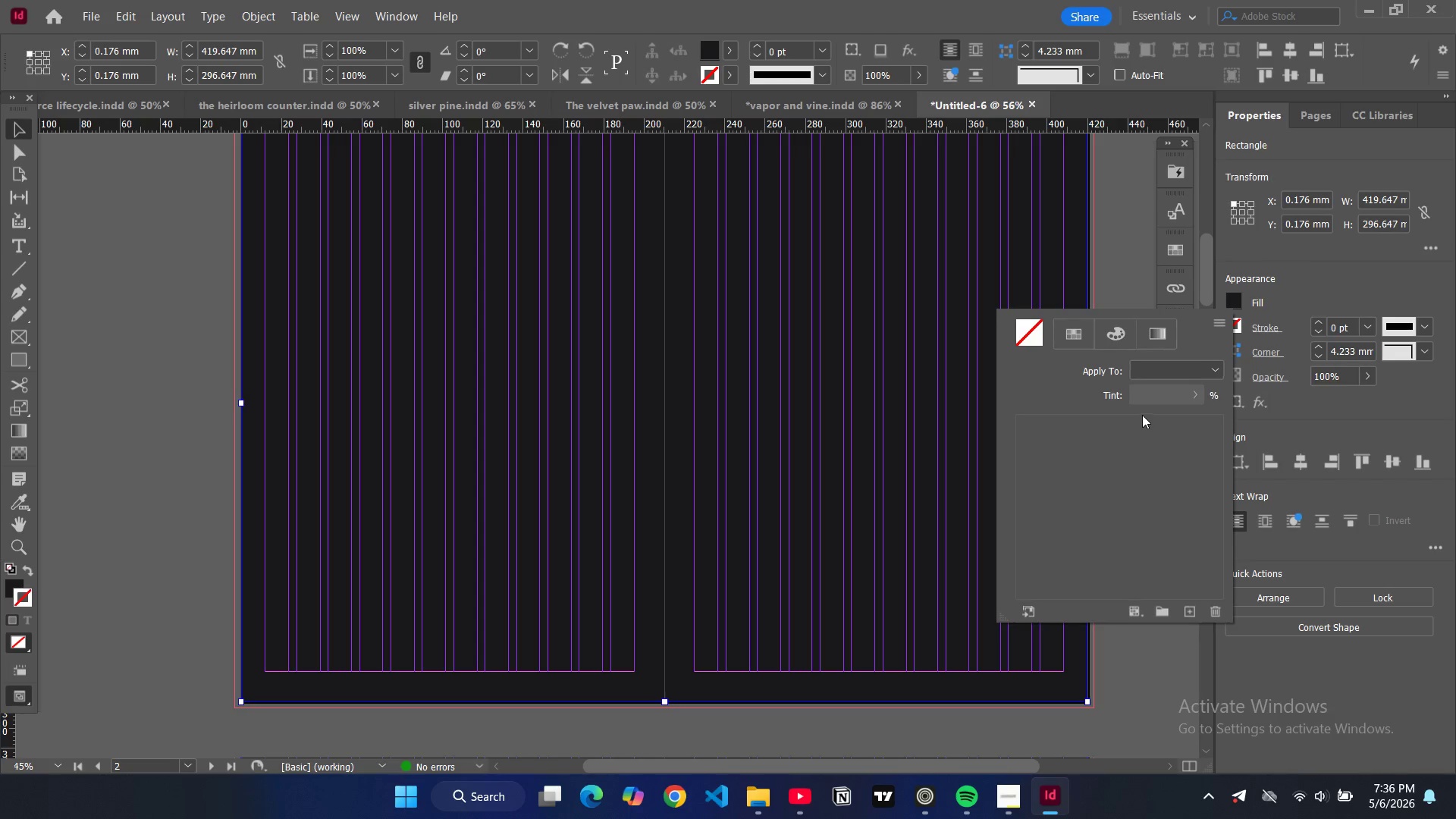 
scroll: coordinate [1056, 514], scroll_direction: down, amount: 5.0
 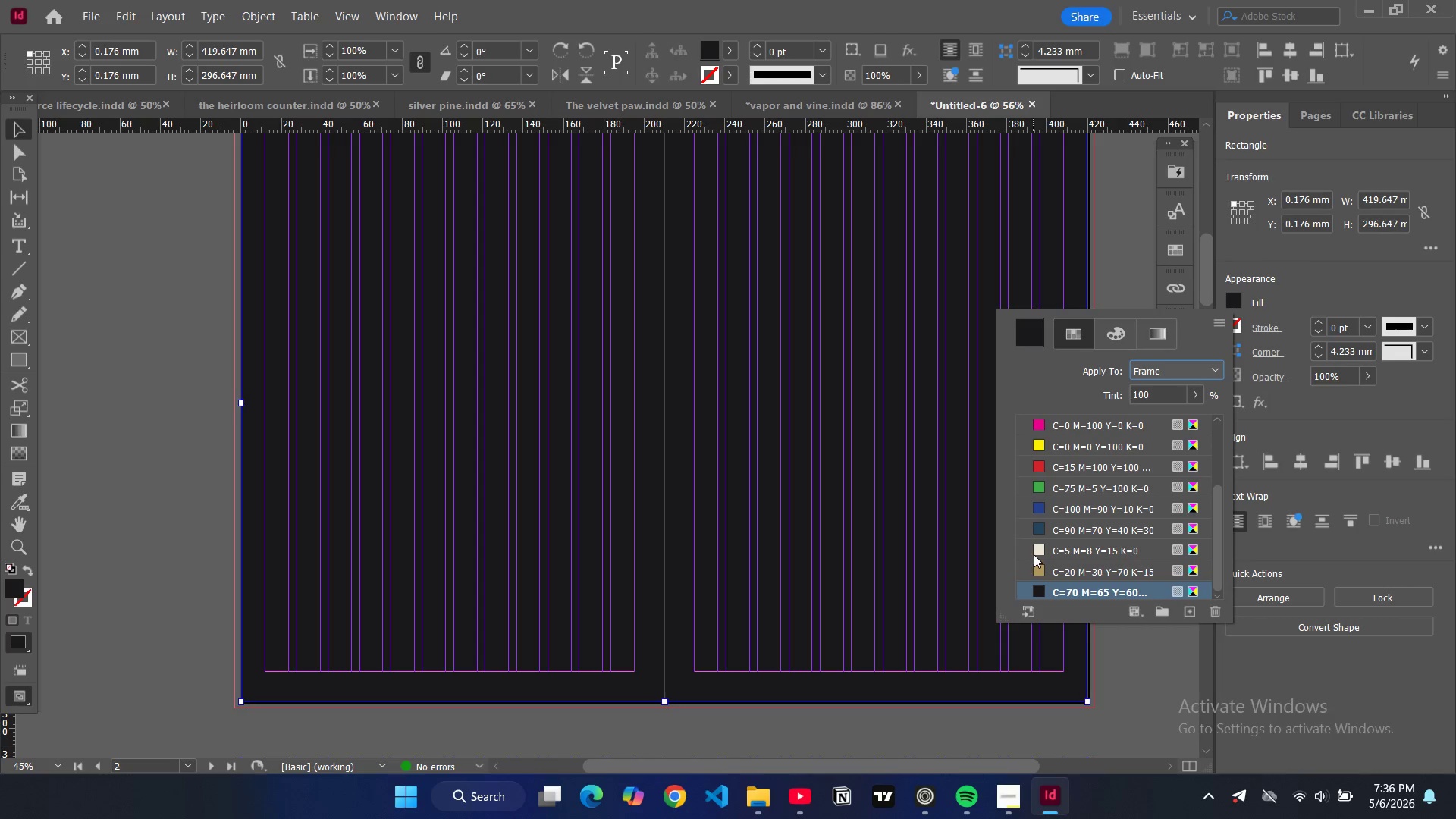 
left_click([1034, 554])
 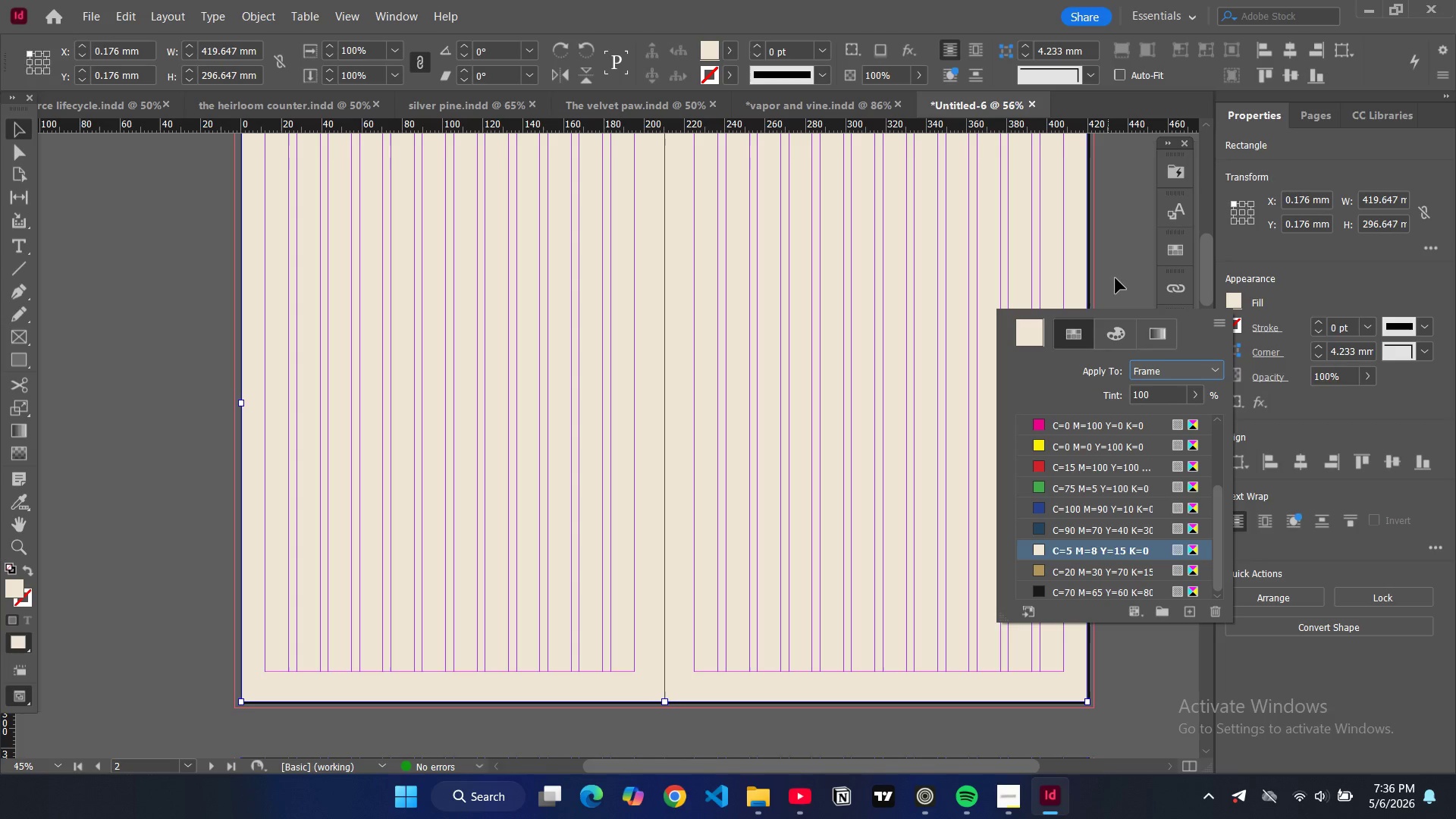 
left_click([1116, 278])
 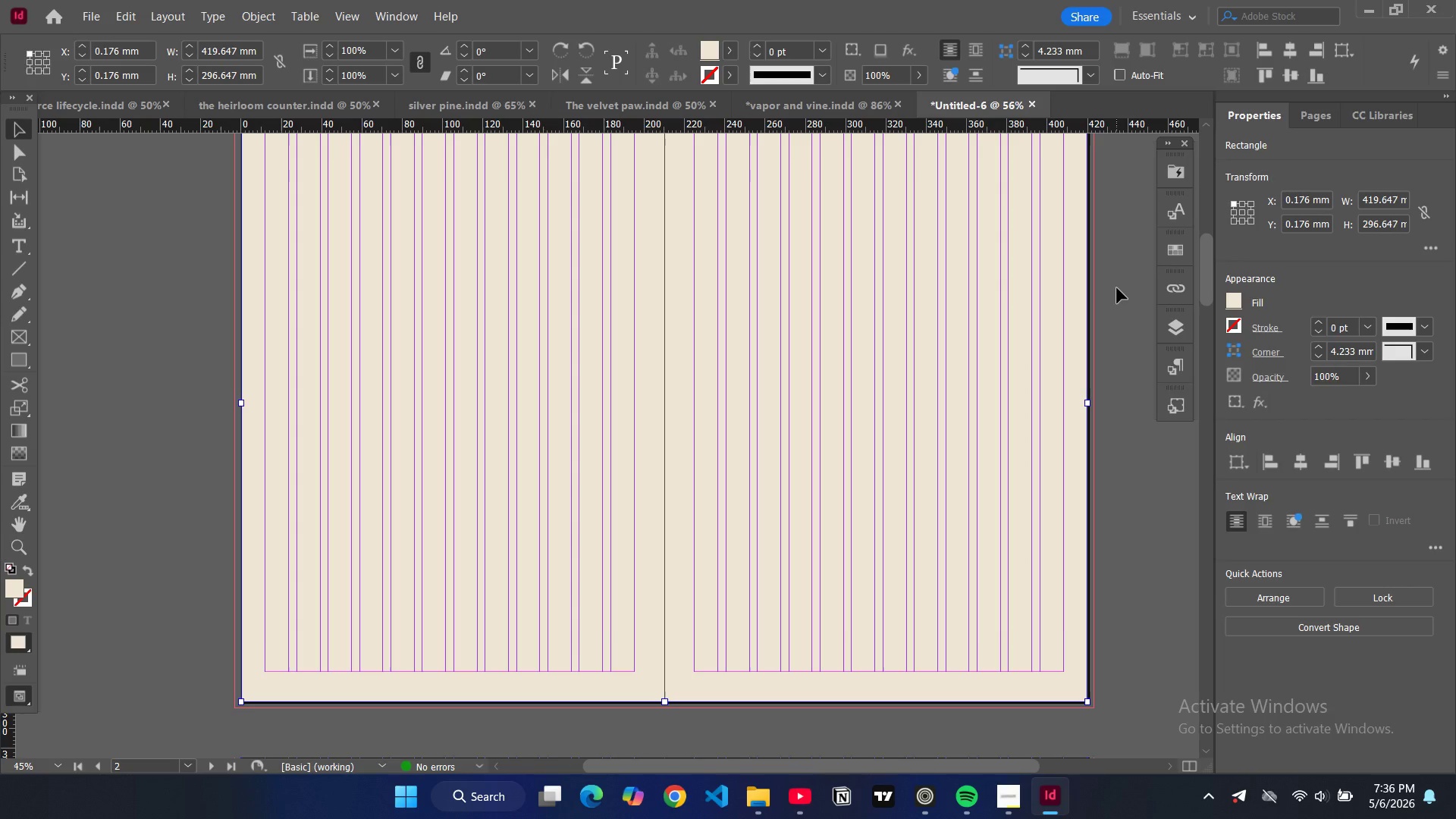 
scroll: coordinate [1089, 294], scroll_direction: up, amount: 2.0
 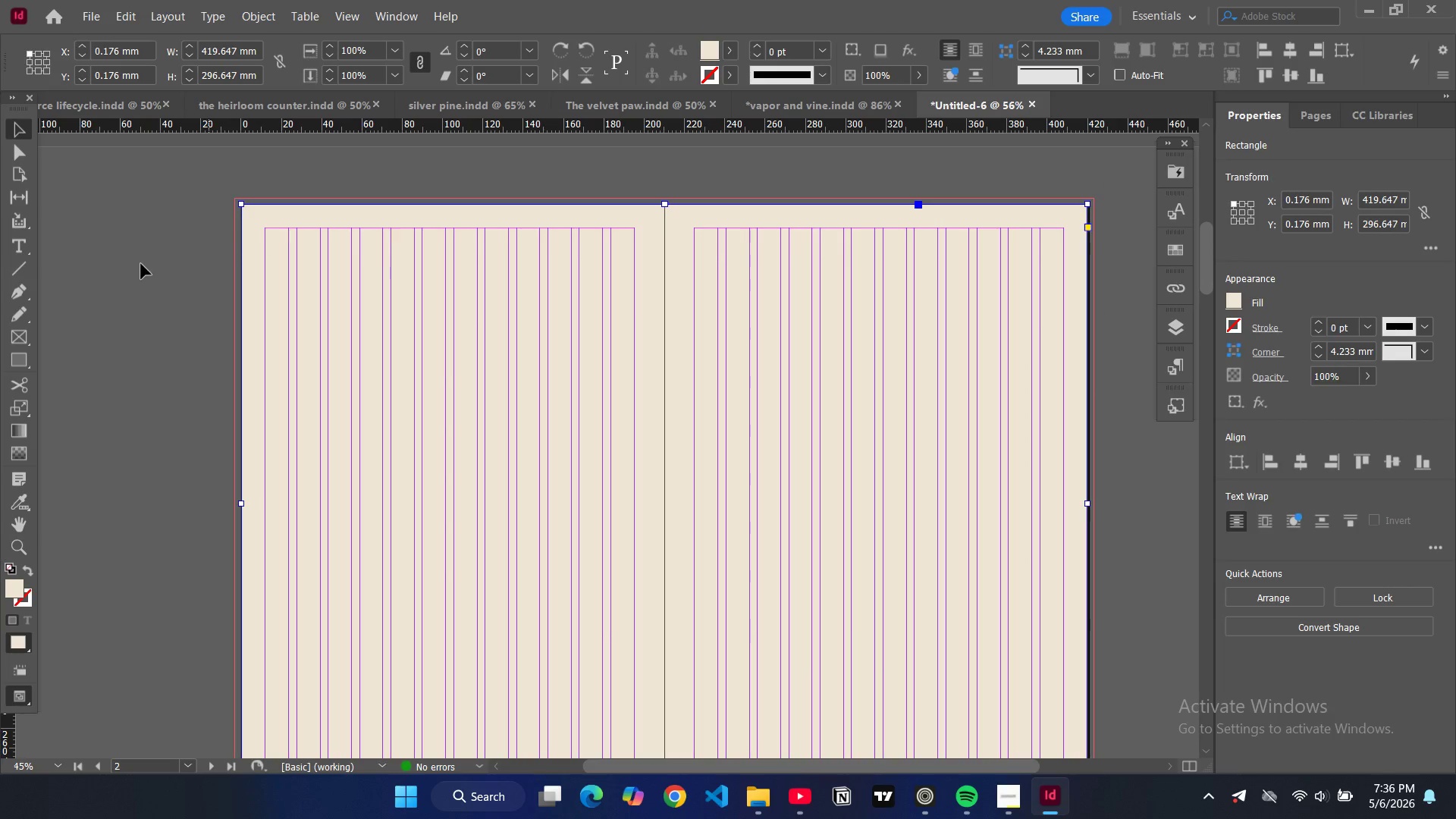 
mouse_move([21, 359])
 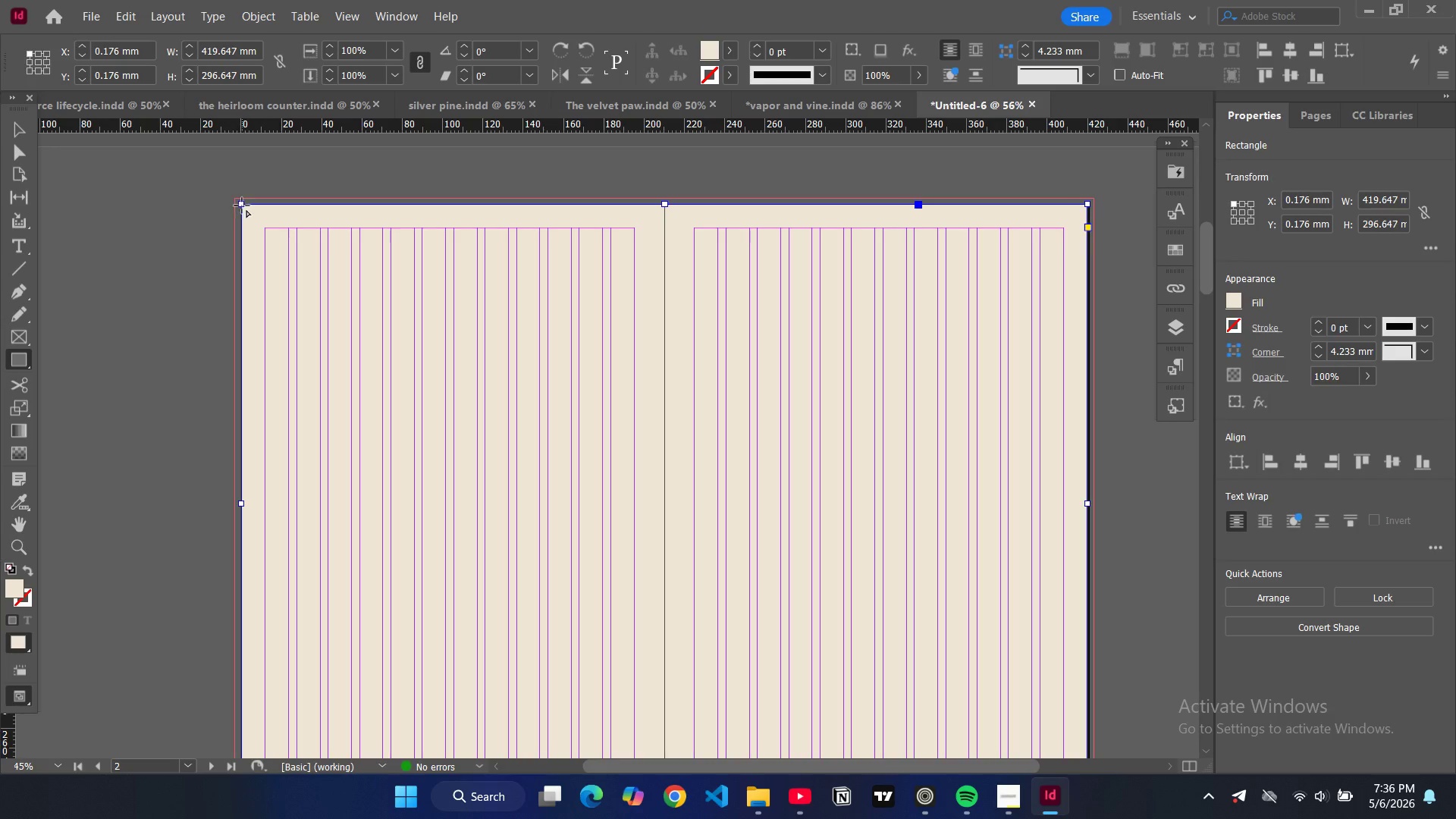 
left_click_drag(start_coordinate=[242, 206], to_coordinate=[455, 702])
 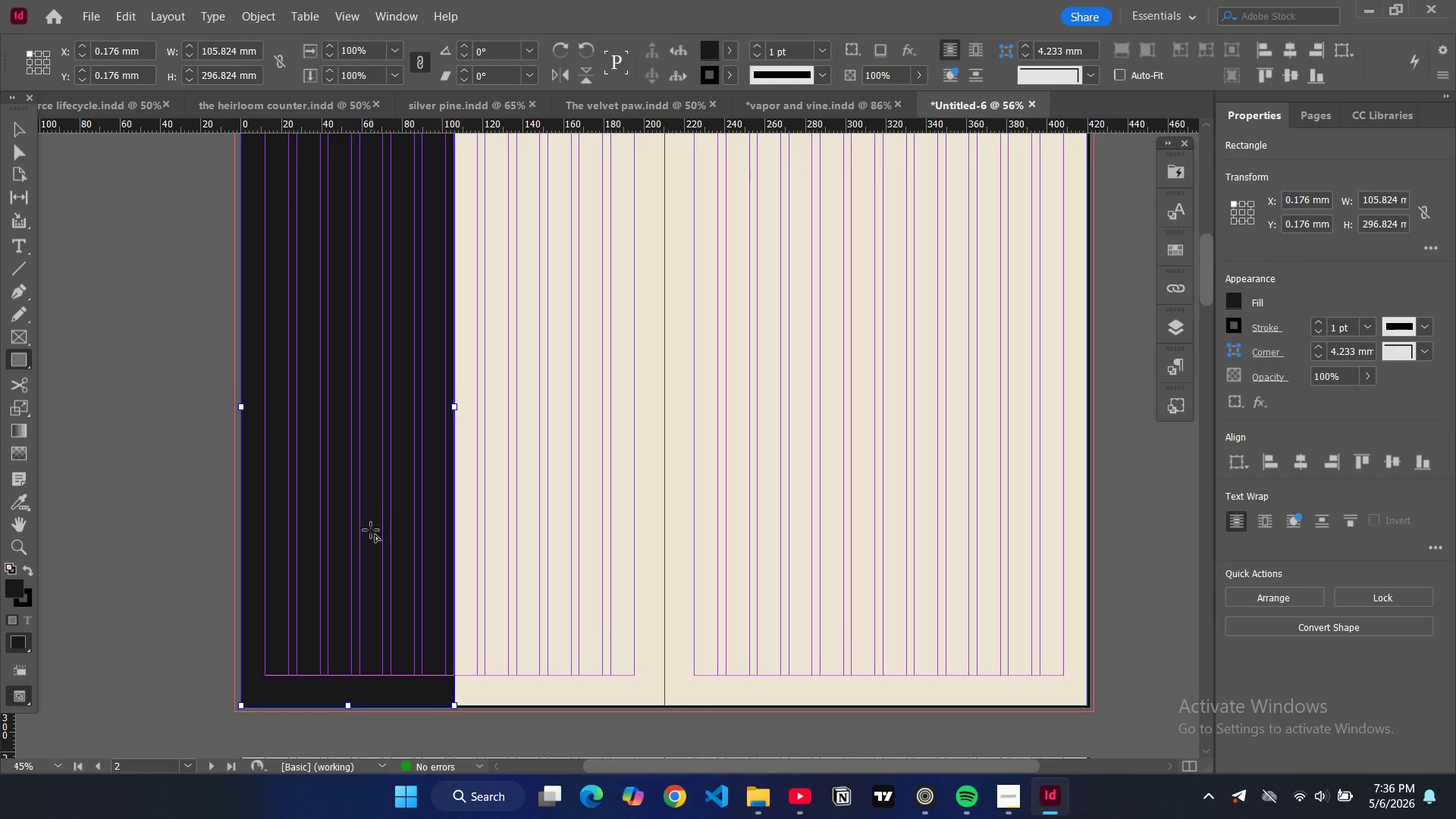 
key(Control+D)
 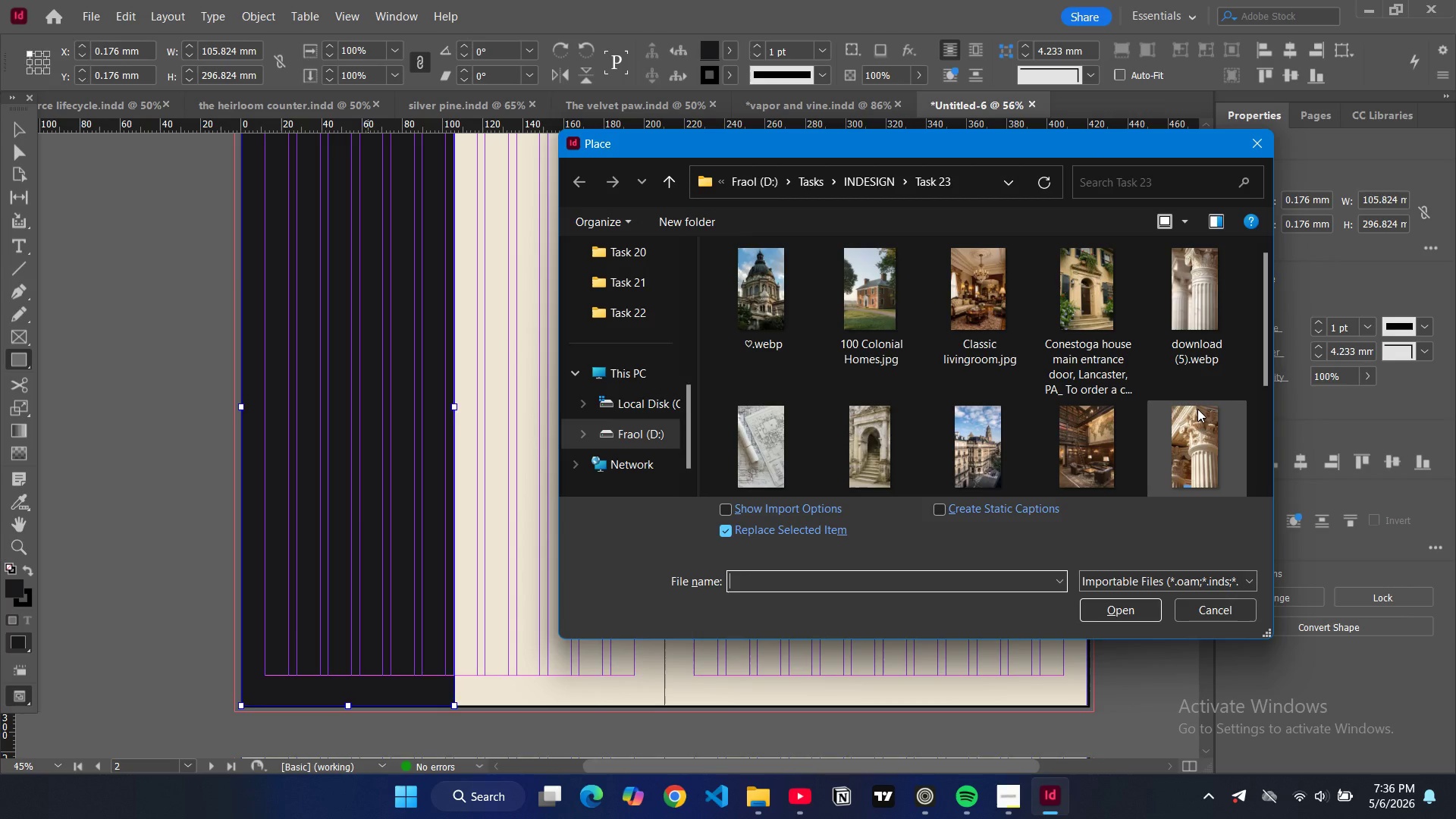 
left_click([1207, 430])
 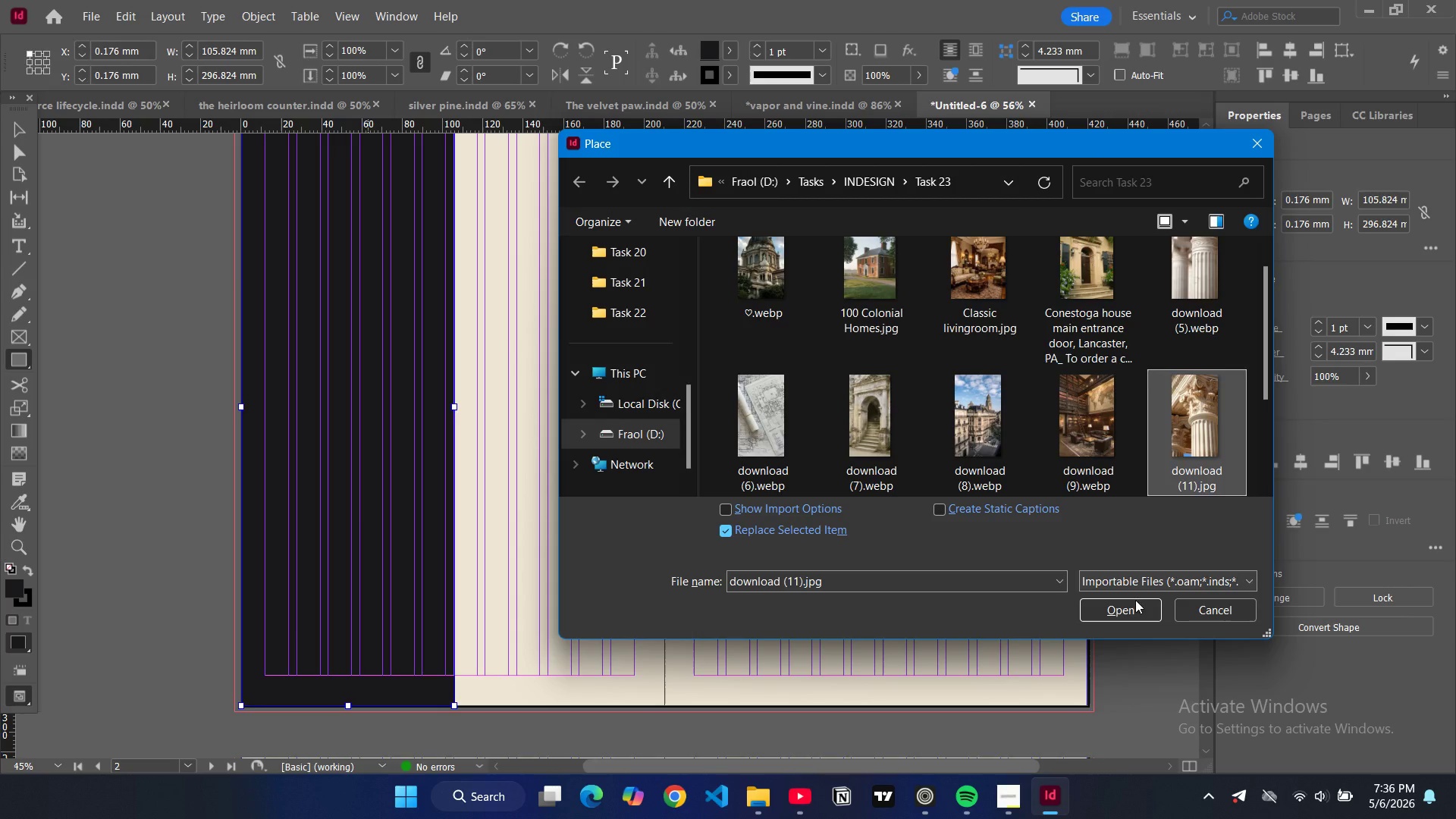 
left_click([1128, 613])
 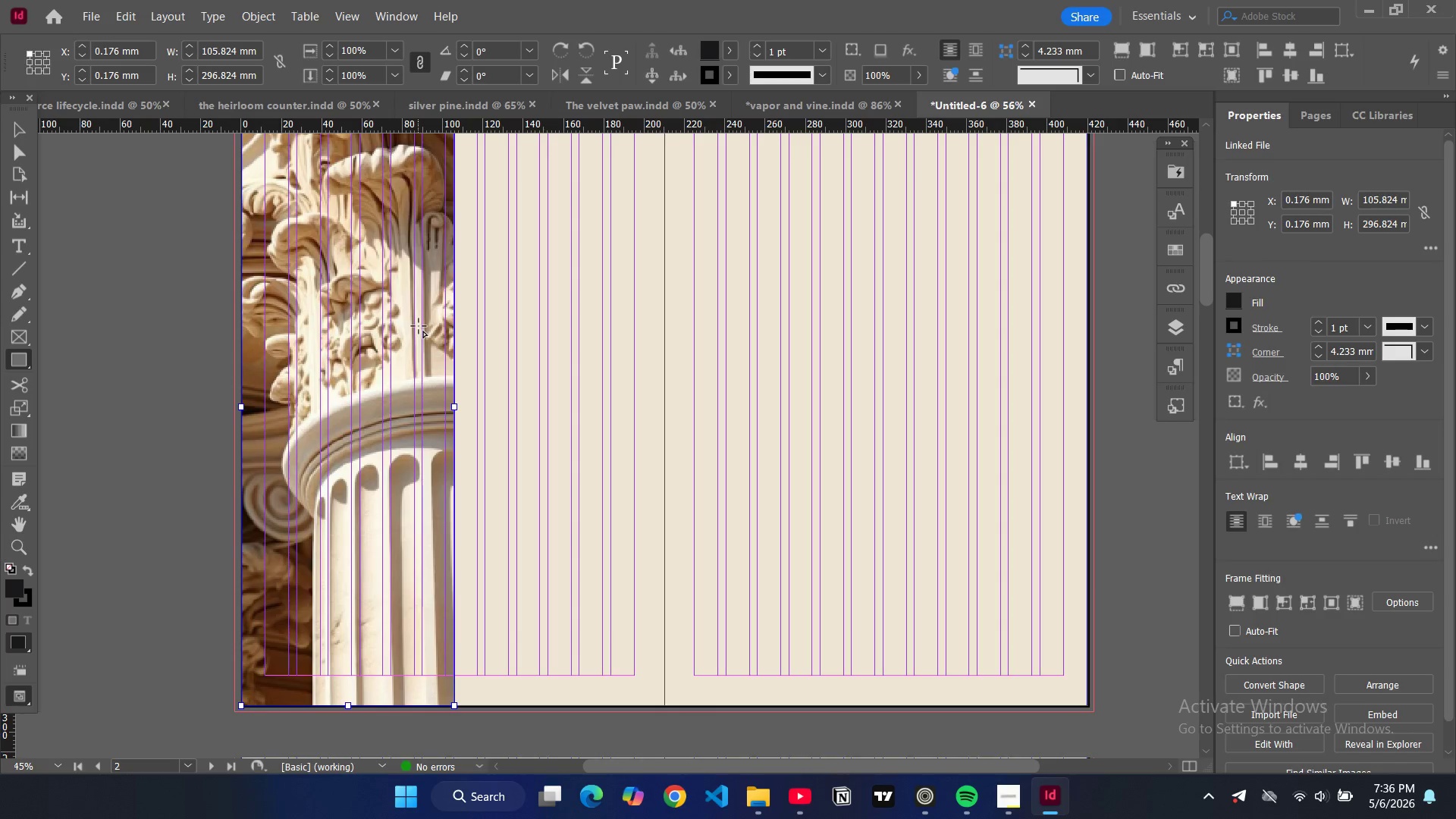 
key(Alt+Control+Shift+AltLeft)
 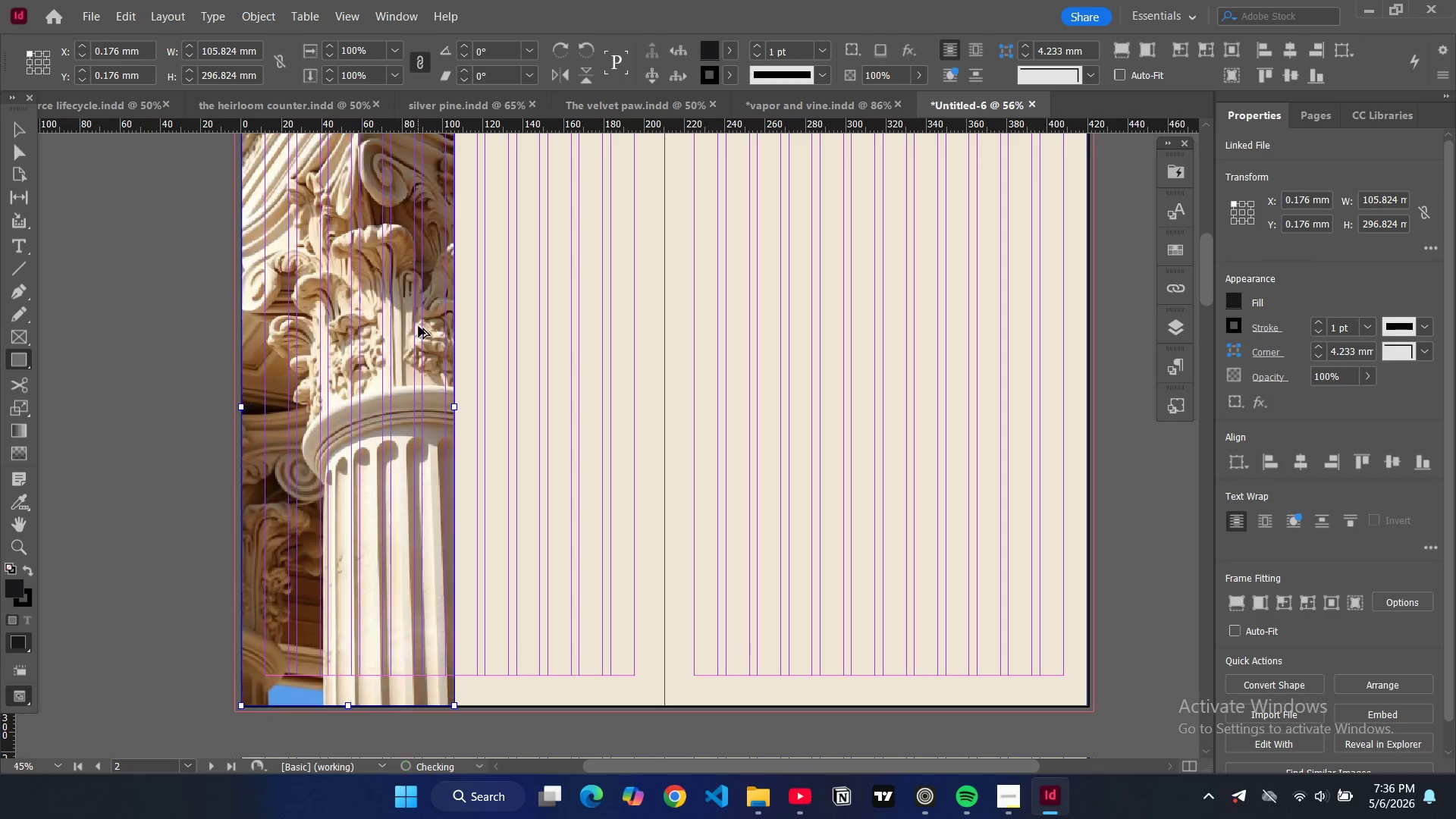 
key(Alt+Control+Shift+C)
 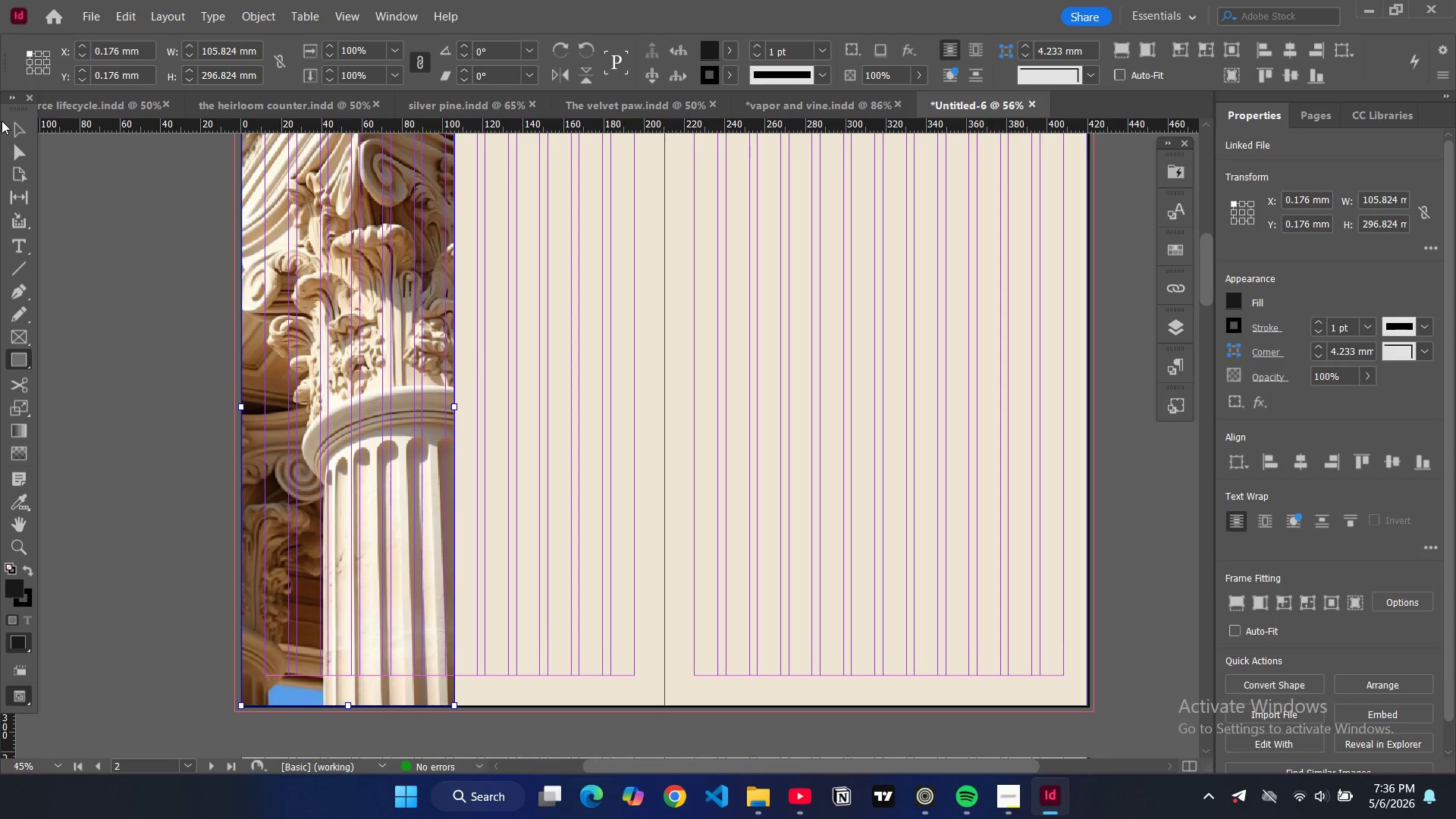 
left_click([18, 130])
 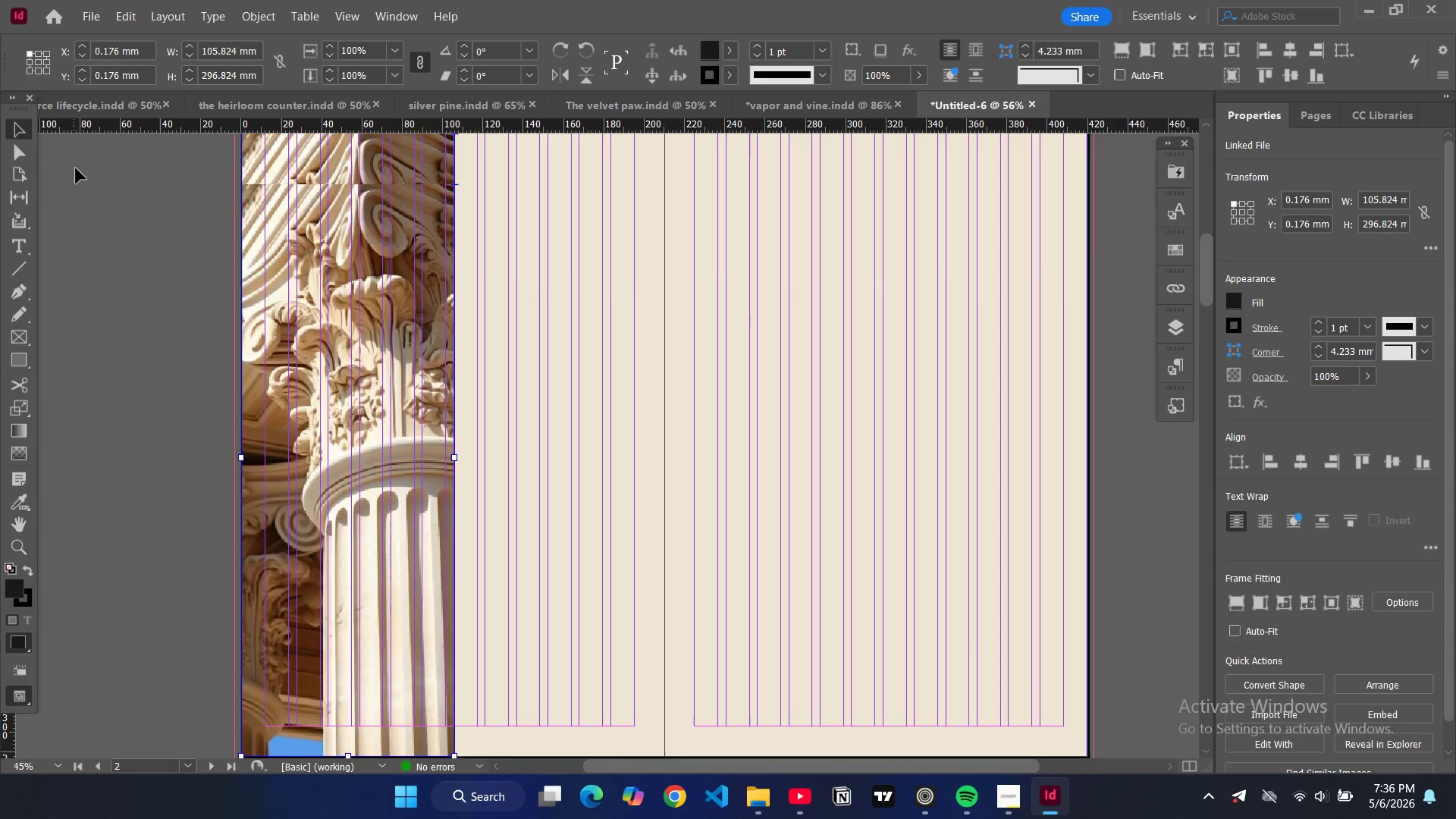 
scroll: coordinate [436, 296], scroll_direction: up, amount: 16.0
 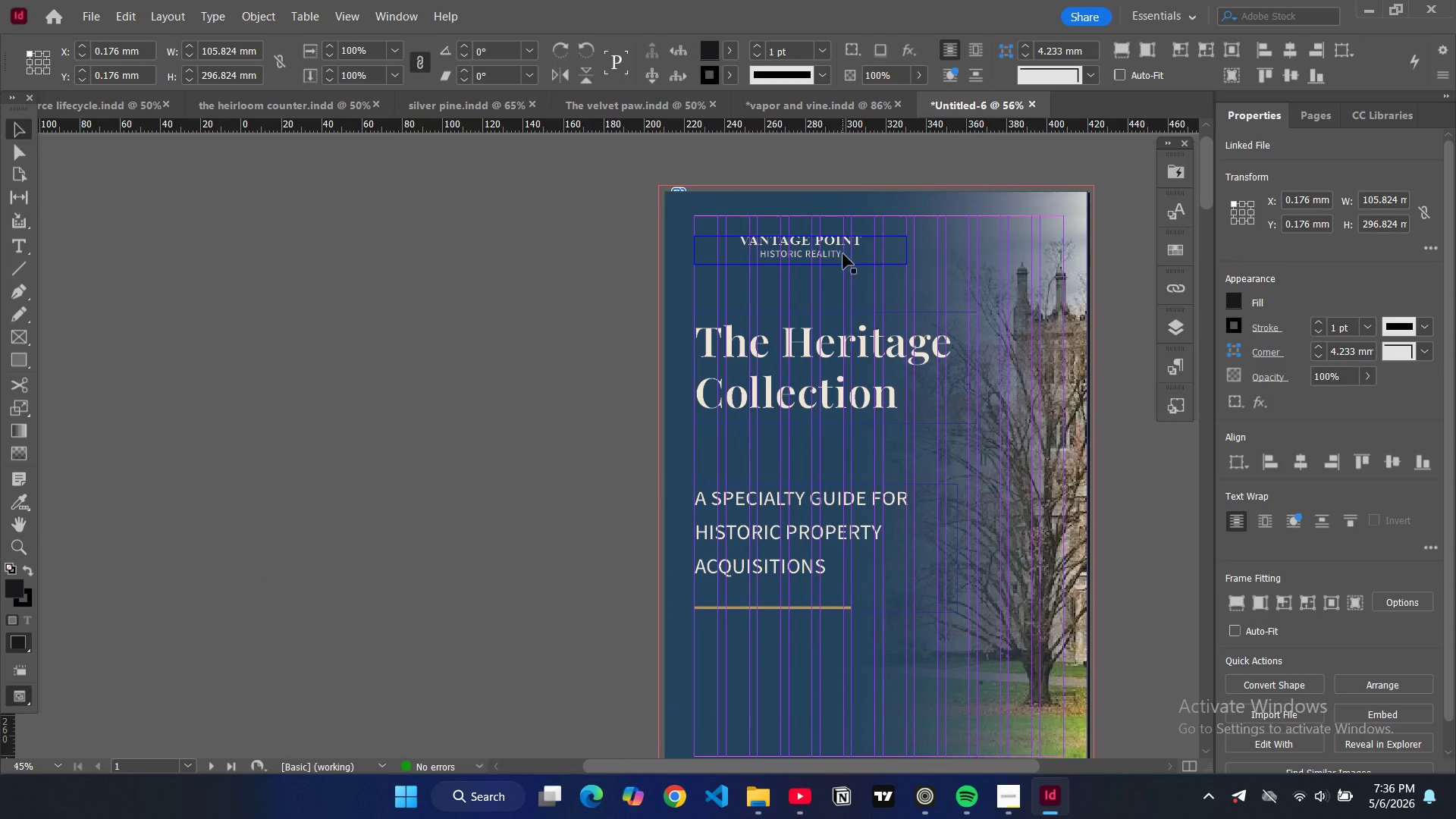 
left_click([875, 285])
 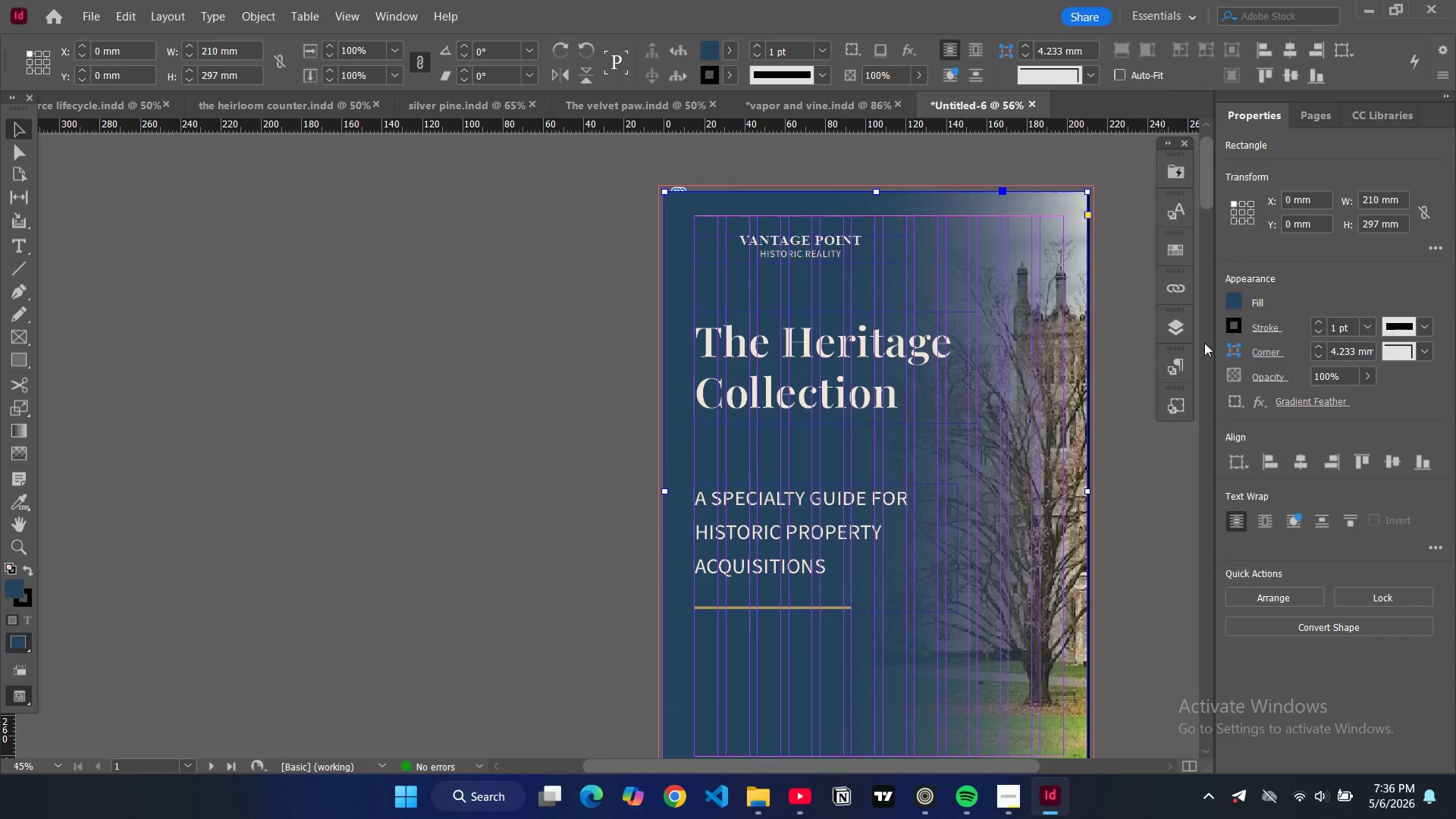 
left_click([1173, 322])
 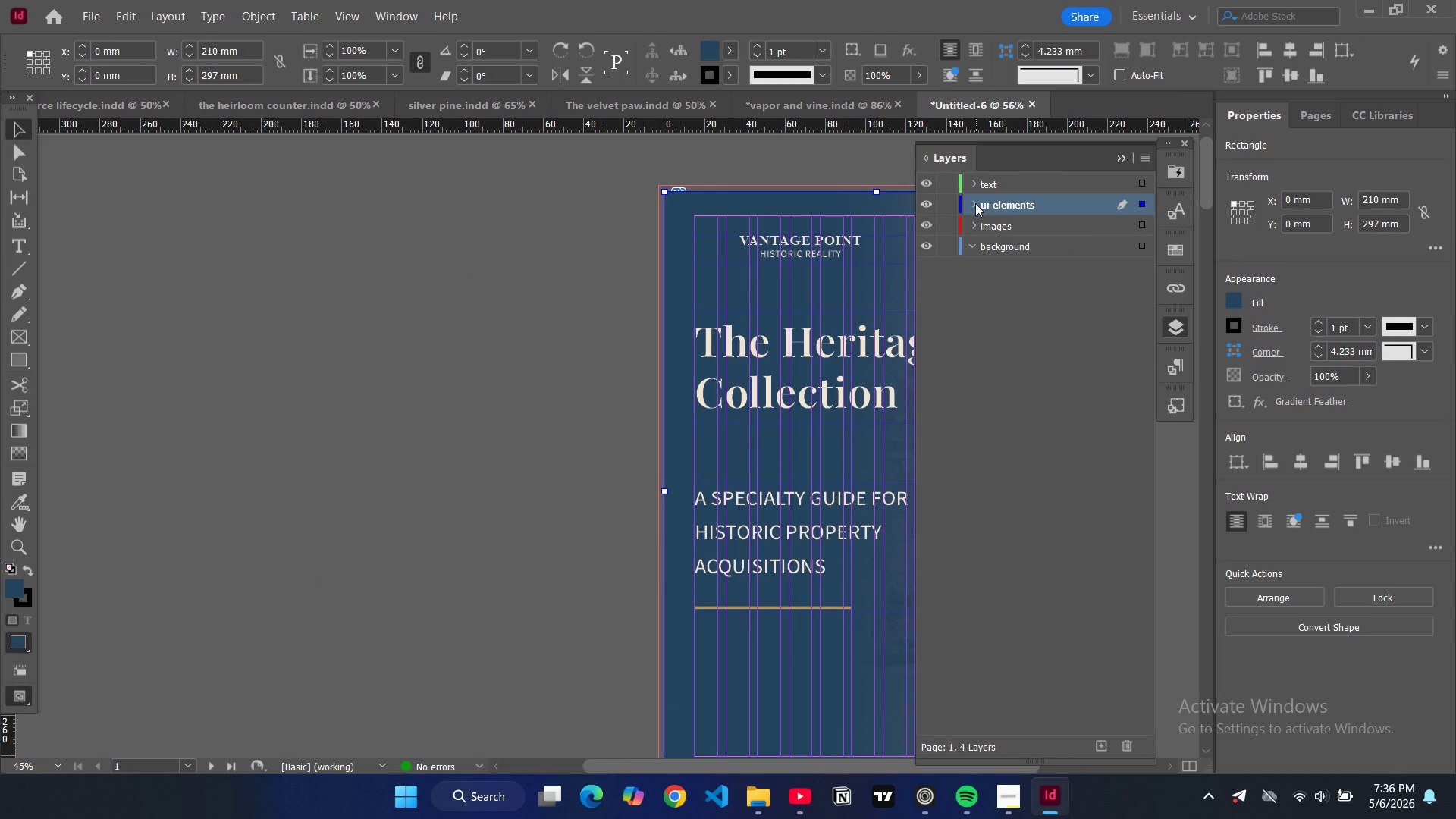 
left_click([971, 204])
 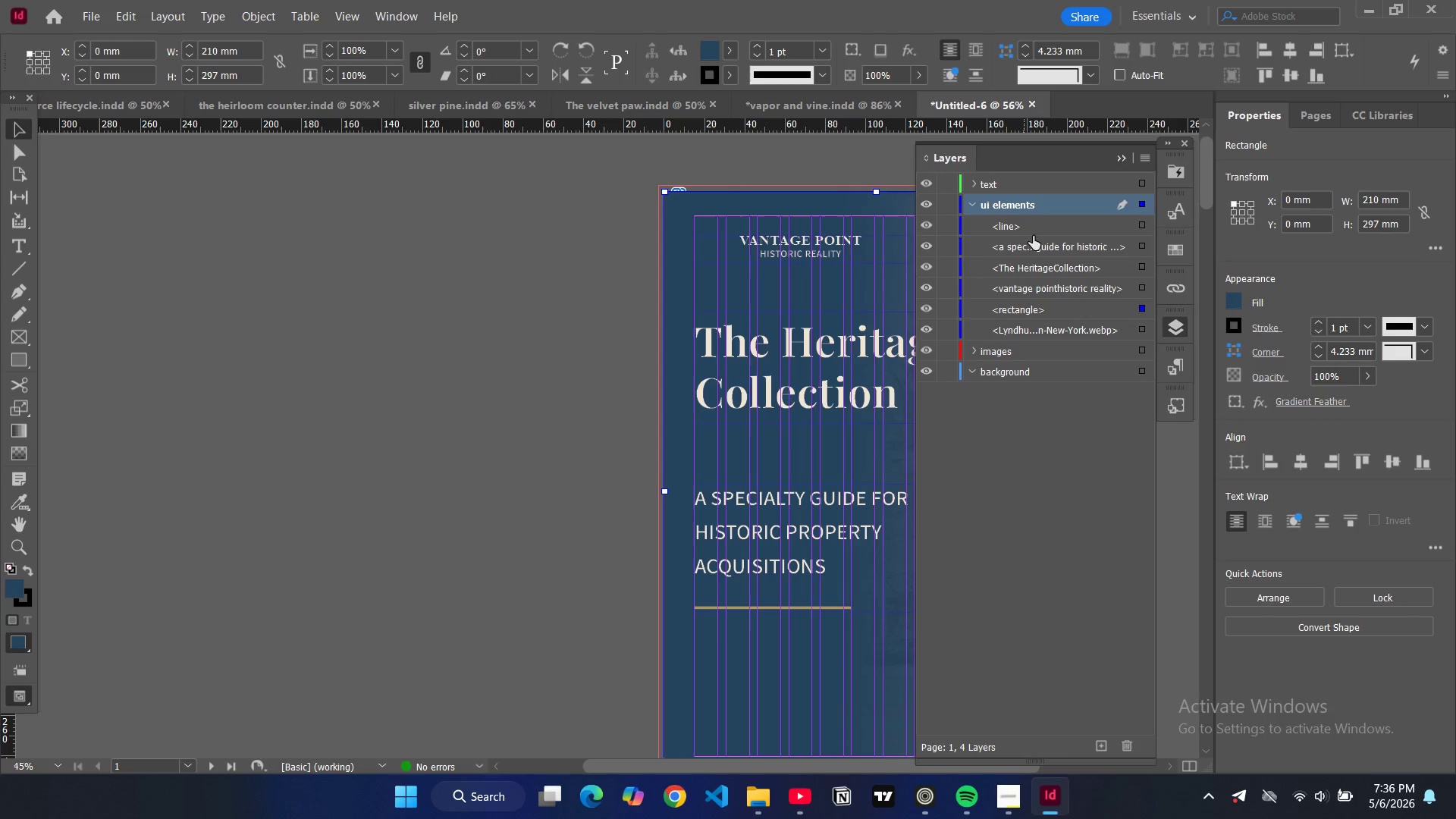 
left_click_drag(start_coordinate=[1037, 250], to_coordinate=[1032, 197])
 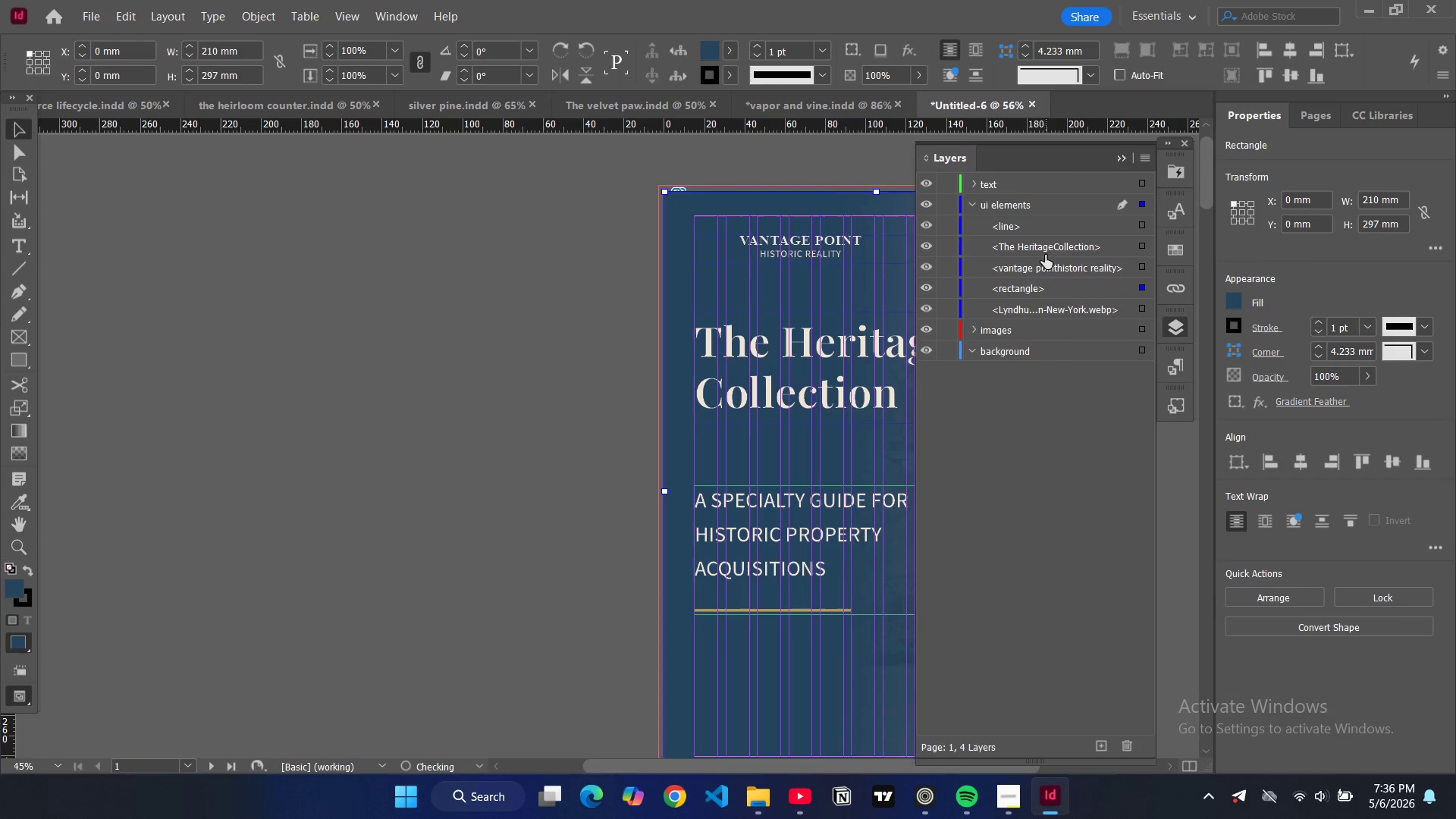 
left_click_drag(start_coordinate=[1044, 250], to_coordinate=[1034, 193])
 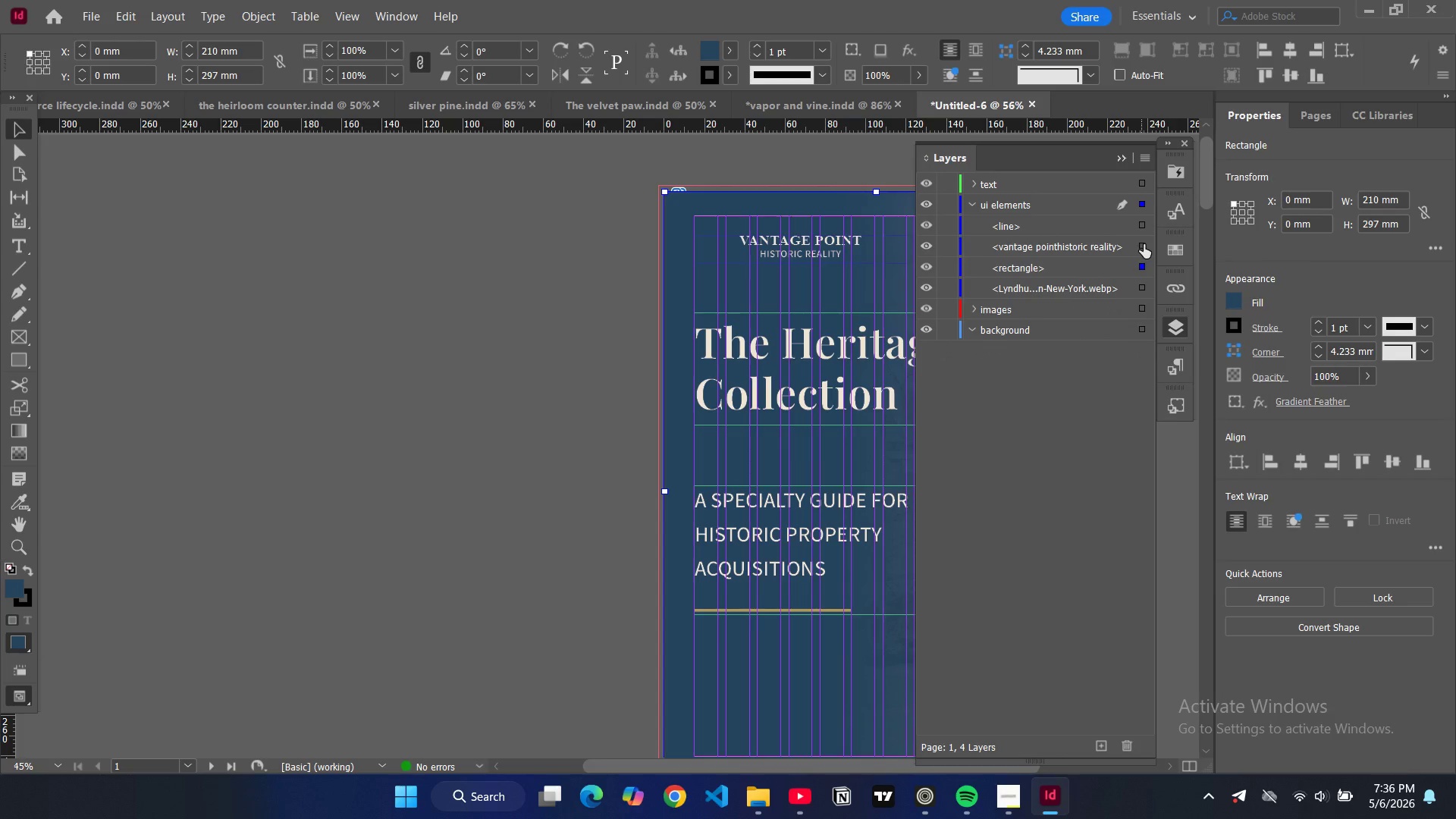 
left_click([1144, 244])
 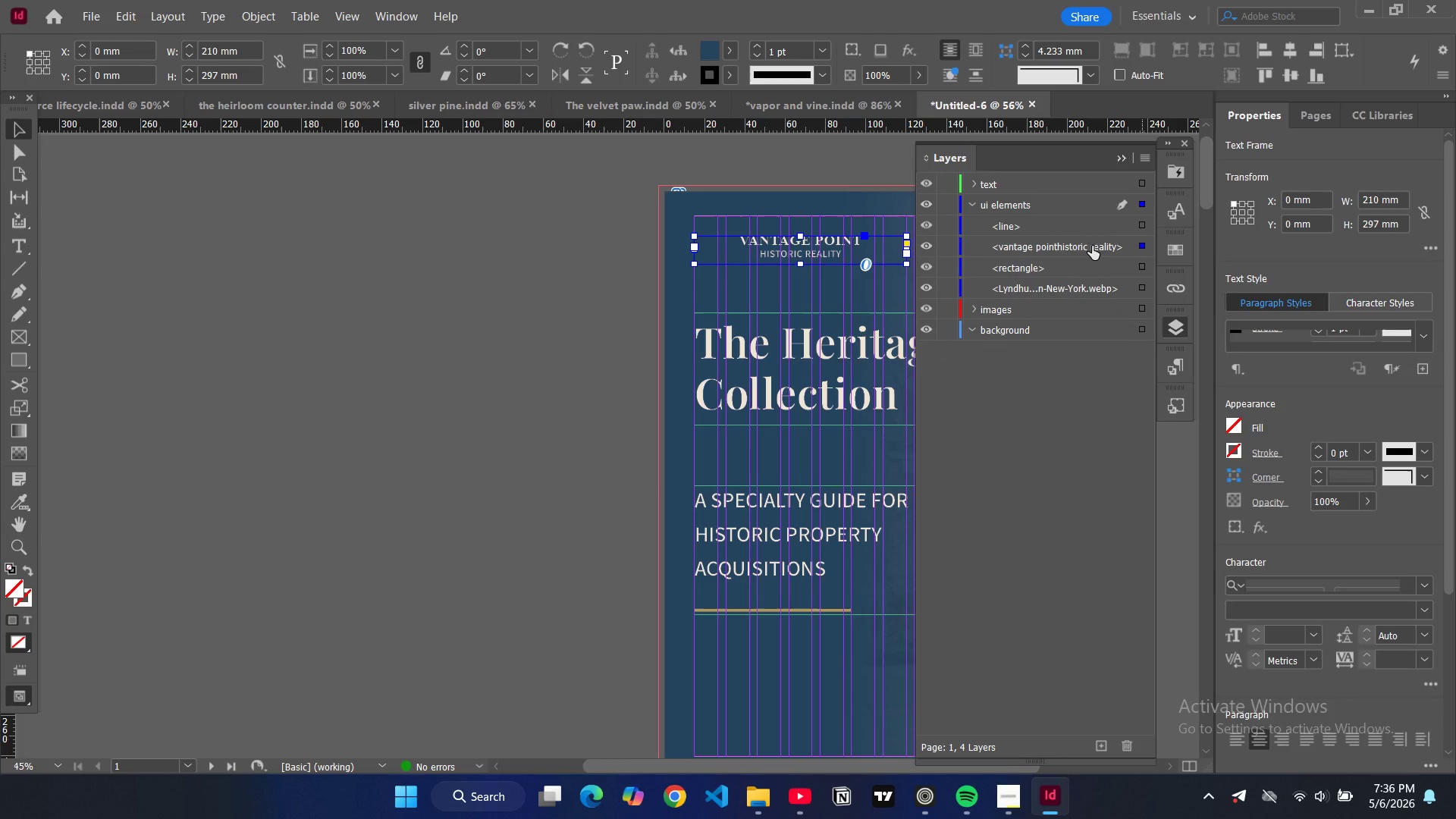 
left_click_drag(start_coordinate=[1092, 246], to_coordinate=[1060, 195])
 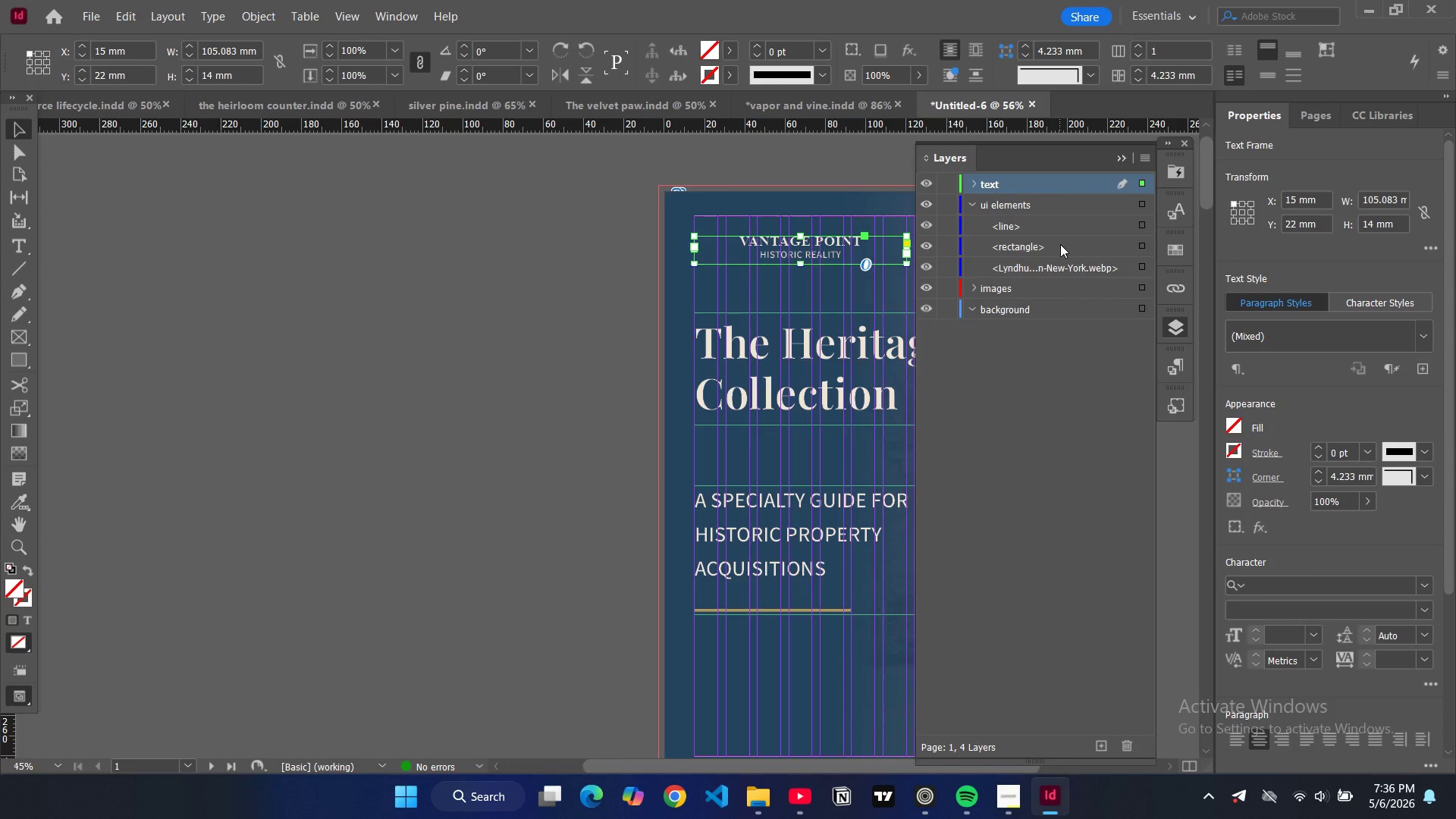 
left_click_drag(start_coordinate=[1060, 244], to_coordinate=[1062, 255])
 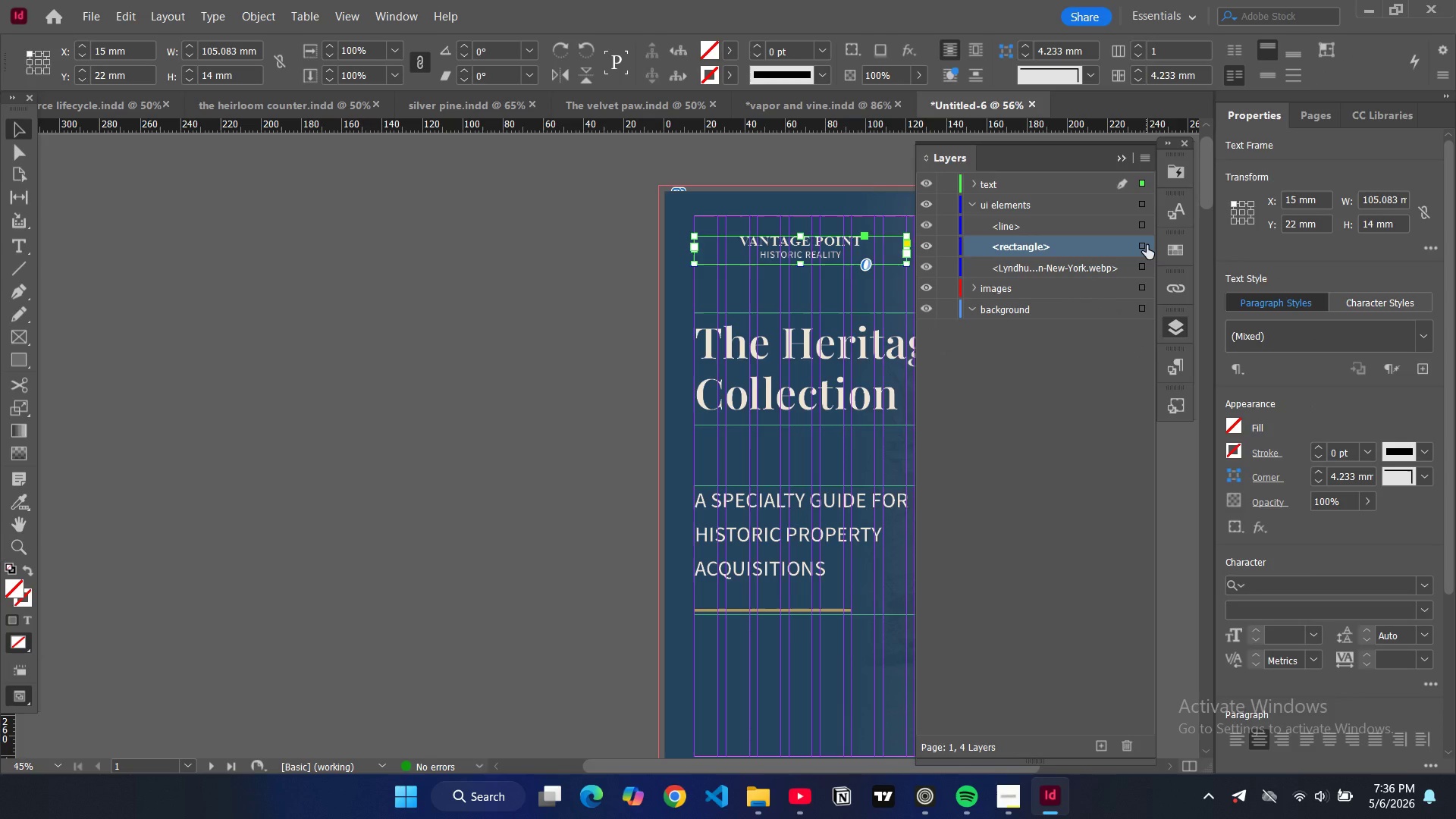 
left_click([1146, 245])
 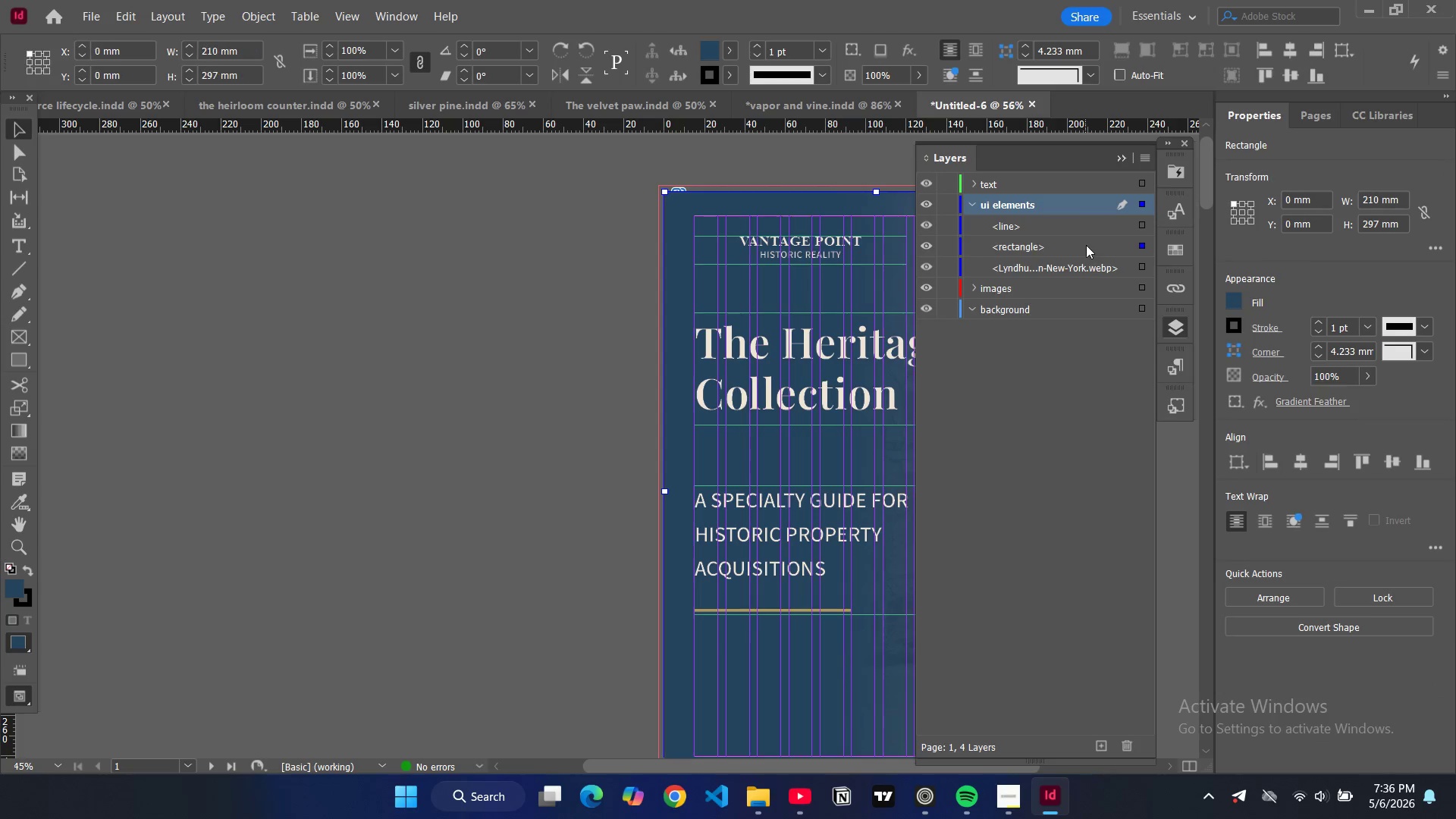 
left_click_drag(start_coordinate=[1086, 245], to_coordinate=[1090, 314])
 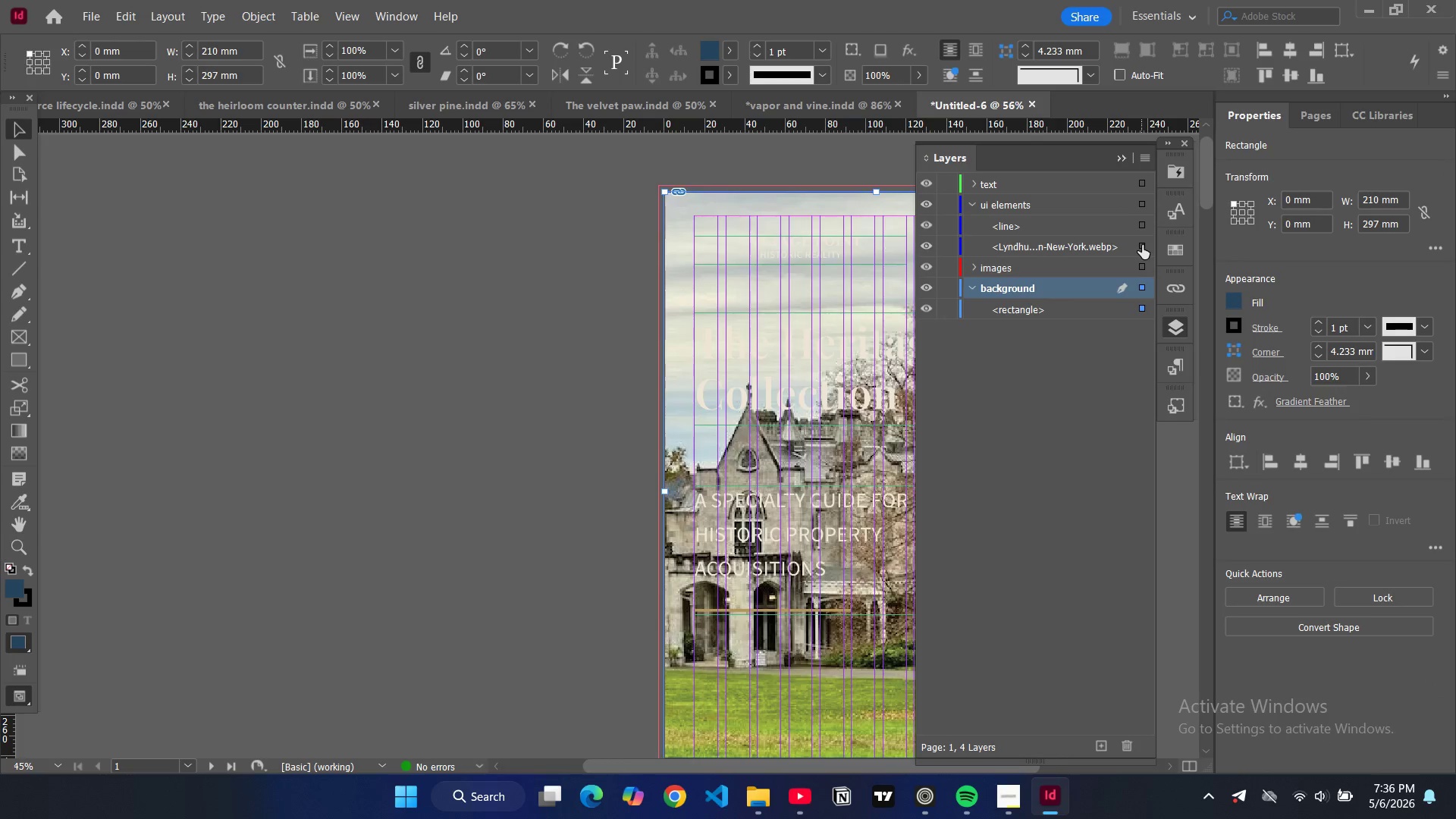 
left_click([1142, 245])
 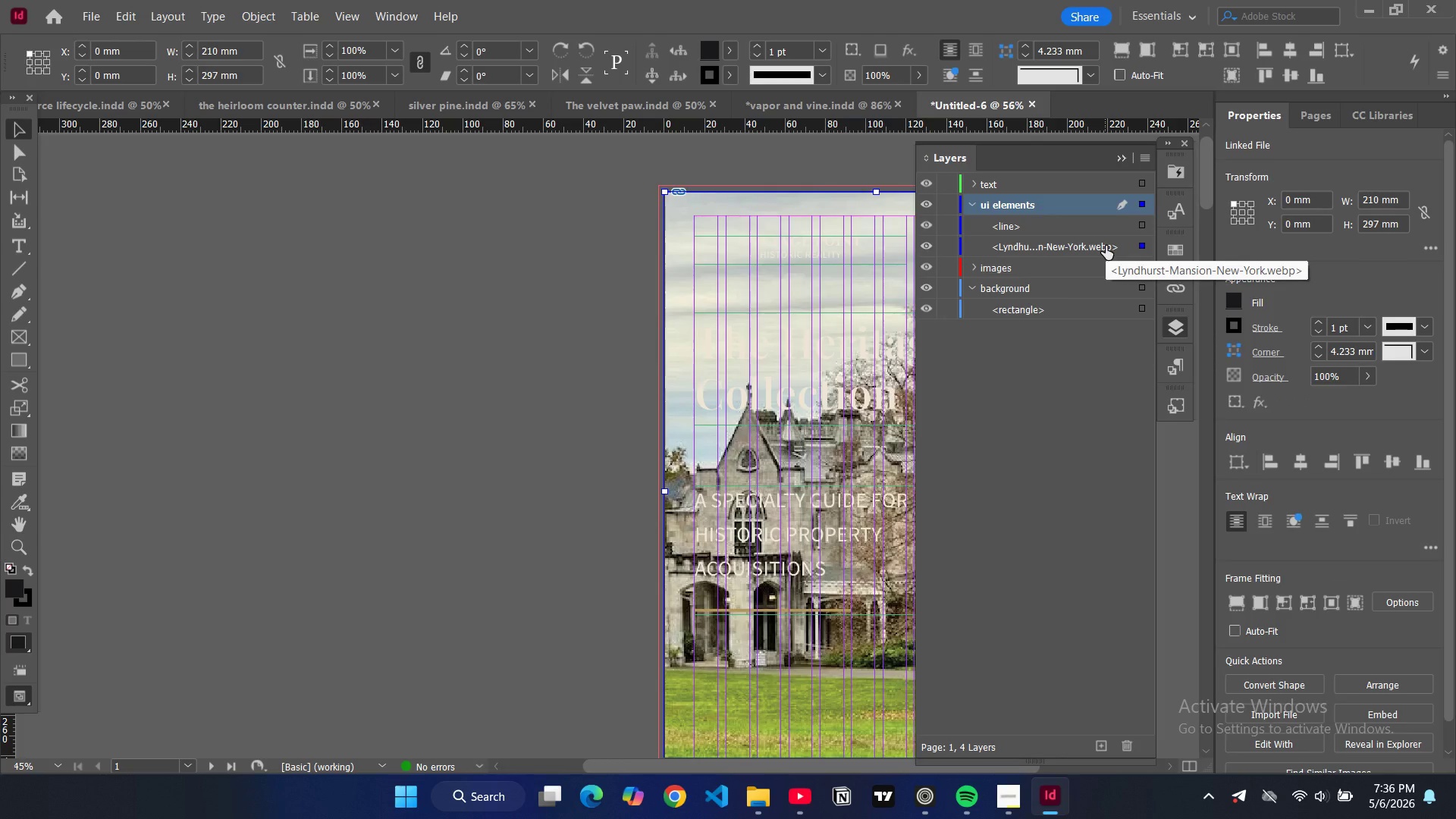 
left_click_drag(start_coordinate=[1106, 246], to_coordinate=[1102, 314])
 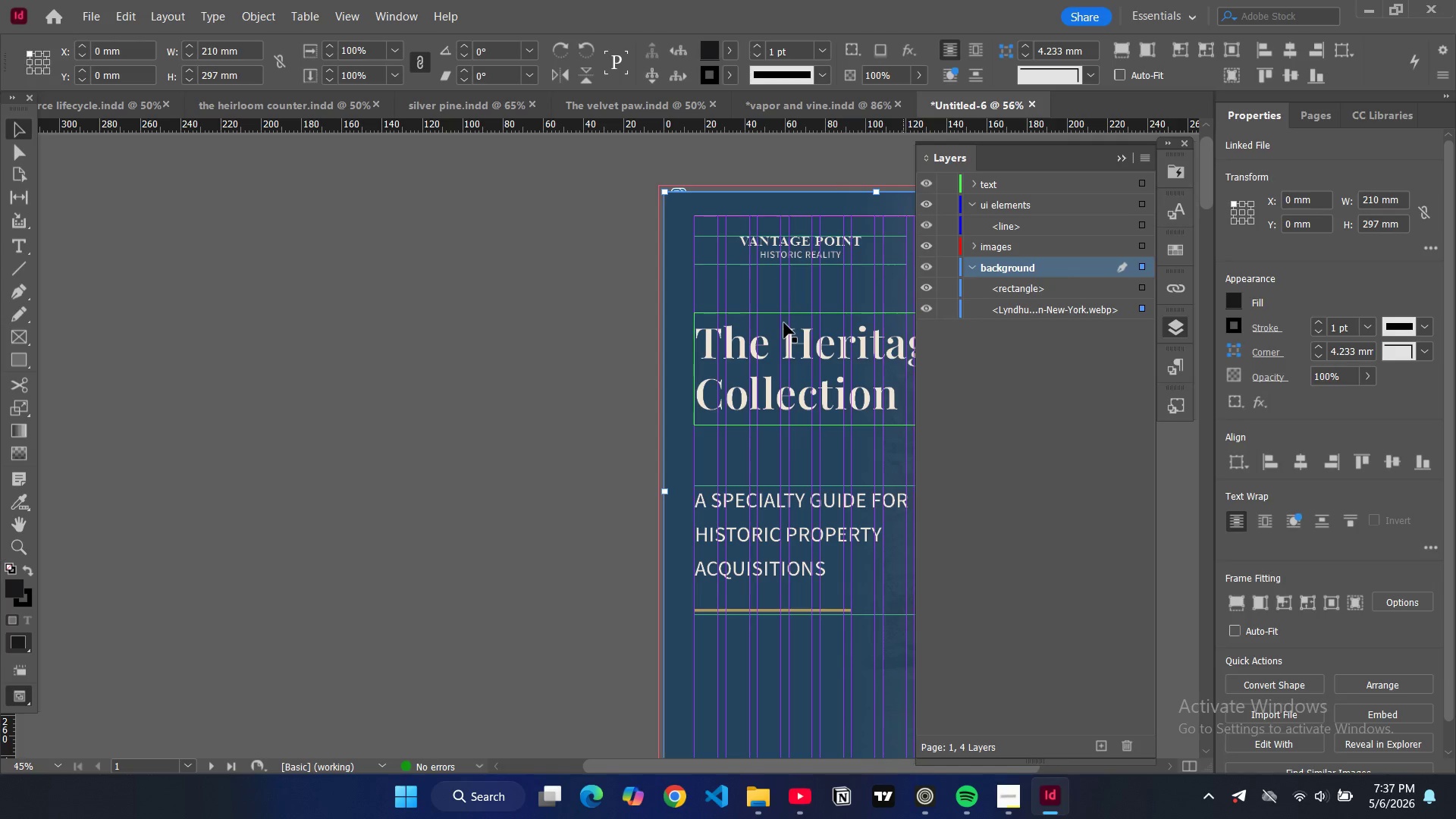 
left_click([503, 294])
 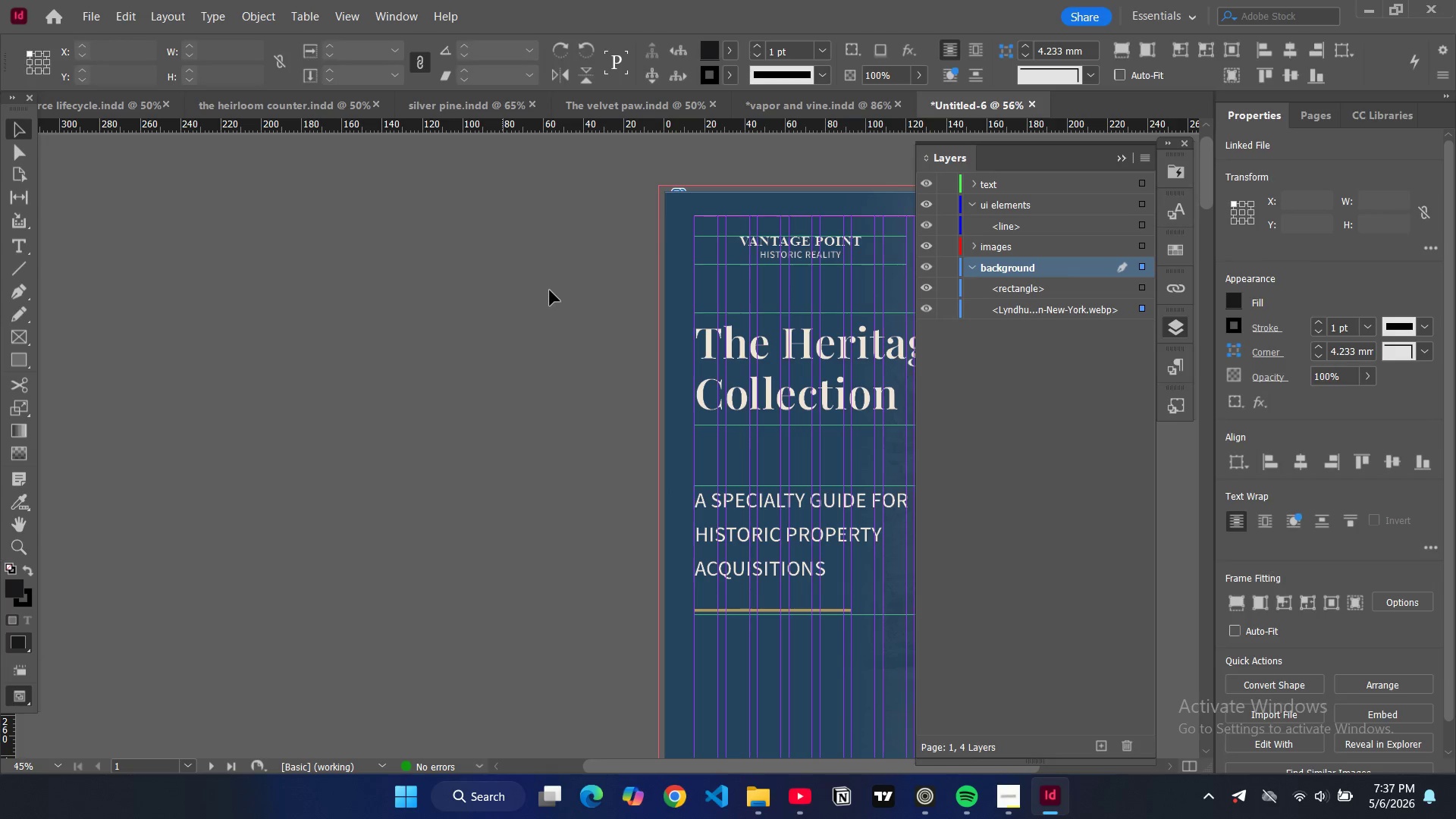 
scroll: coordinate [740, 333], scroll_direction: down, amount: 15.0
 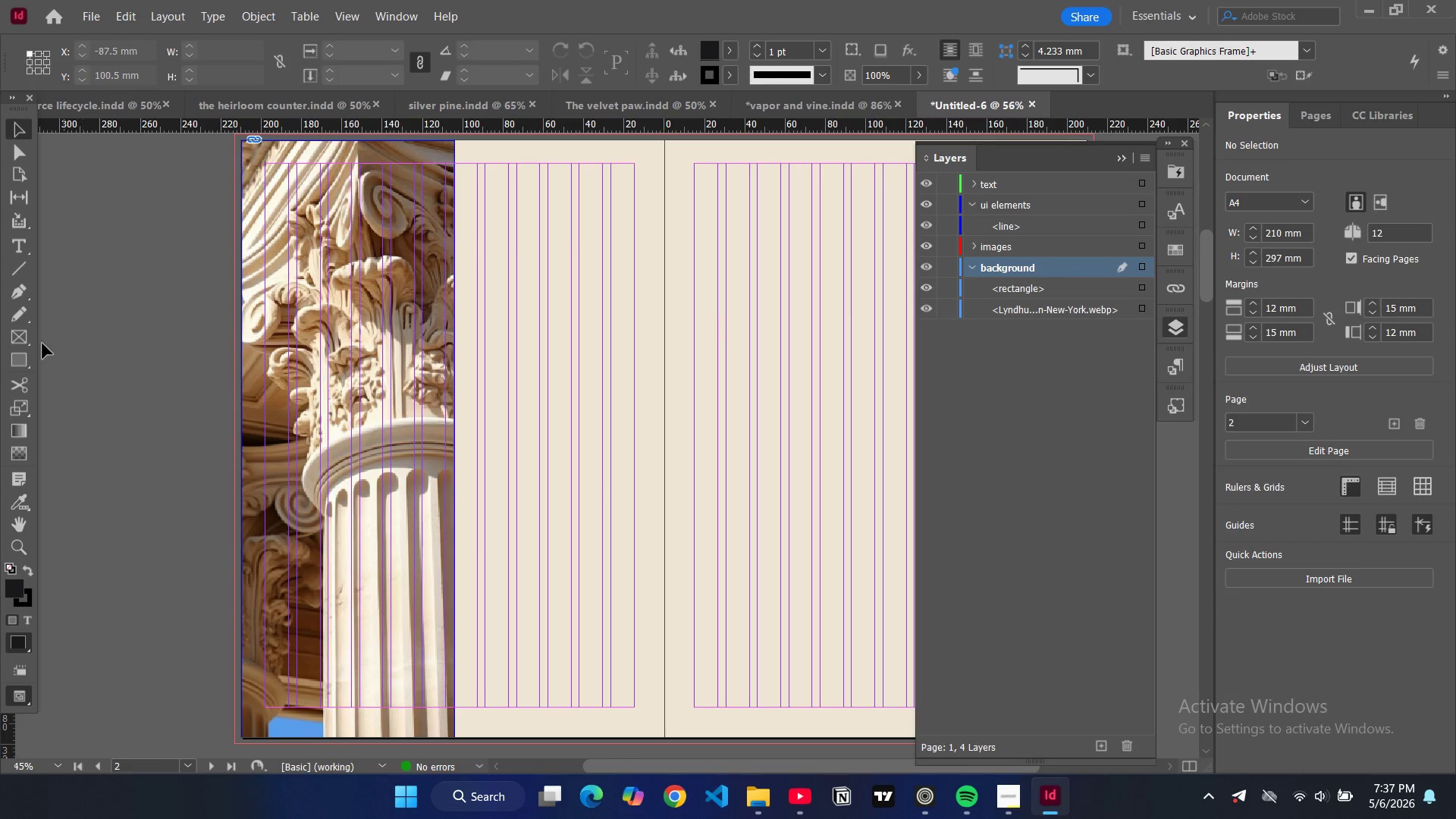 
left_click([20, 358])
 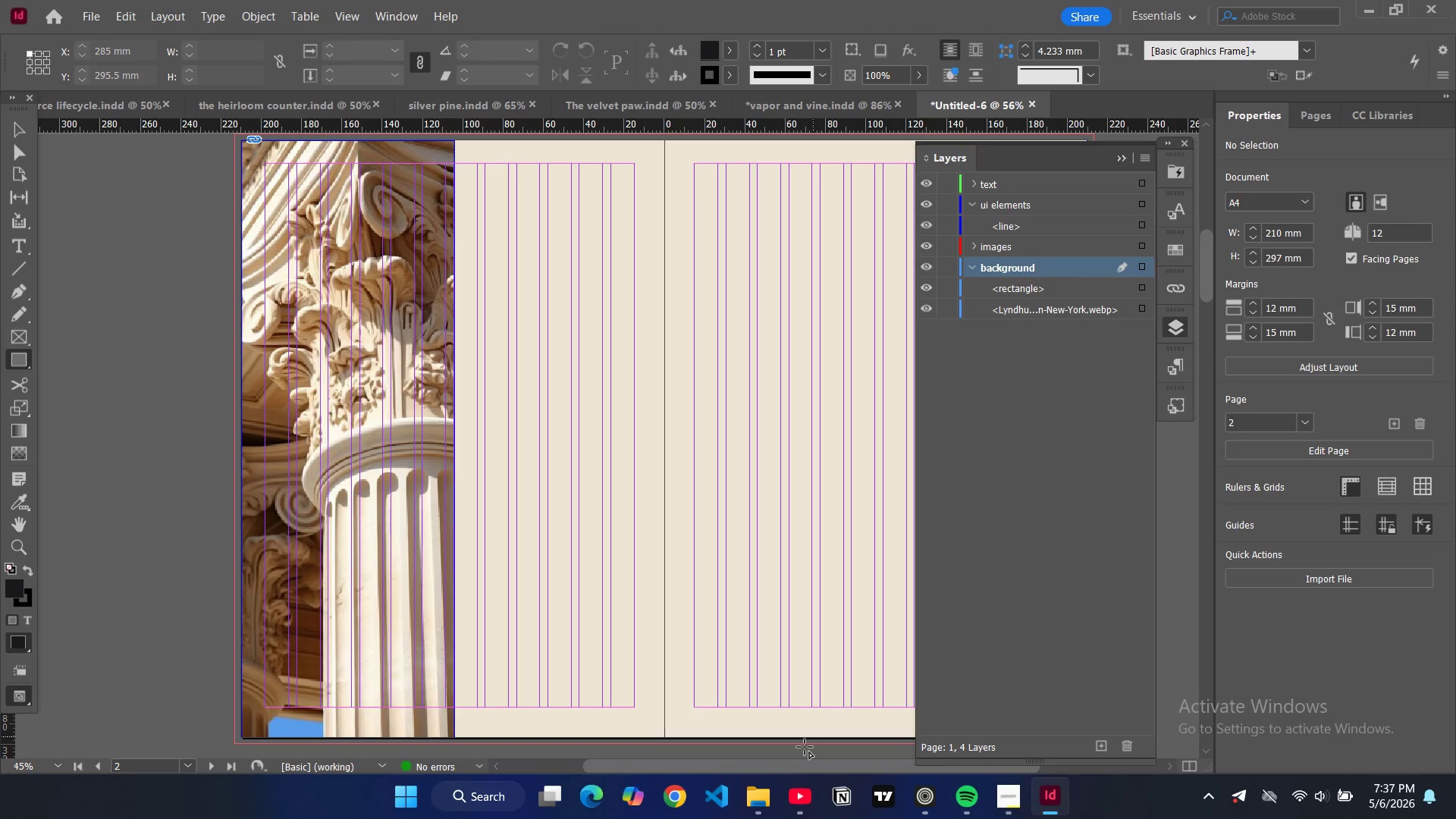 
left_click_drag(start_coordinate=[789, 764], to_coordinate=[905, 766])
 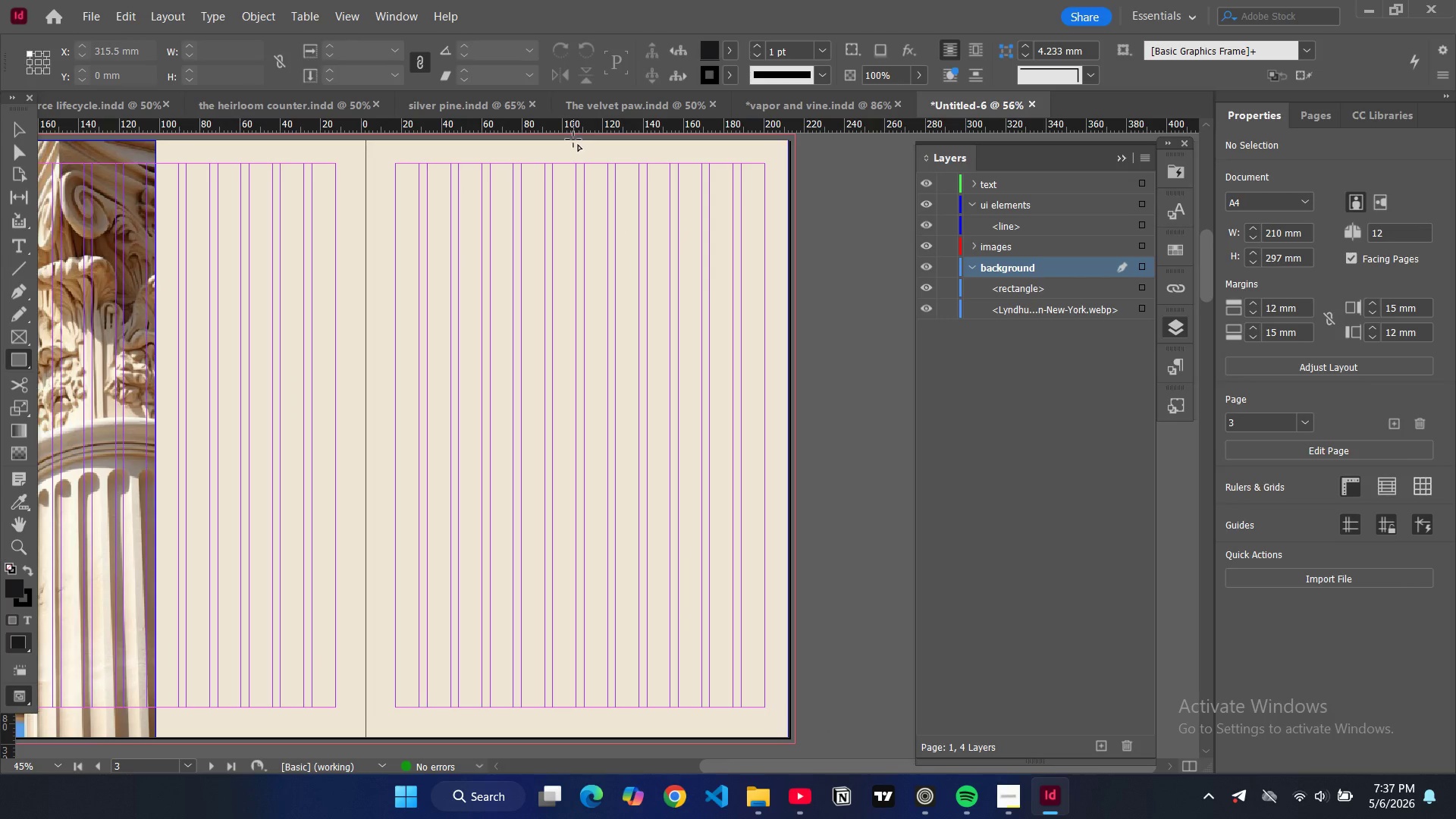 
left_click_drag(start_coordinate=[584, 141], to_coordinate=[790, 738])
 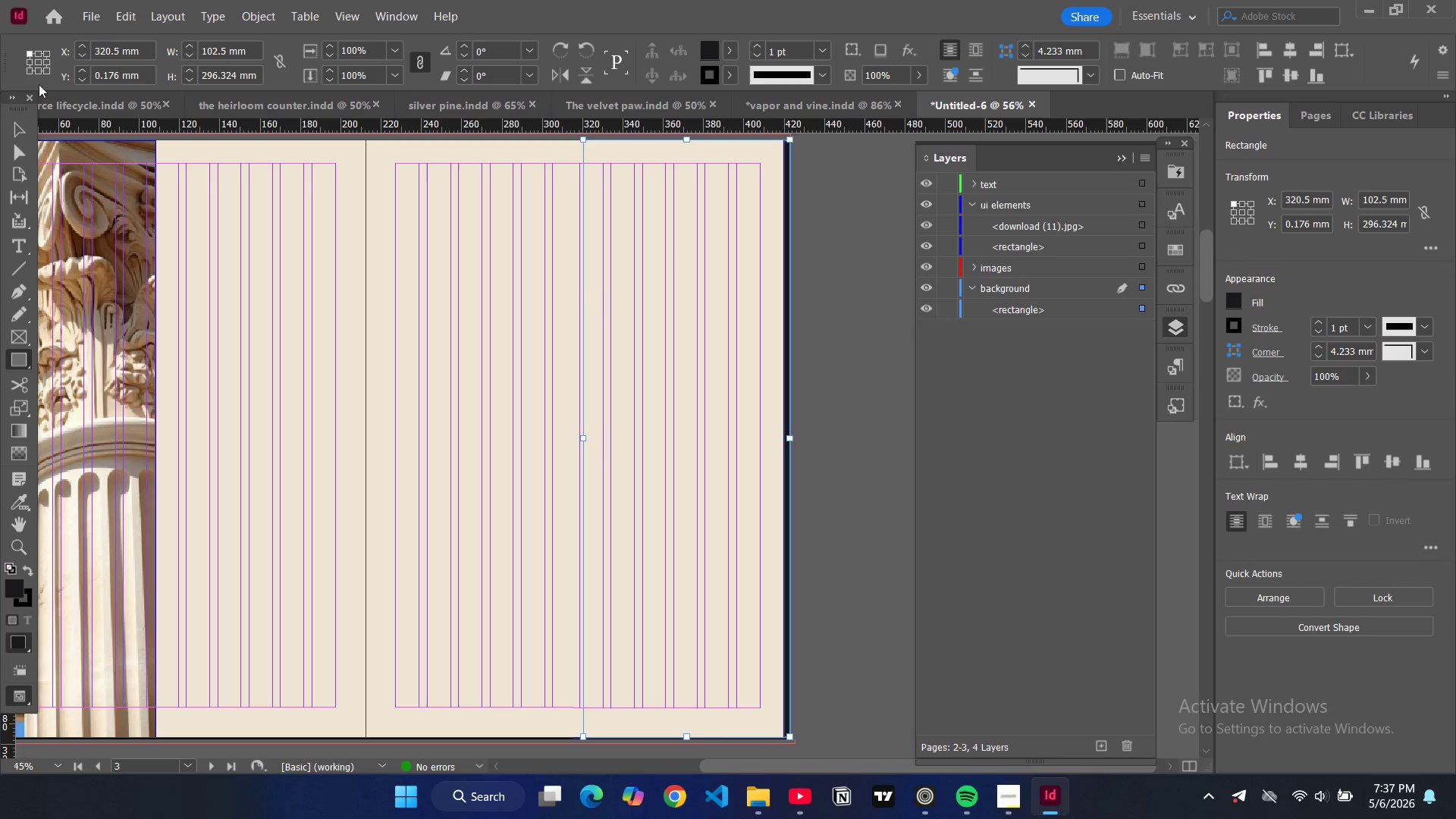 
wait(6.55)
 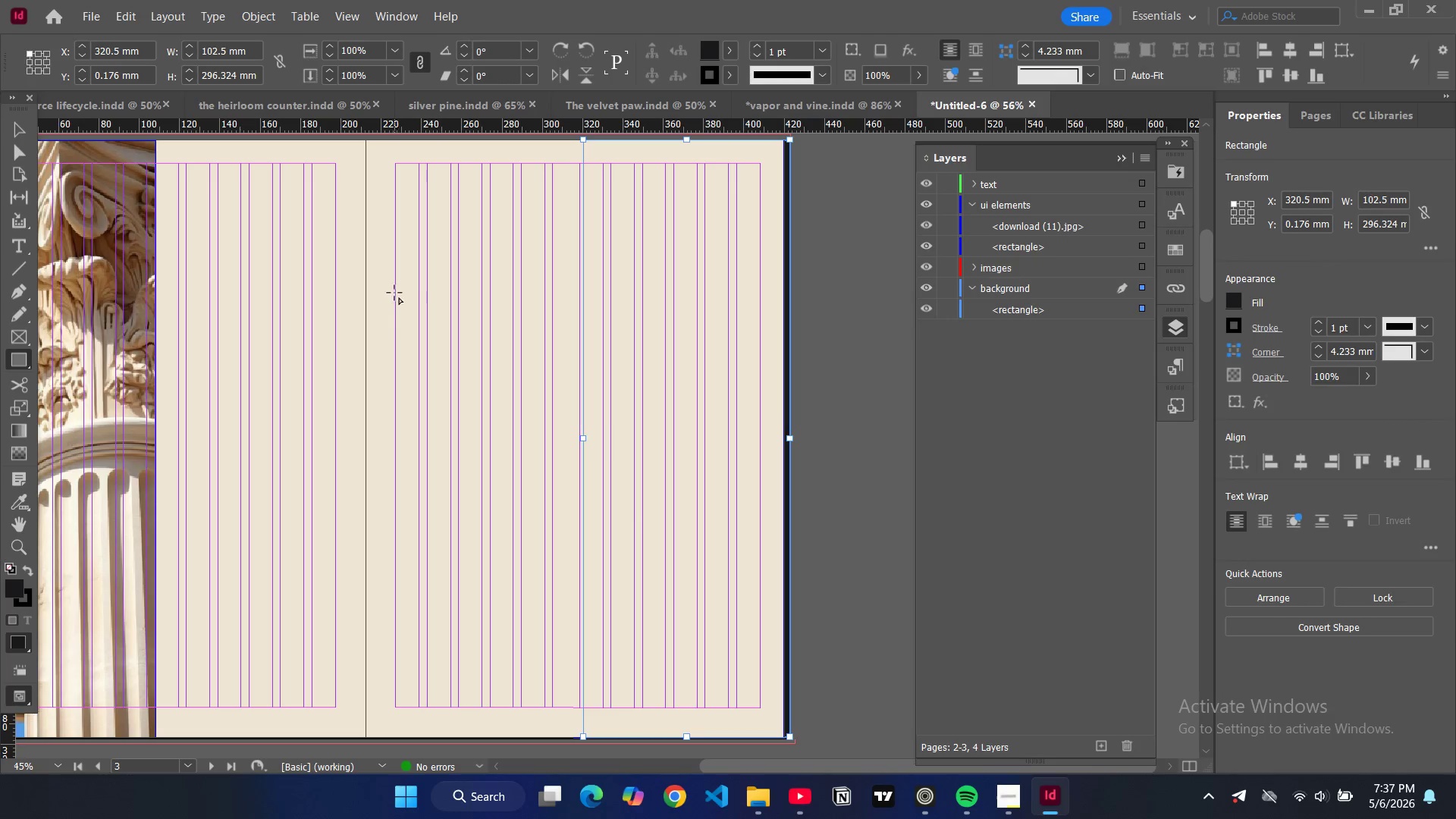 
left_click([20, 128])
 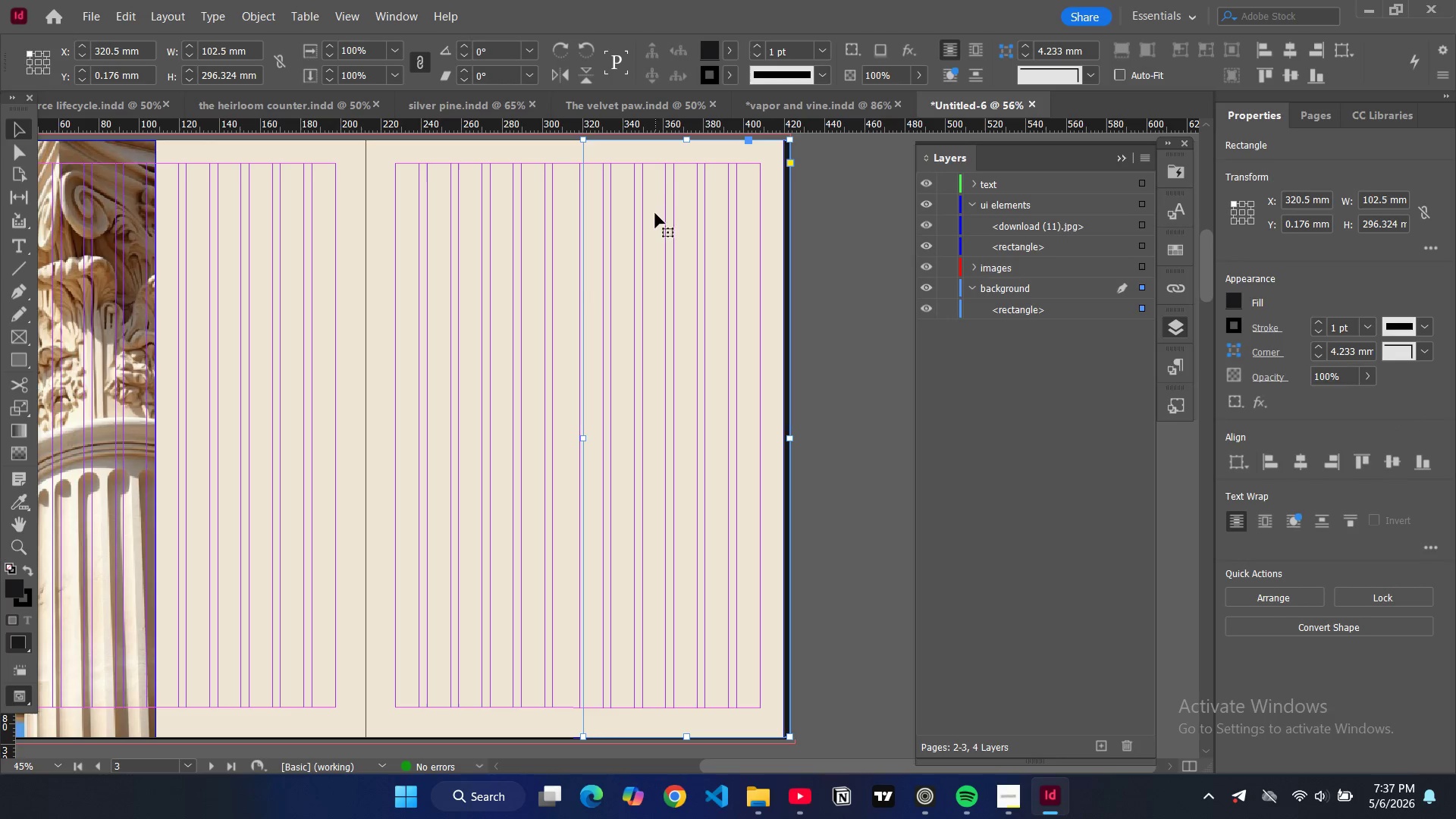 
left_click_drag(start_coordinate=[661, 217], to_coordinate=[515, 226])
 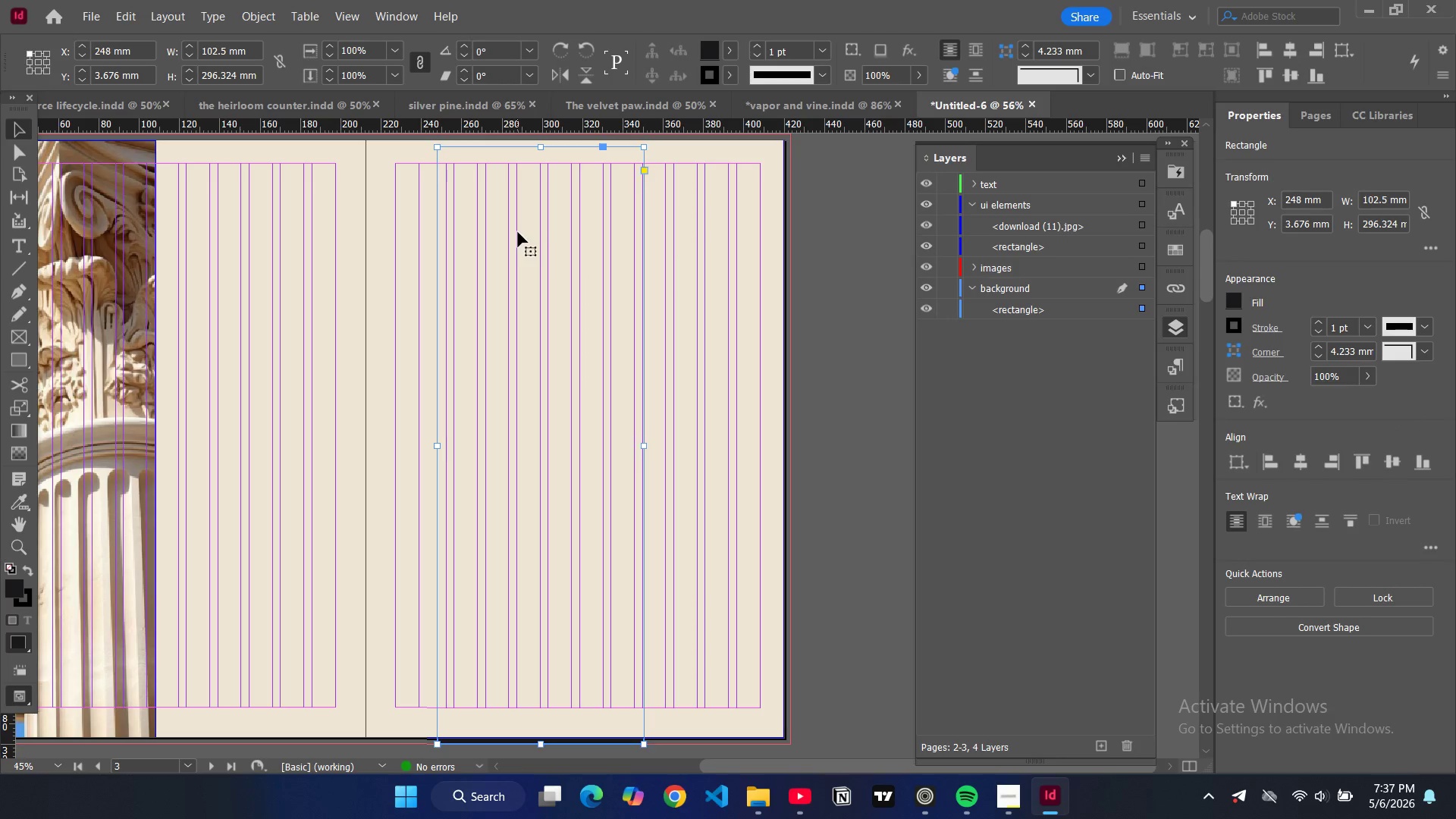 
left_click_drag(start_coordinate=[518, 232], to_coordinate=[660, 228])
 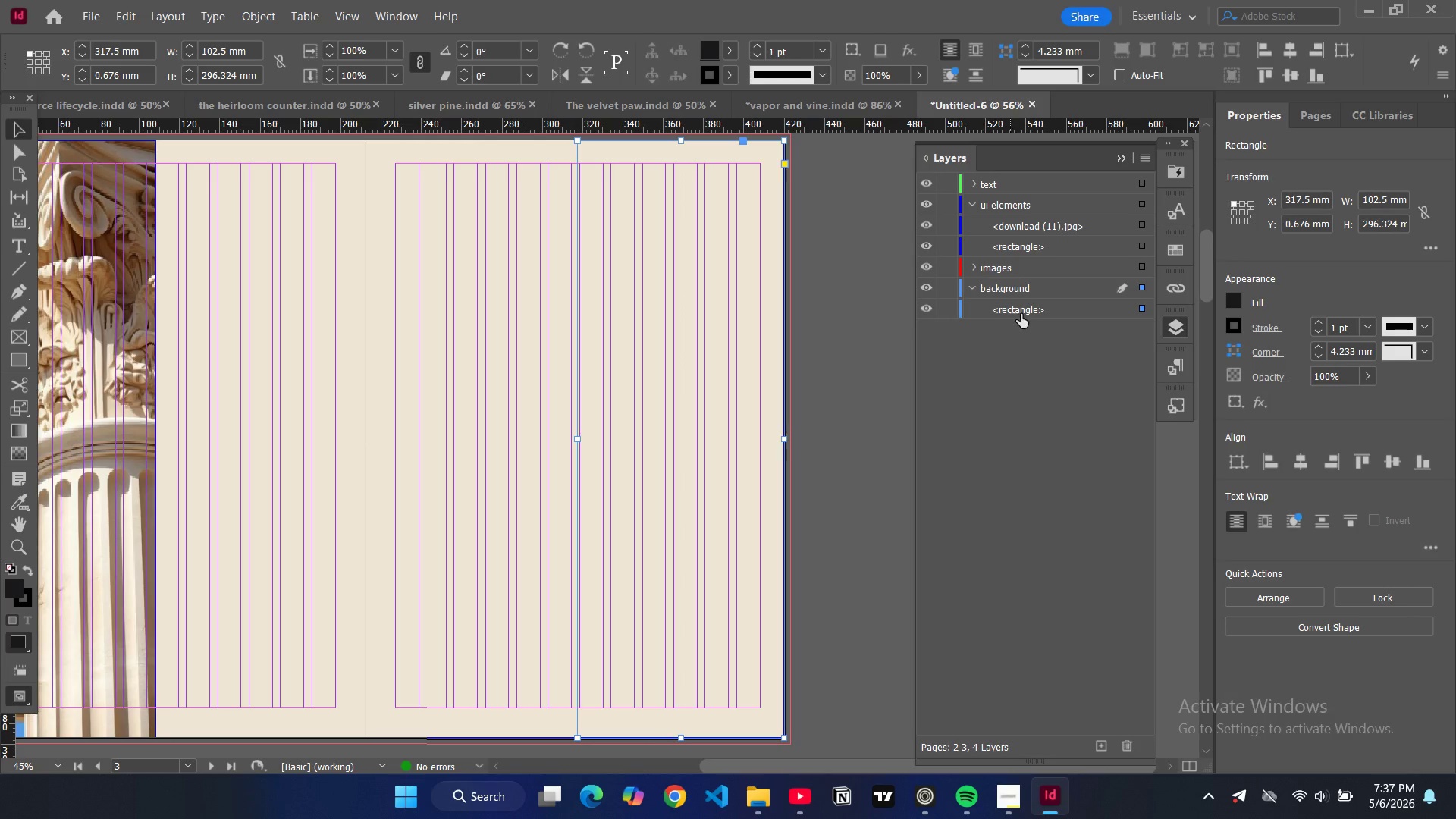 
left_click_drag(start_coordinate=[1021, 314], to_coordinate=[1020, 219])
 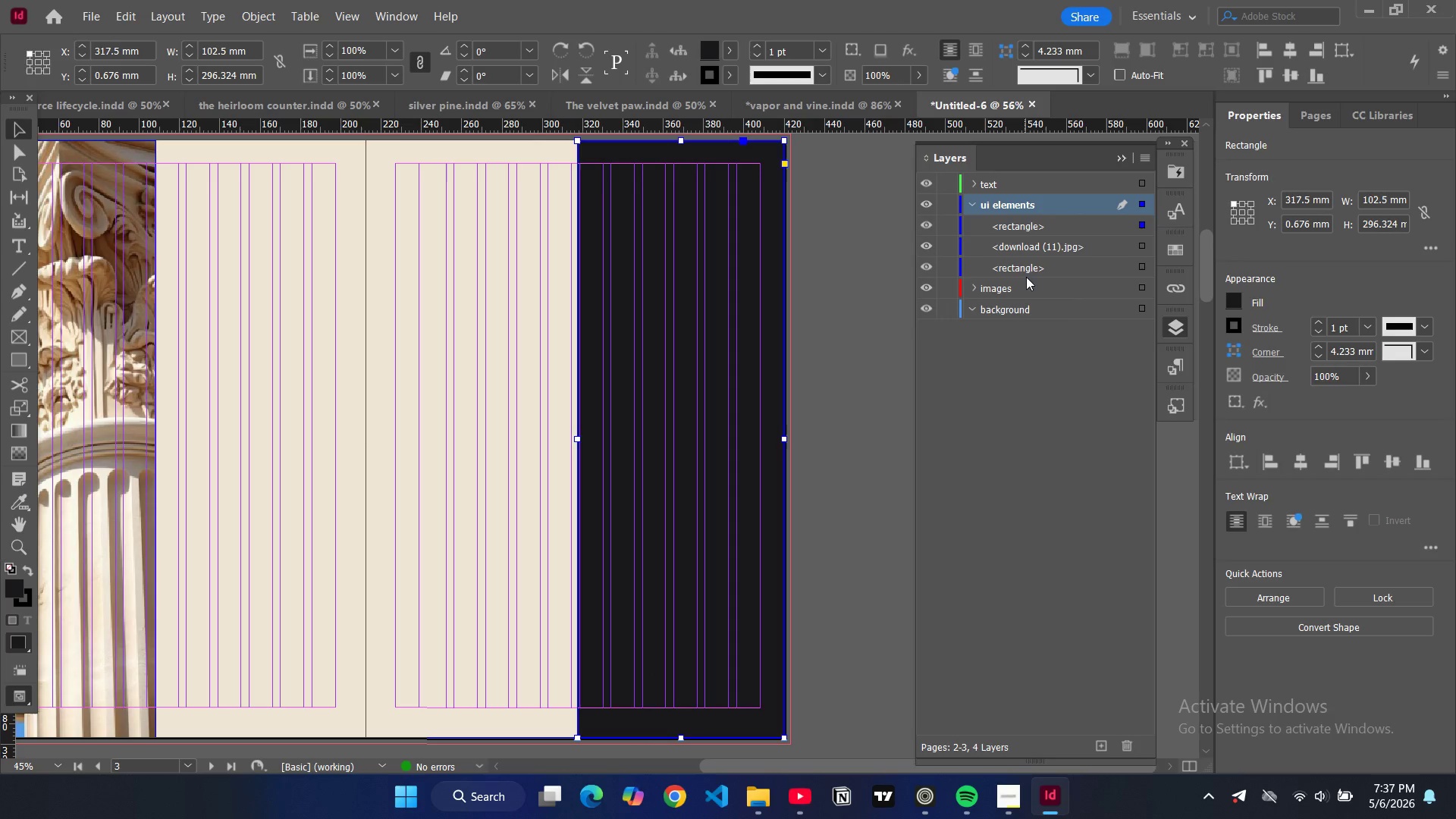 
left_click_drag(start_coordinate=[1027, 271], to_coordinate=[1032, 325])
 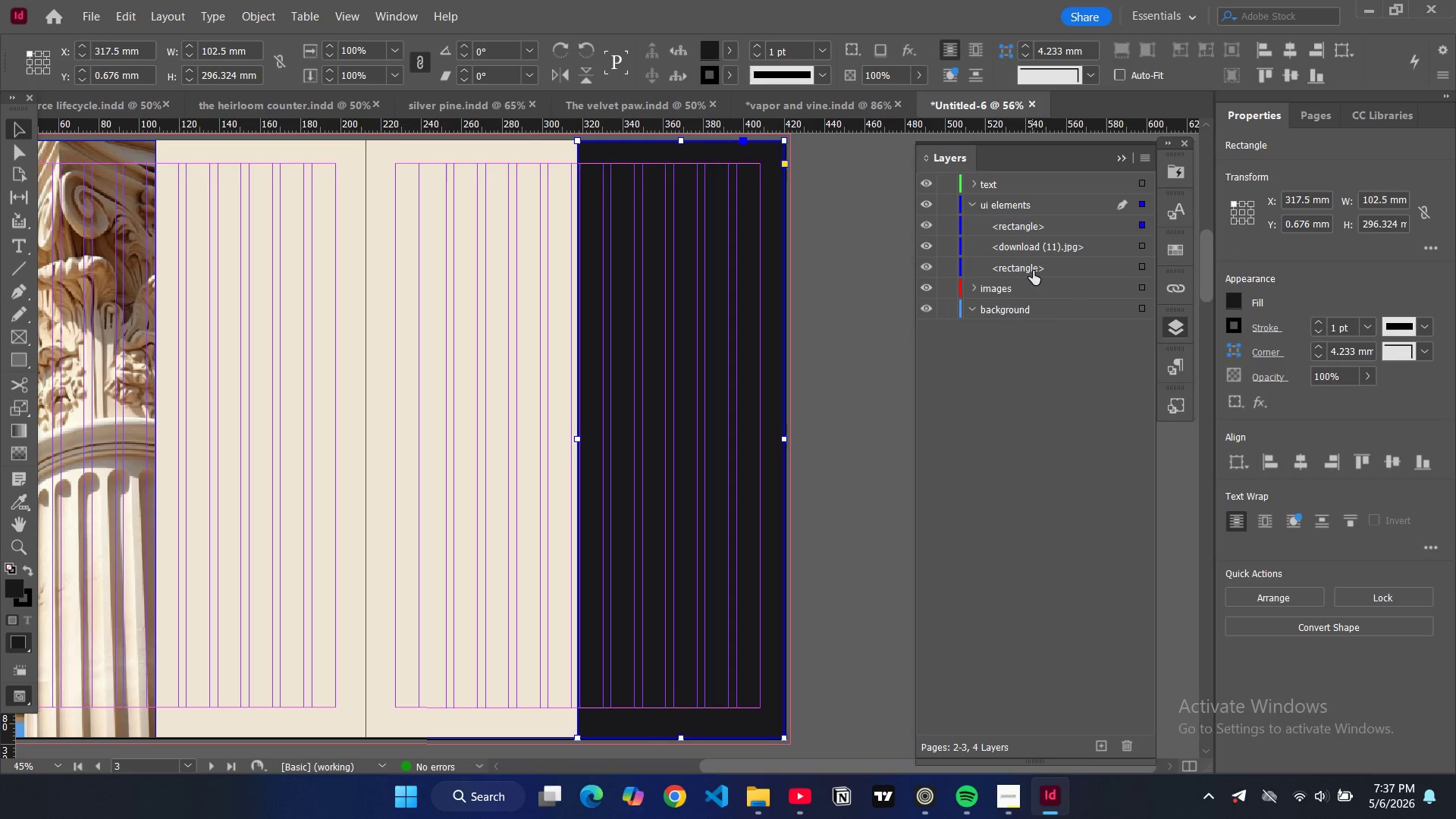 
left_click_drag(start_coordinate=[1033, 271], to_coordinate=[1030, 312])
 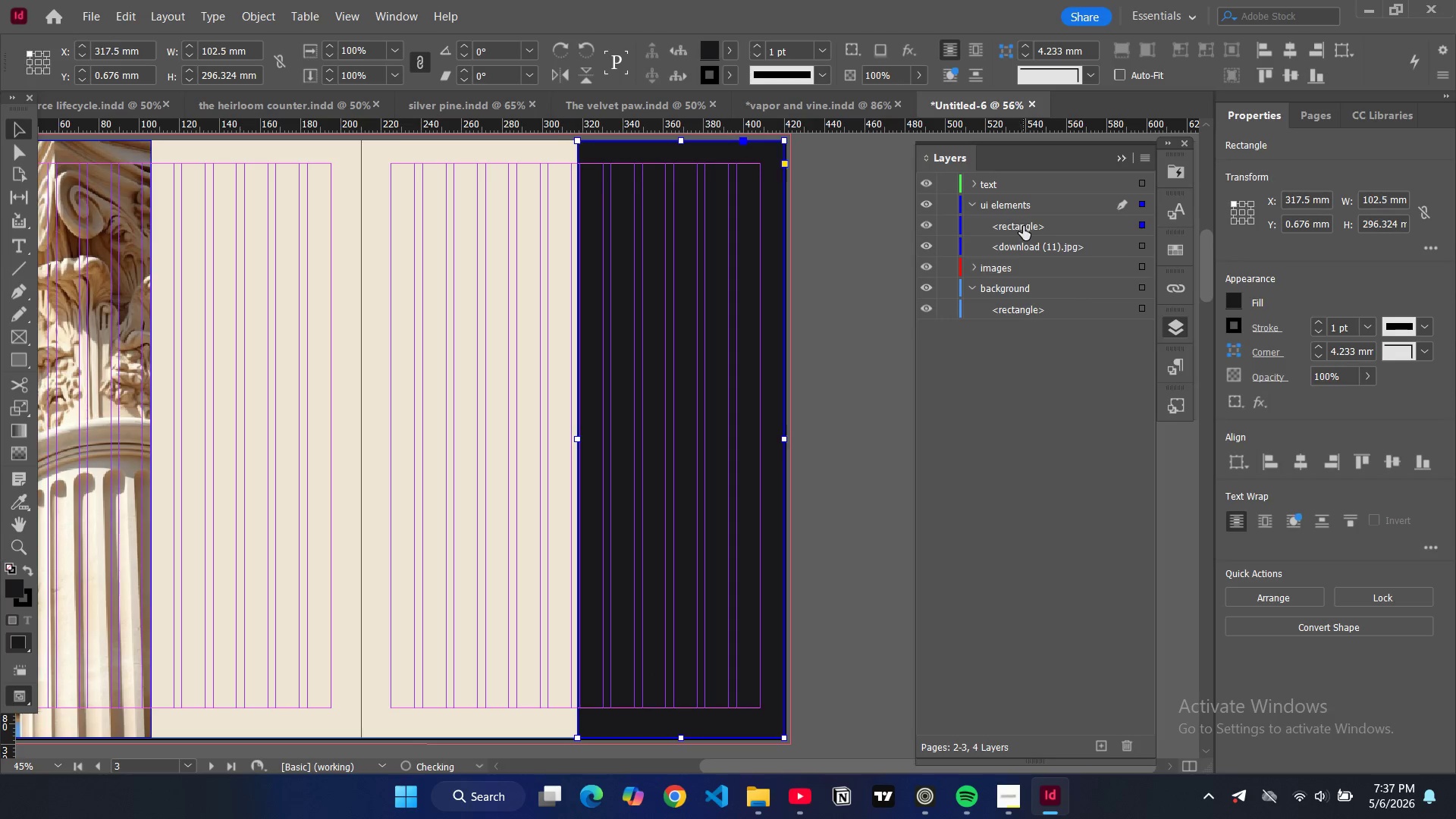 
left_click_drag(start_coordinate=[1023, 226], to_coordinate=[1026, 299])
 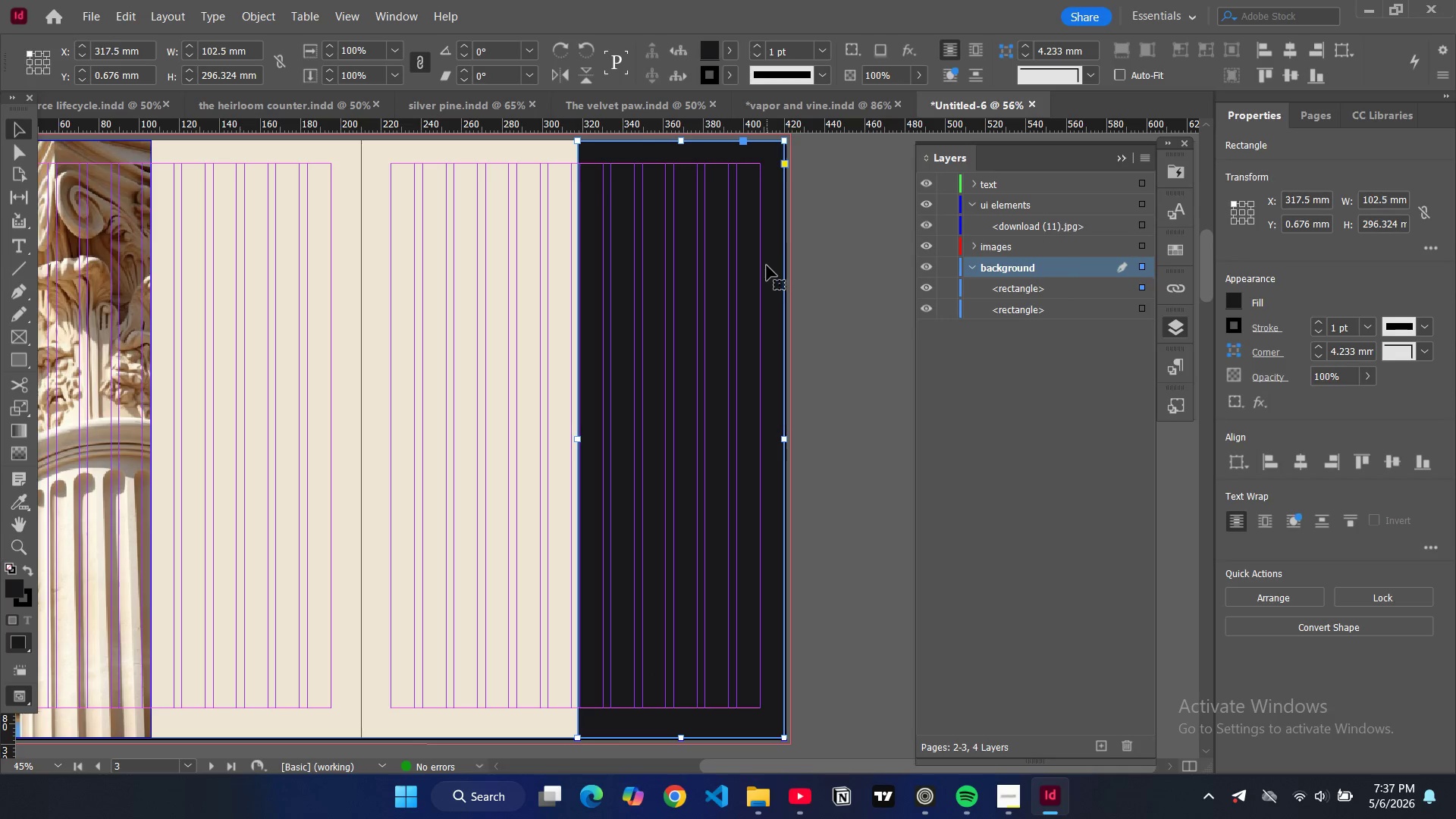 
key(Control+D)
 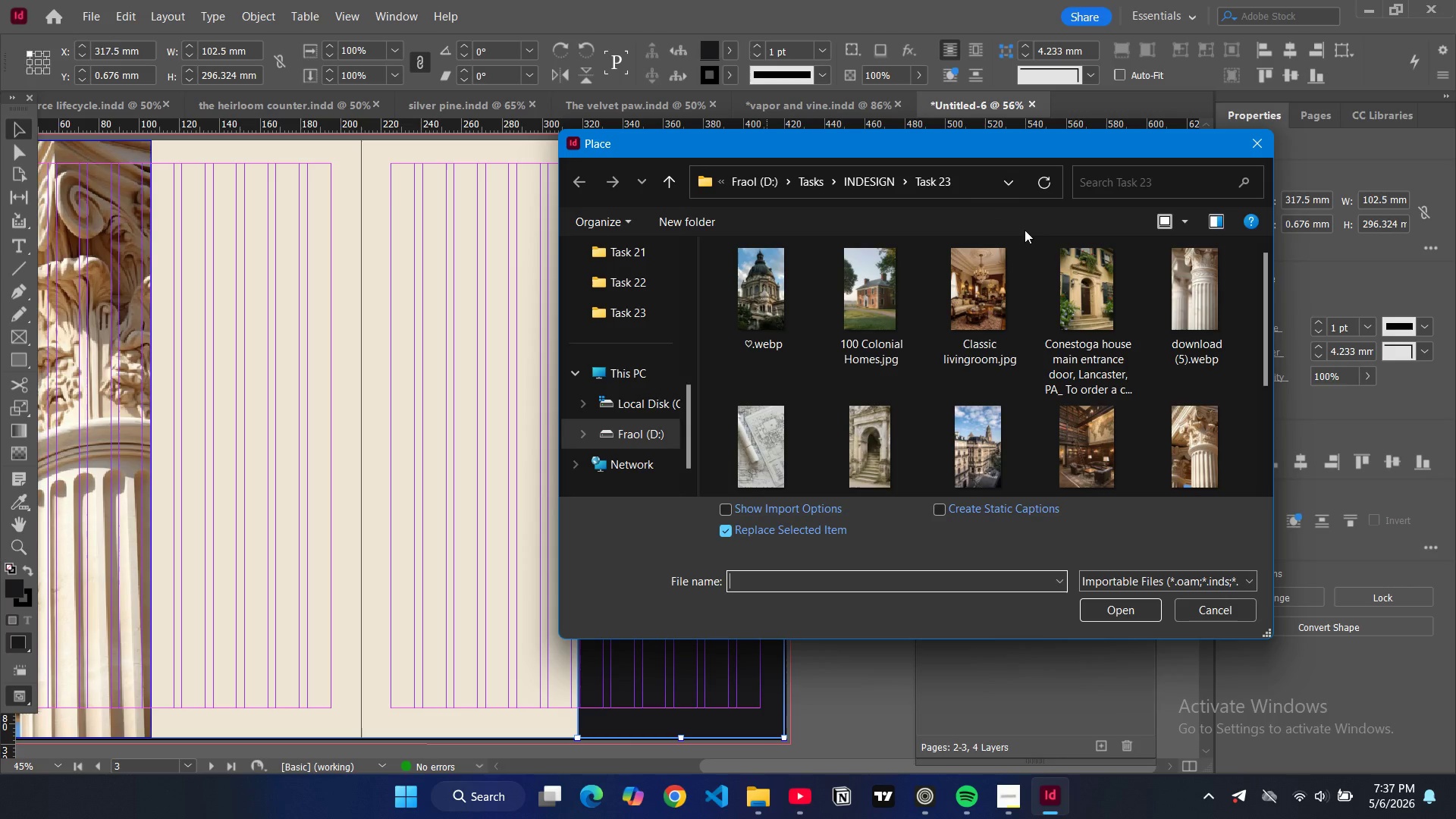 
left_click([967, 310])
 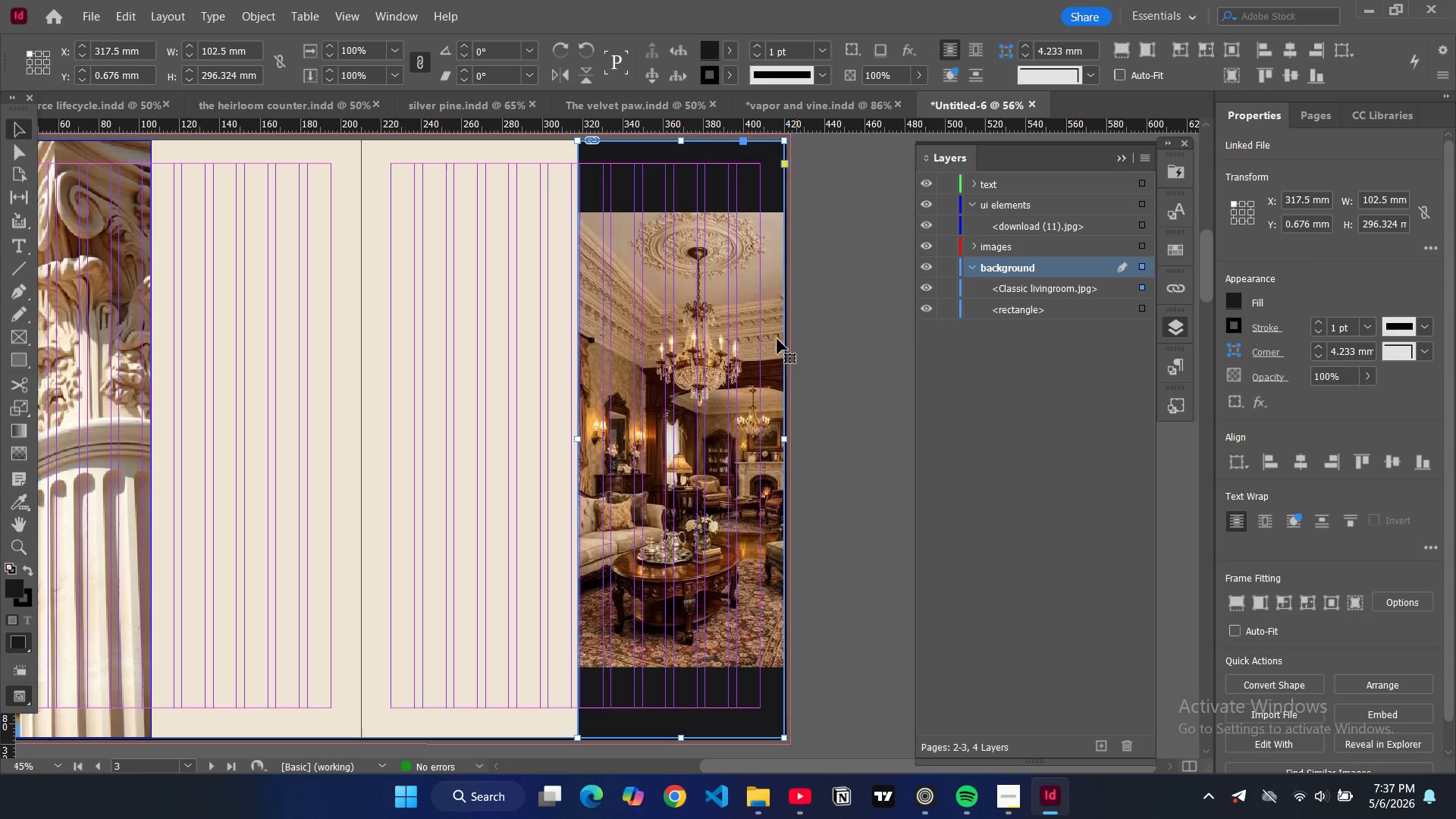 
key(Alt+Control+Shift+AltLeft)
 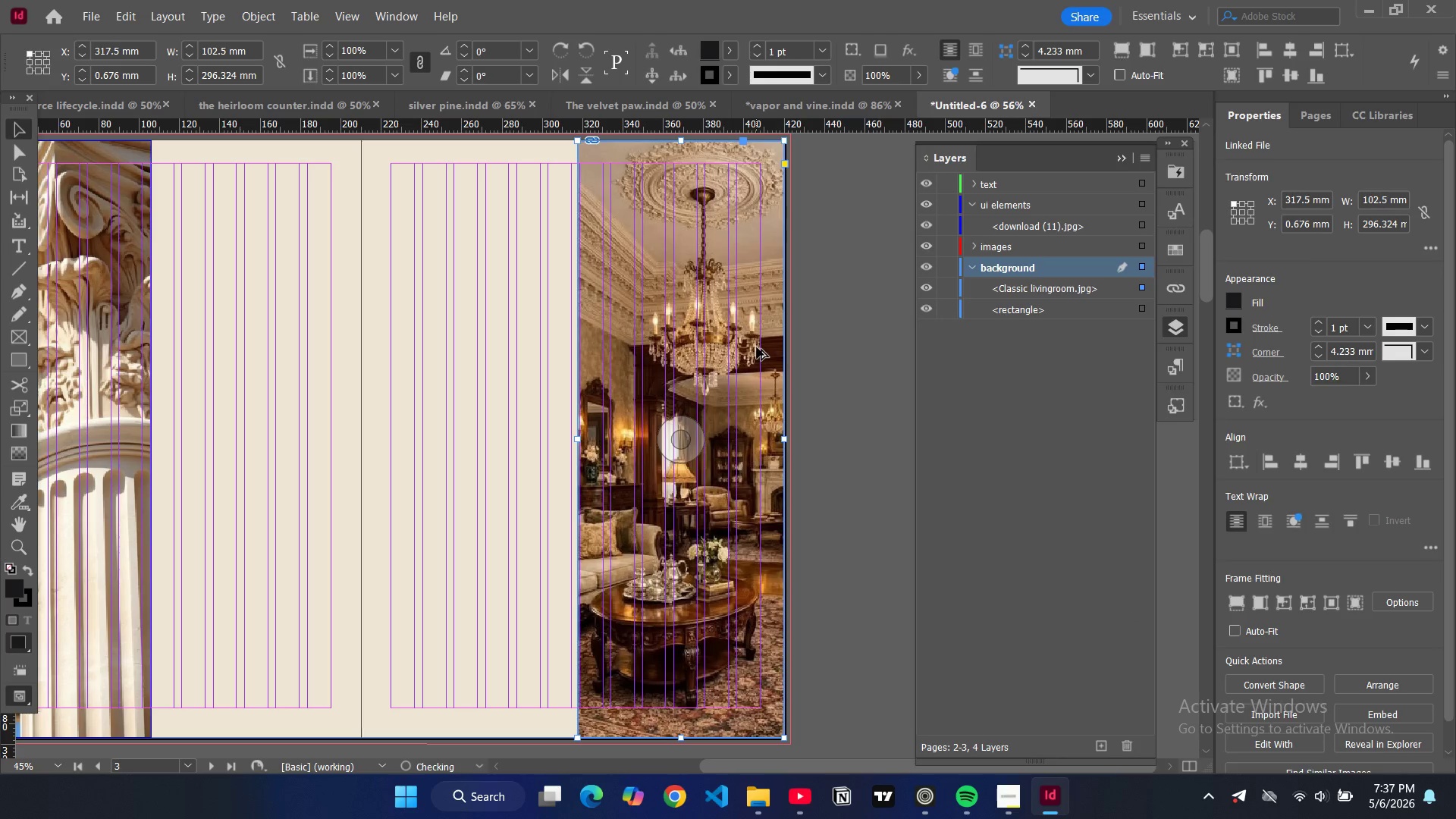 
key(Alt+Control+Shift+C)
 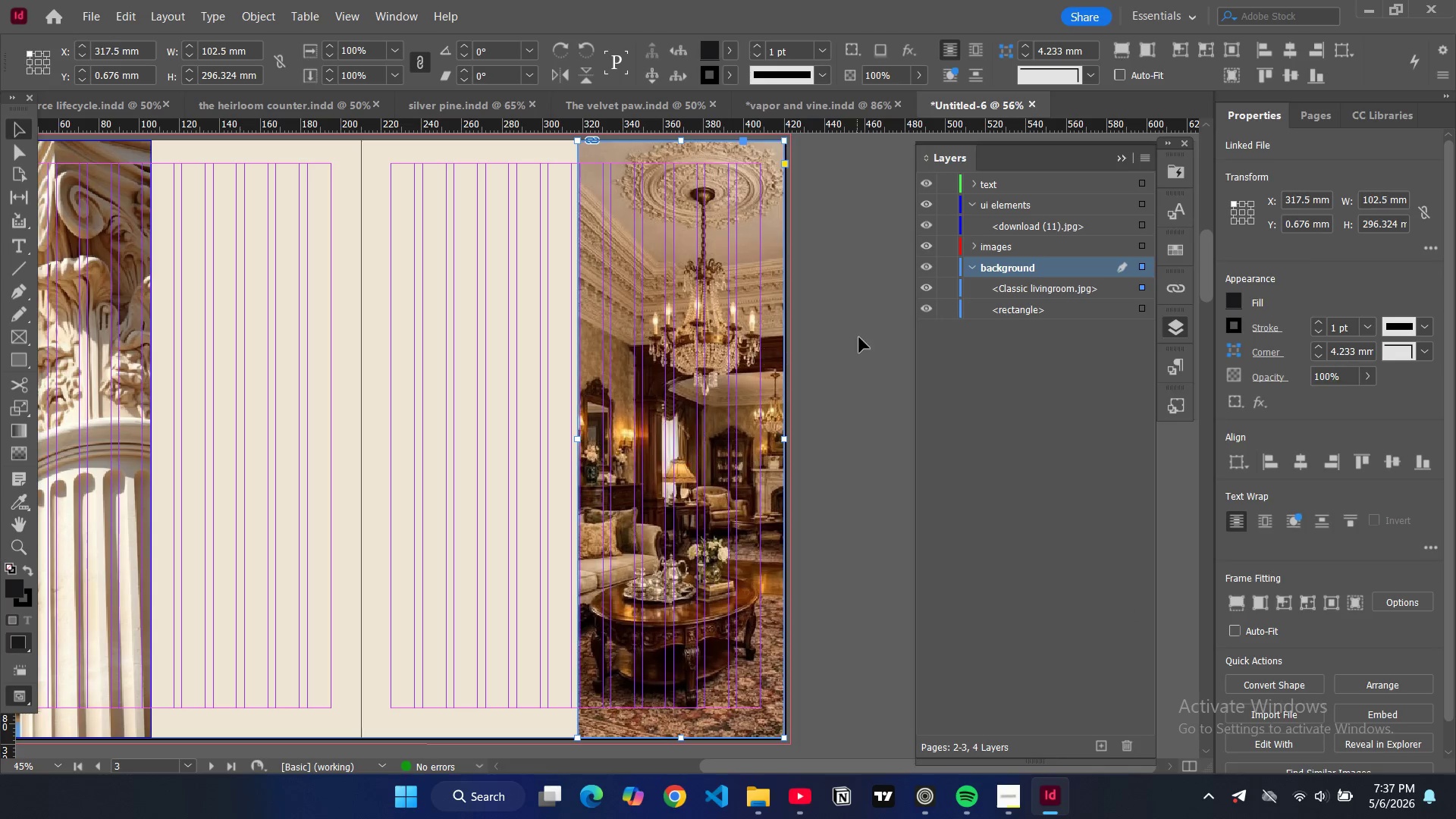 
left_click([859, 337])
 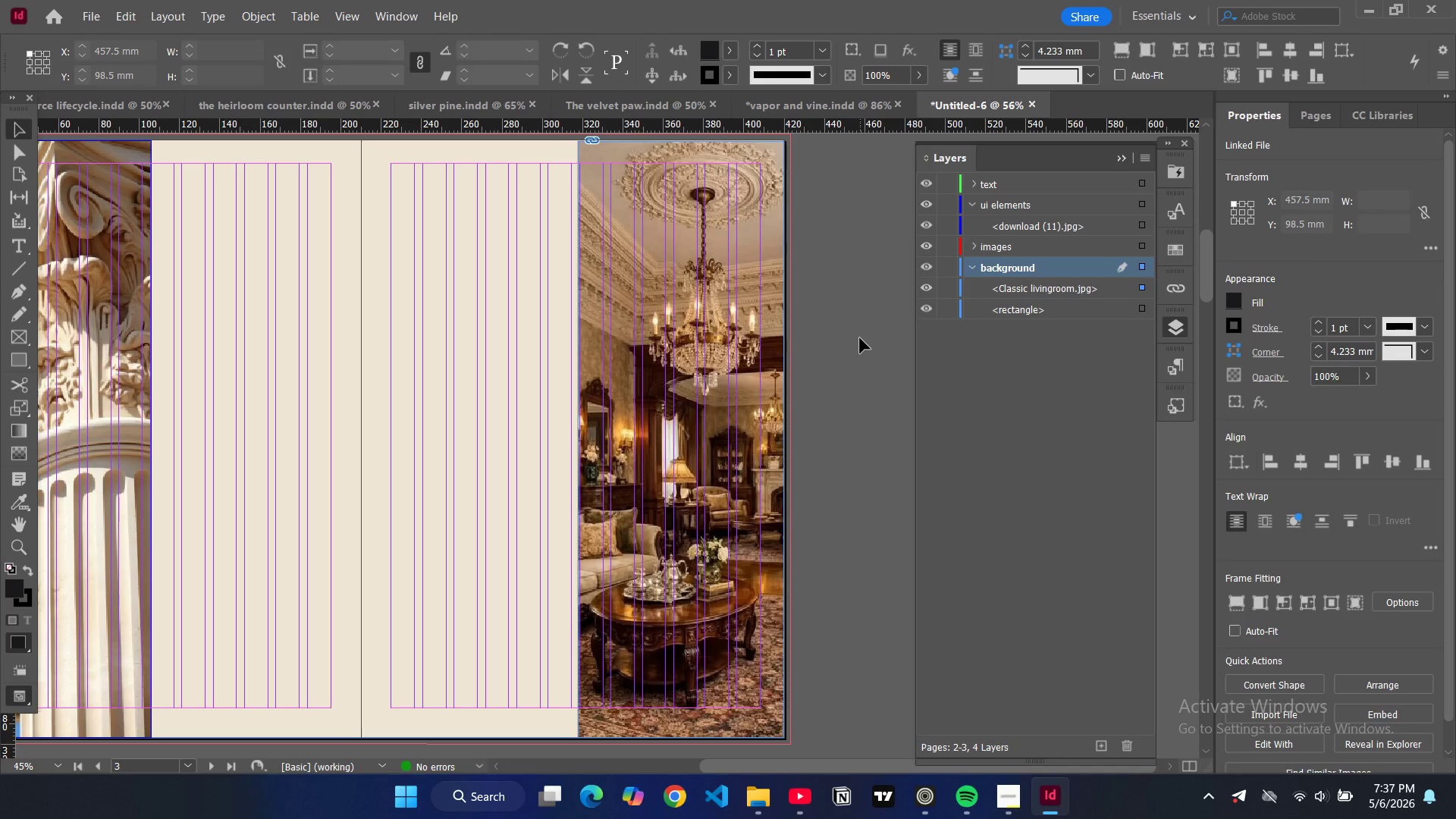 
key(W)
 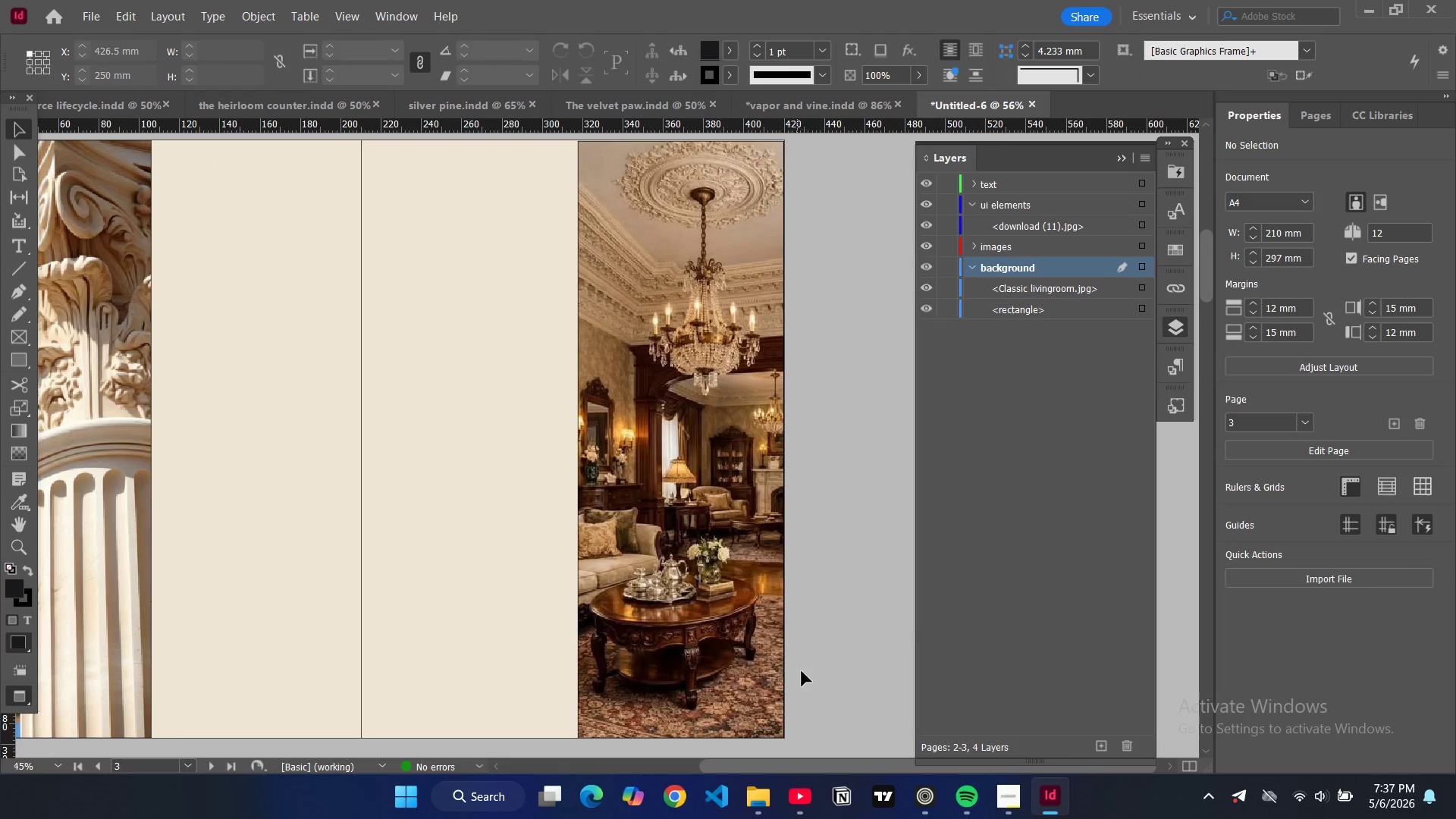 
left_click_drag(start_coordinate=[824, 767], to_coordinate=[762, 766])
 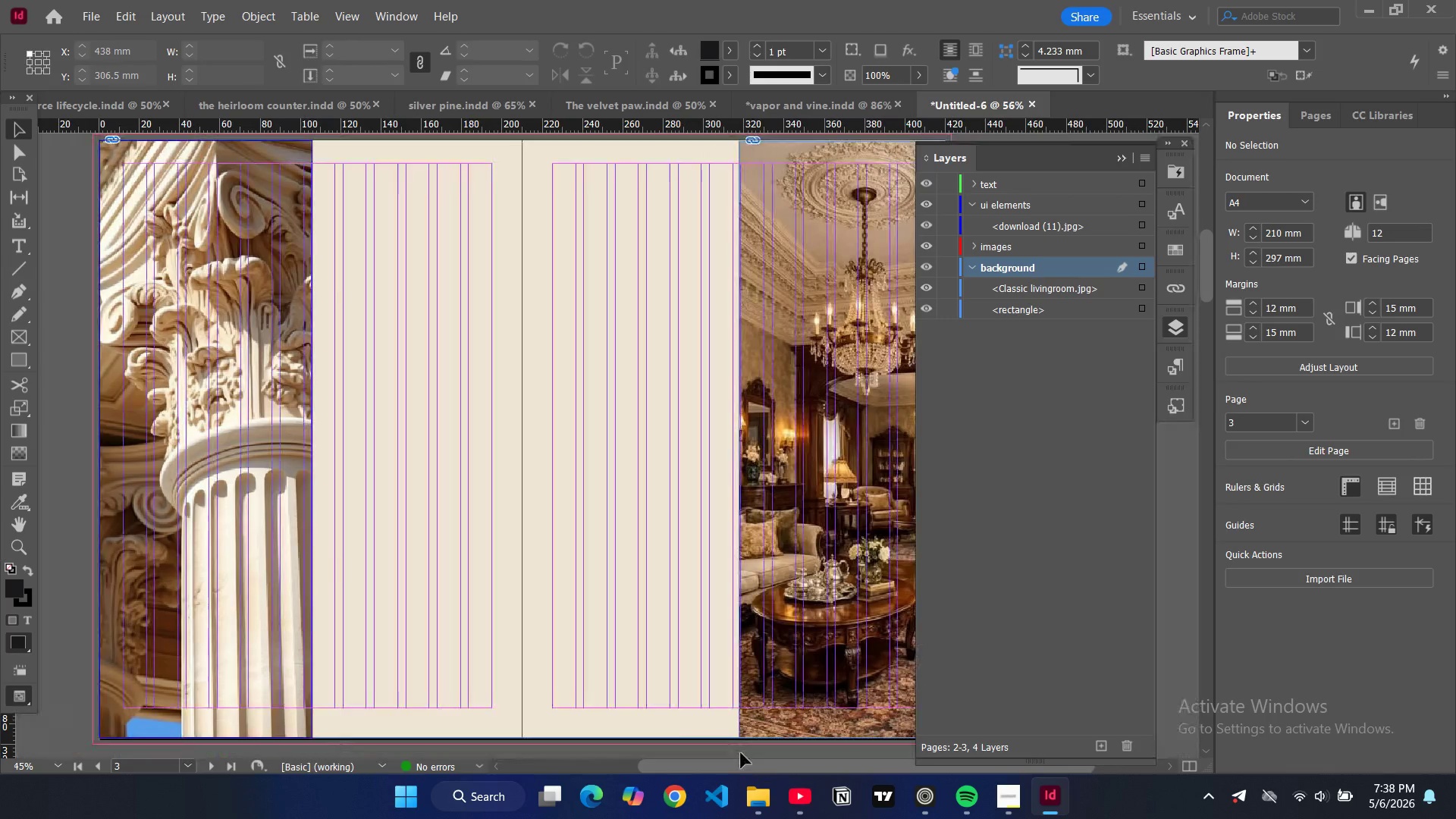 
key(W)
 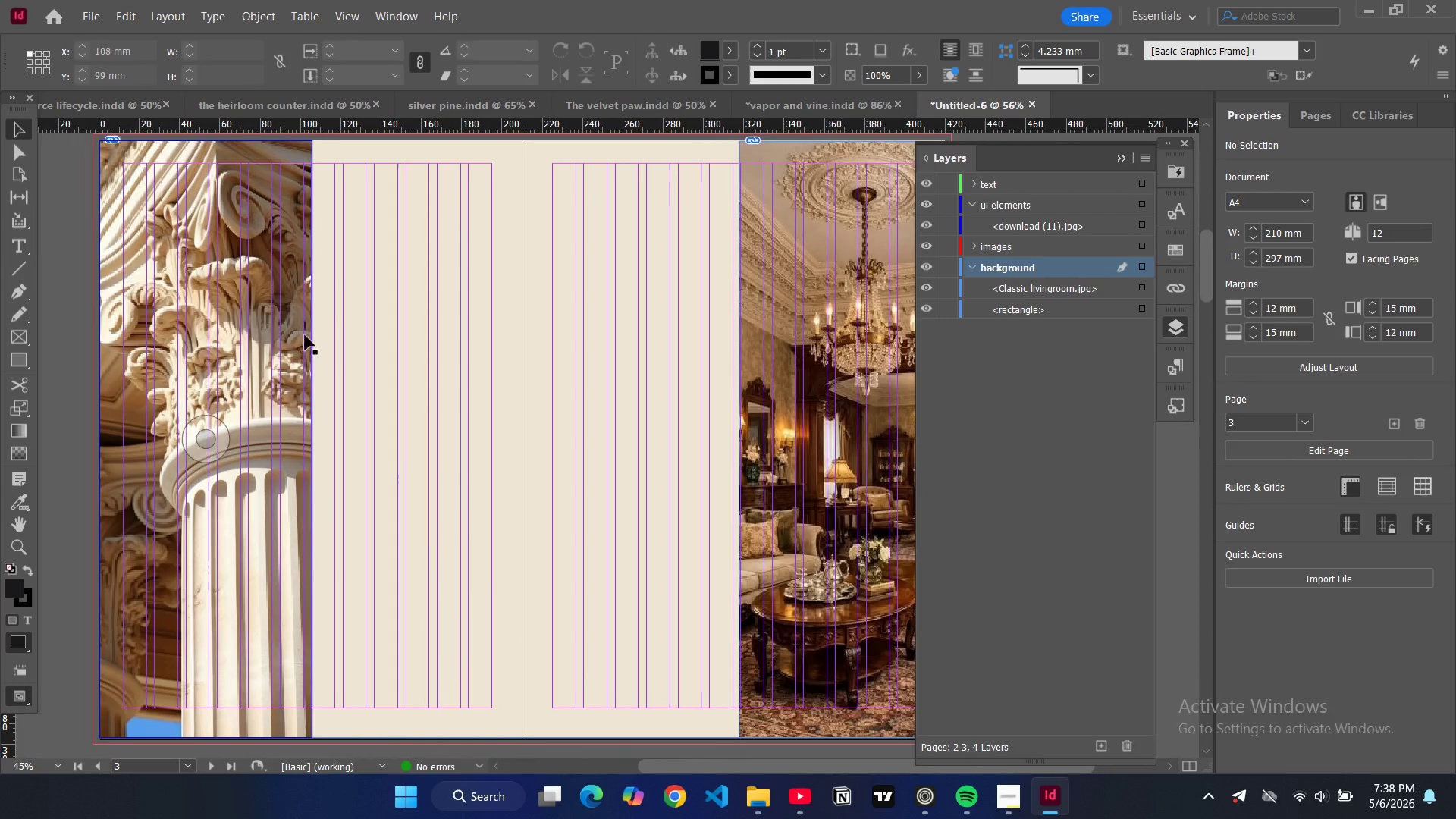 
left_click([308, 337])
 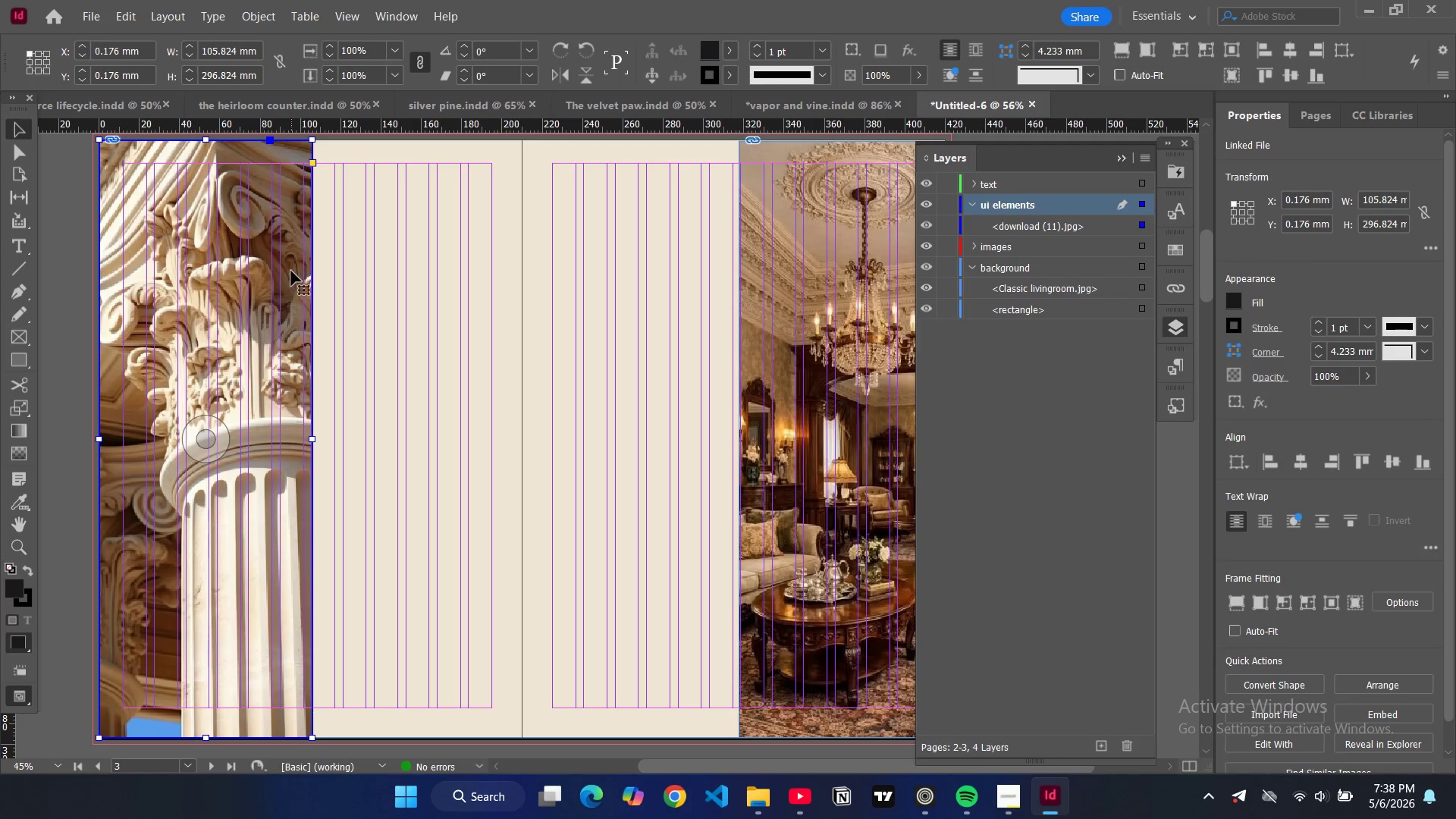 
wait(9.11)
 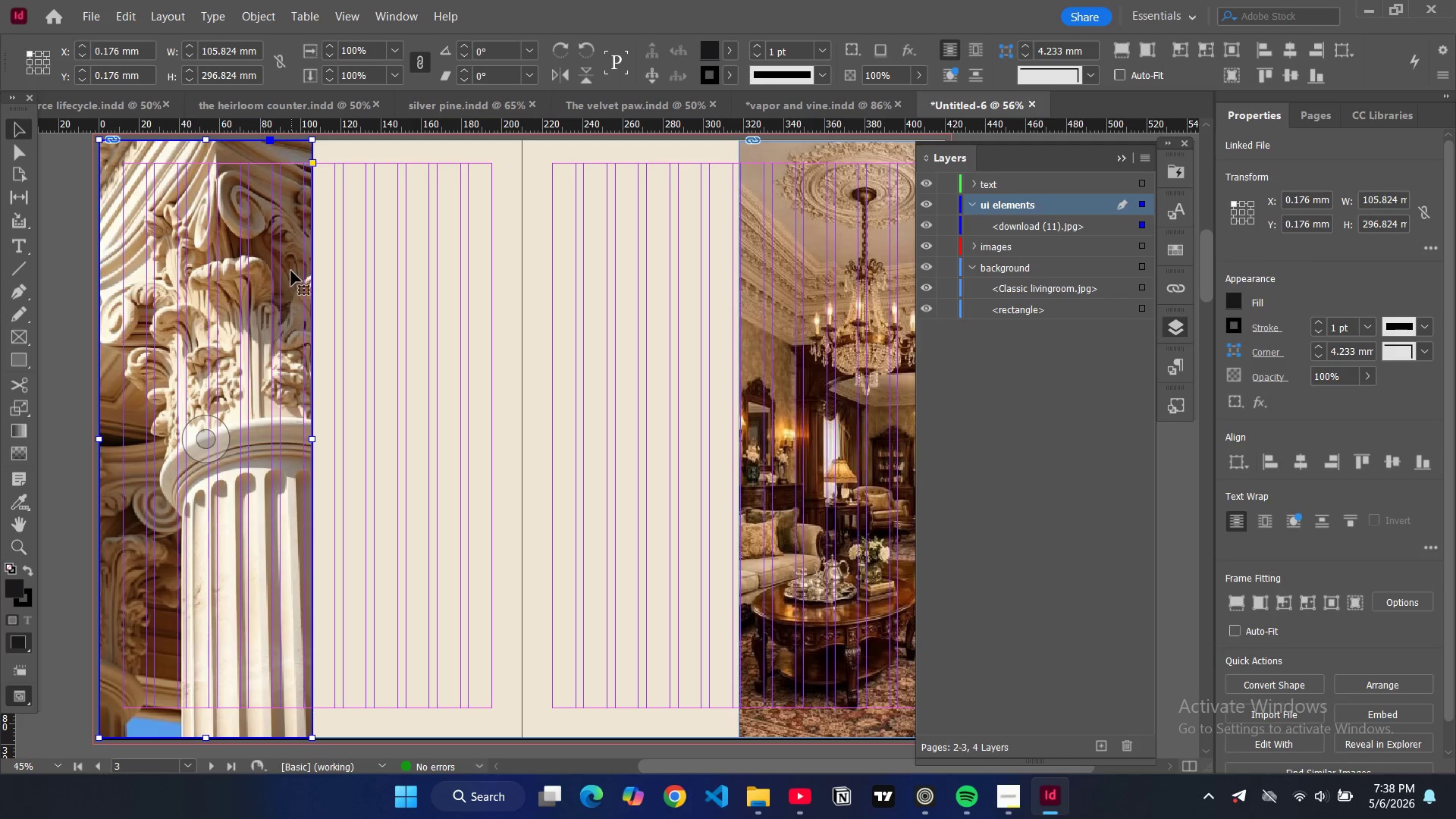 
left_click_drag(start_coordinate=[847, 765], to_coordinate=[868, 765])
 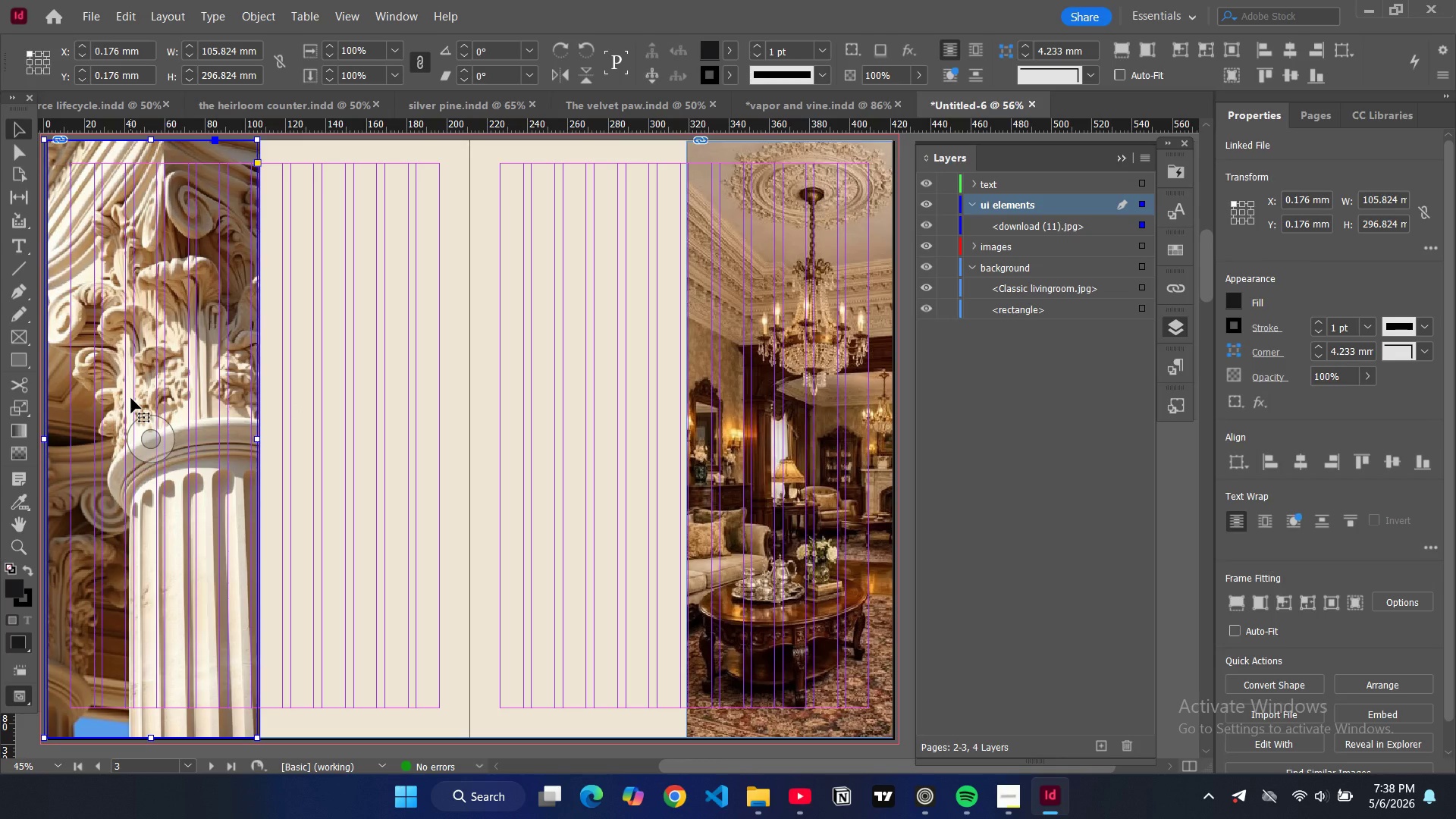 
wait(16.11)
 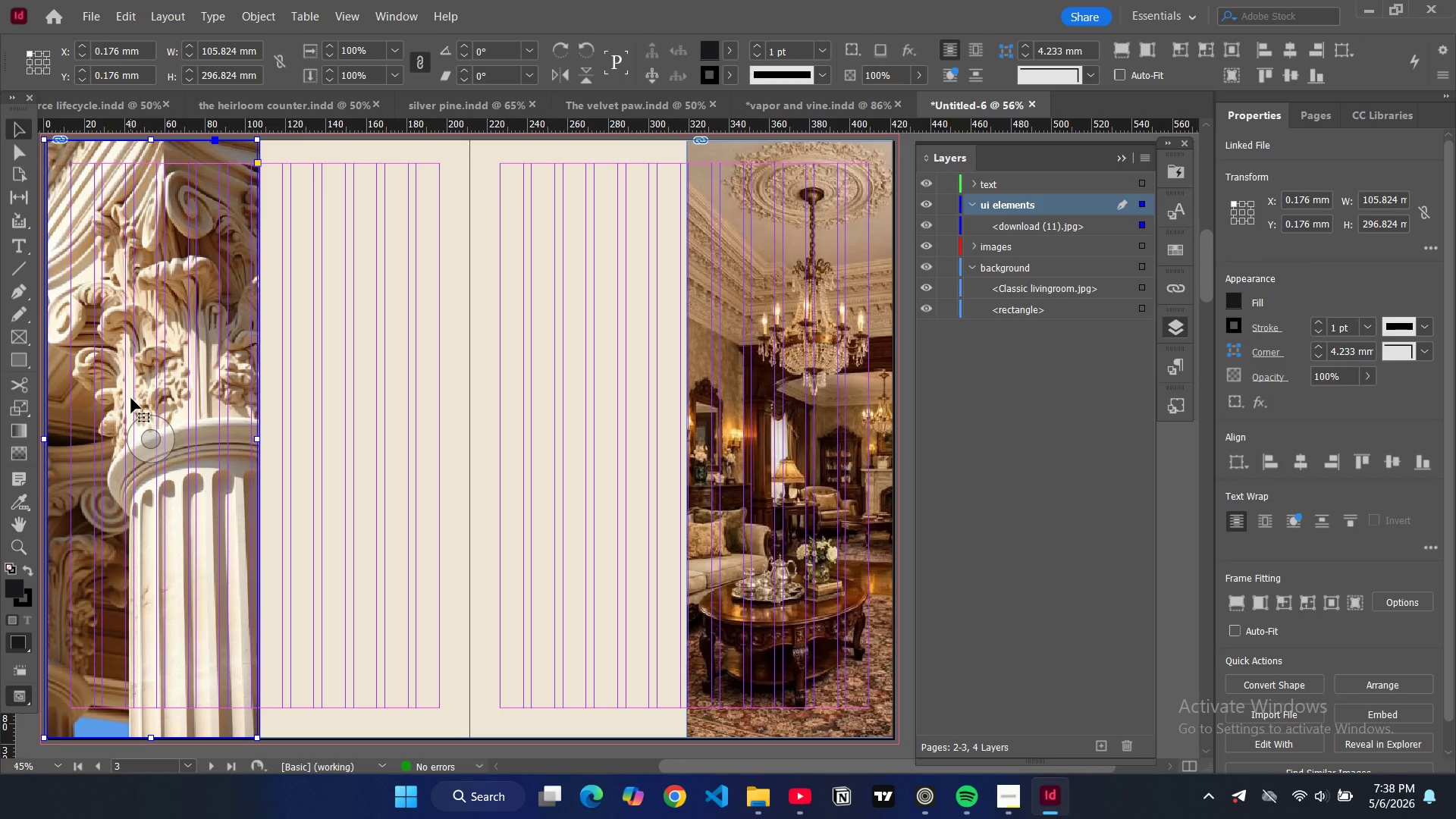 
left_click([635, 749])
 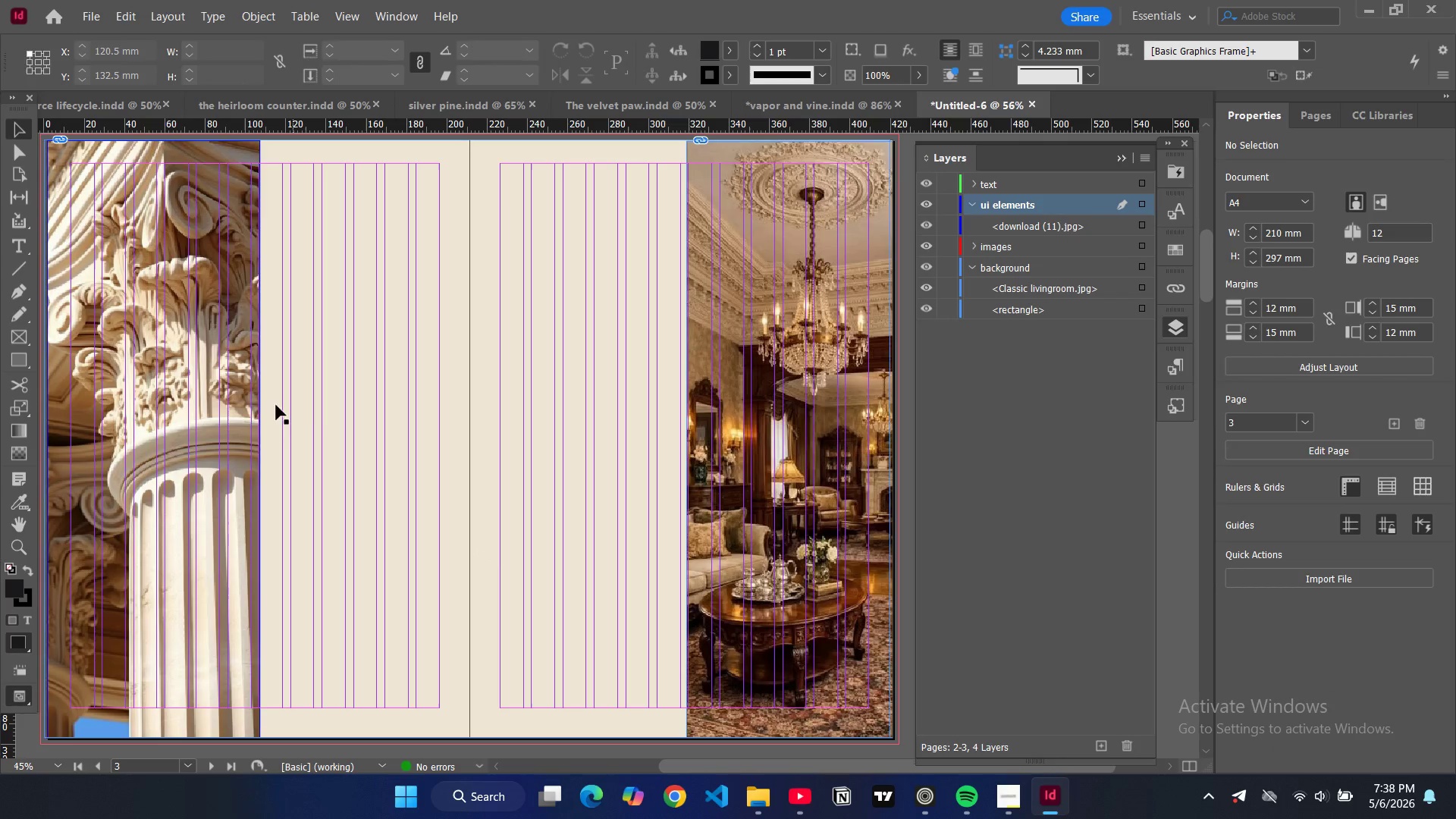 
wait(12.48)
 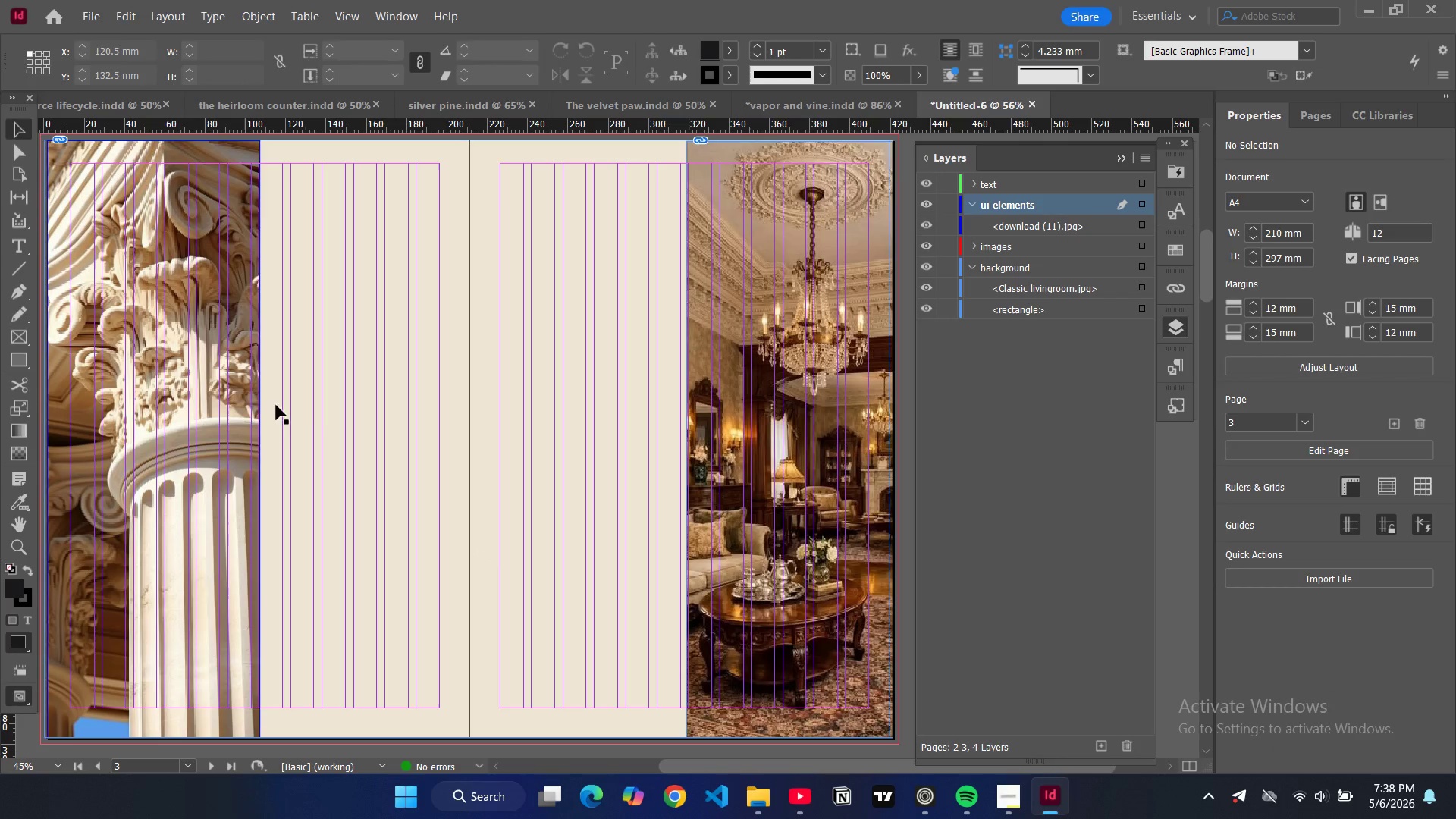 
left_click([20, 360])
 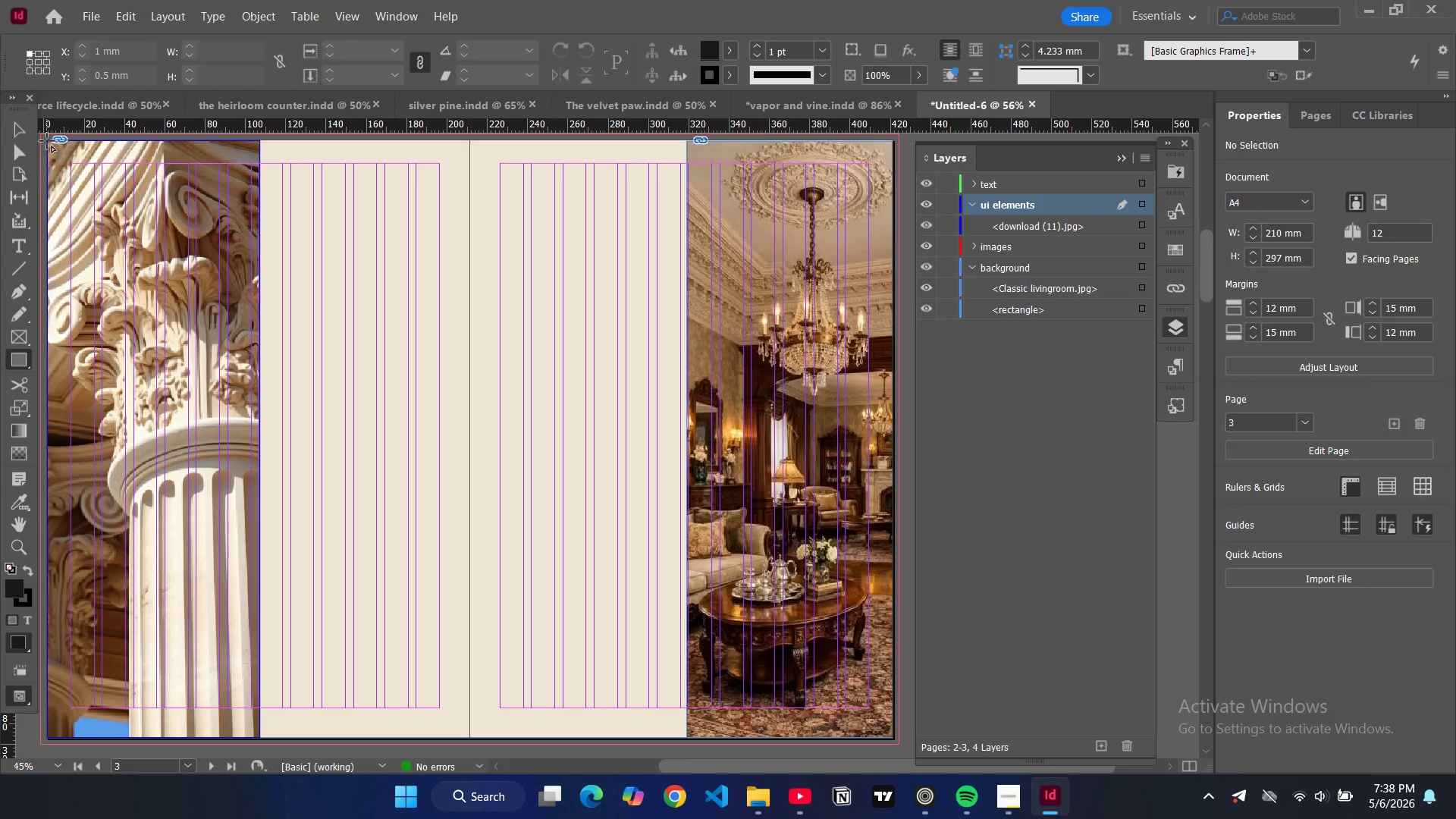 
left_click_drag(start_coordinate=[47, 141], to_coordinate=[257, 738])
 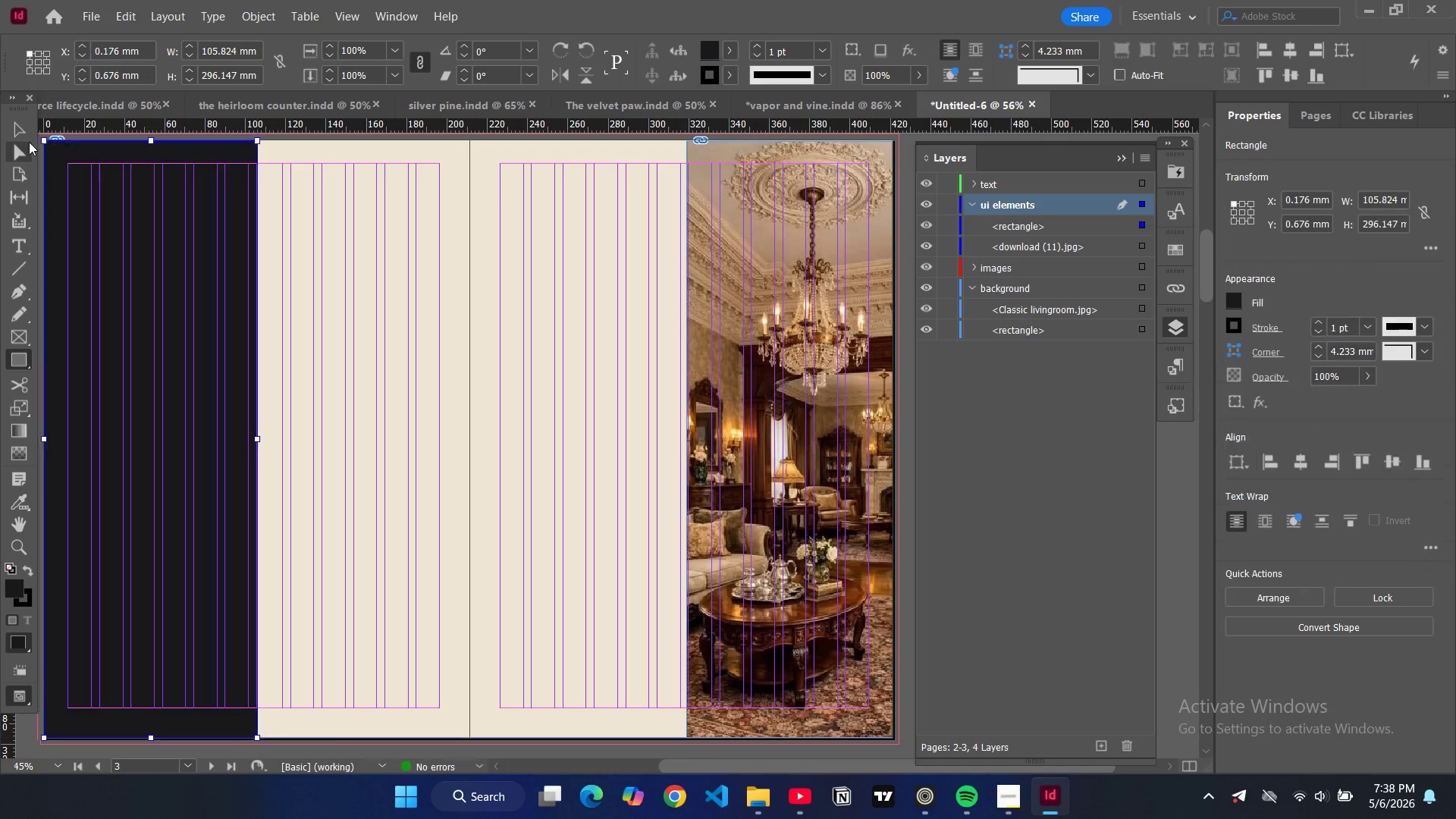 
left_click([26, 133])
 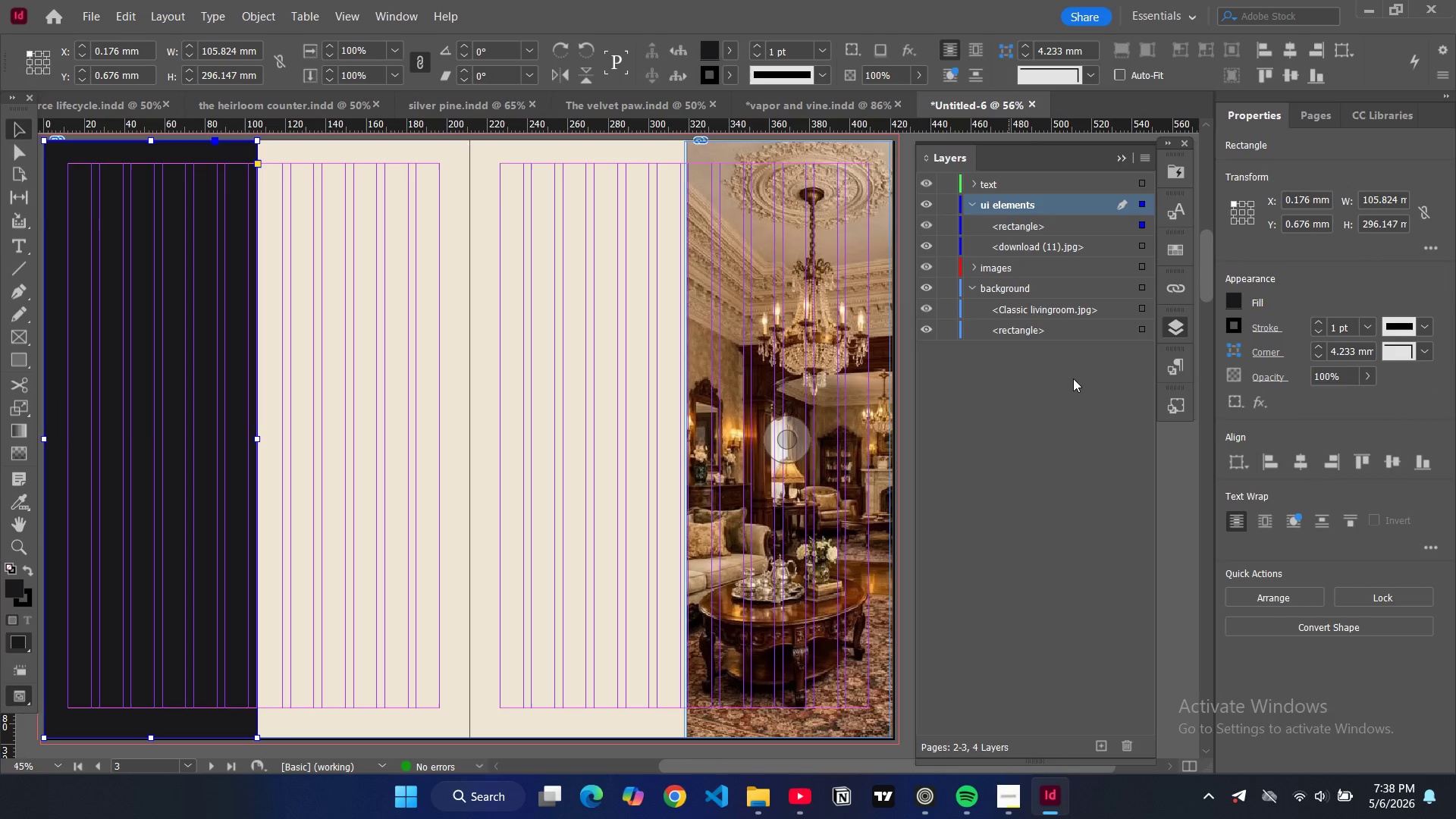 
wait(6.39)
 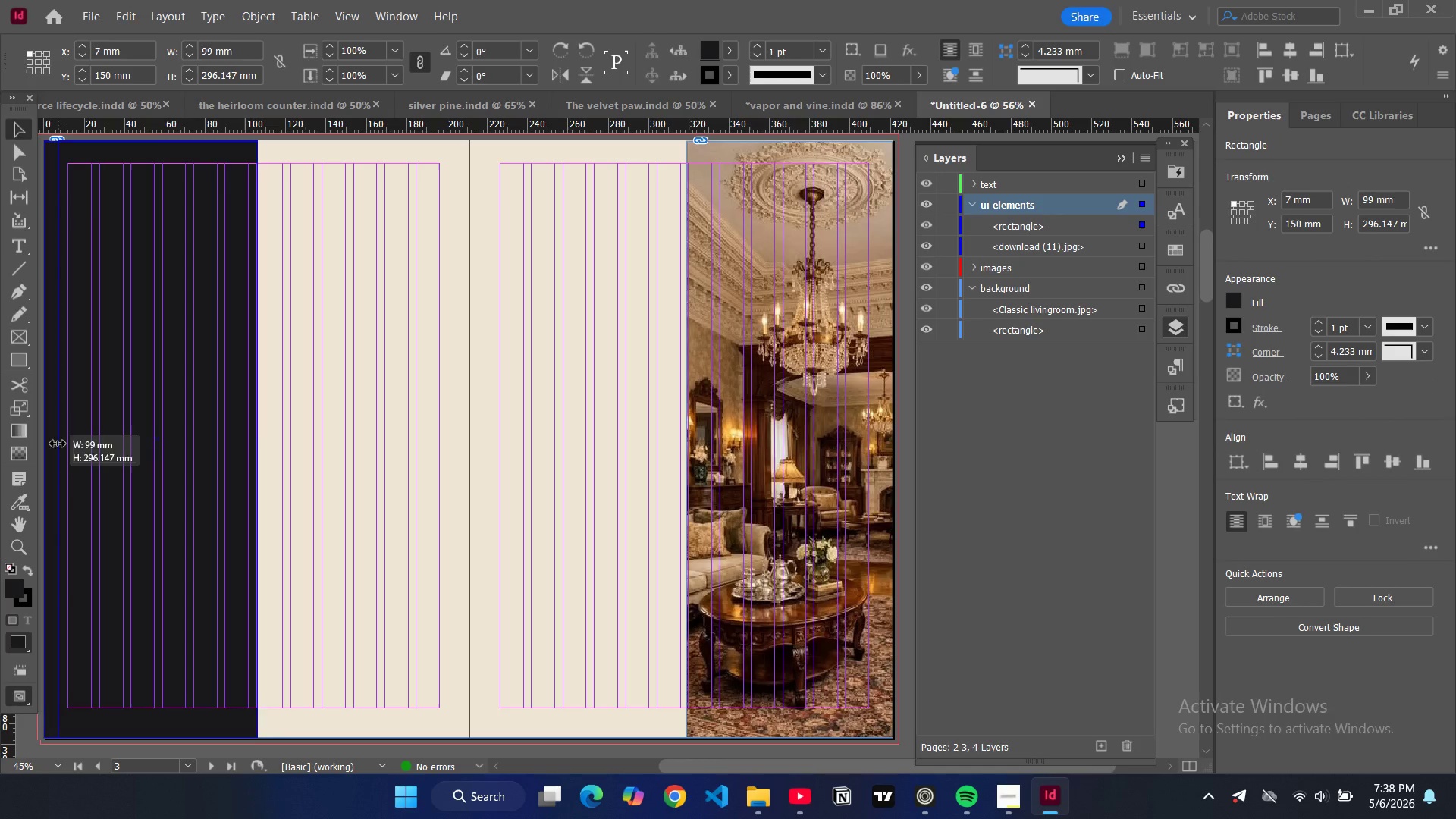 
left_click([1318, 330])
 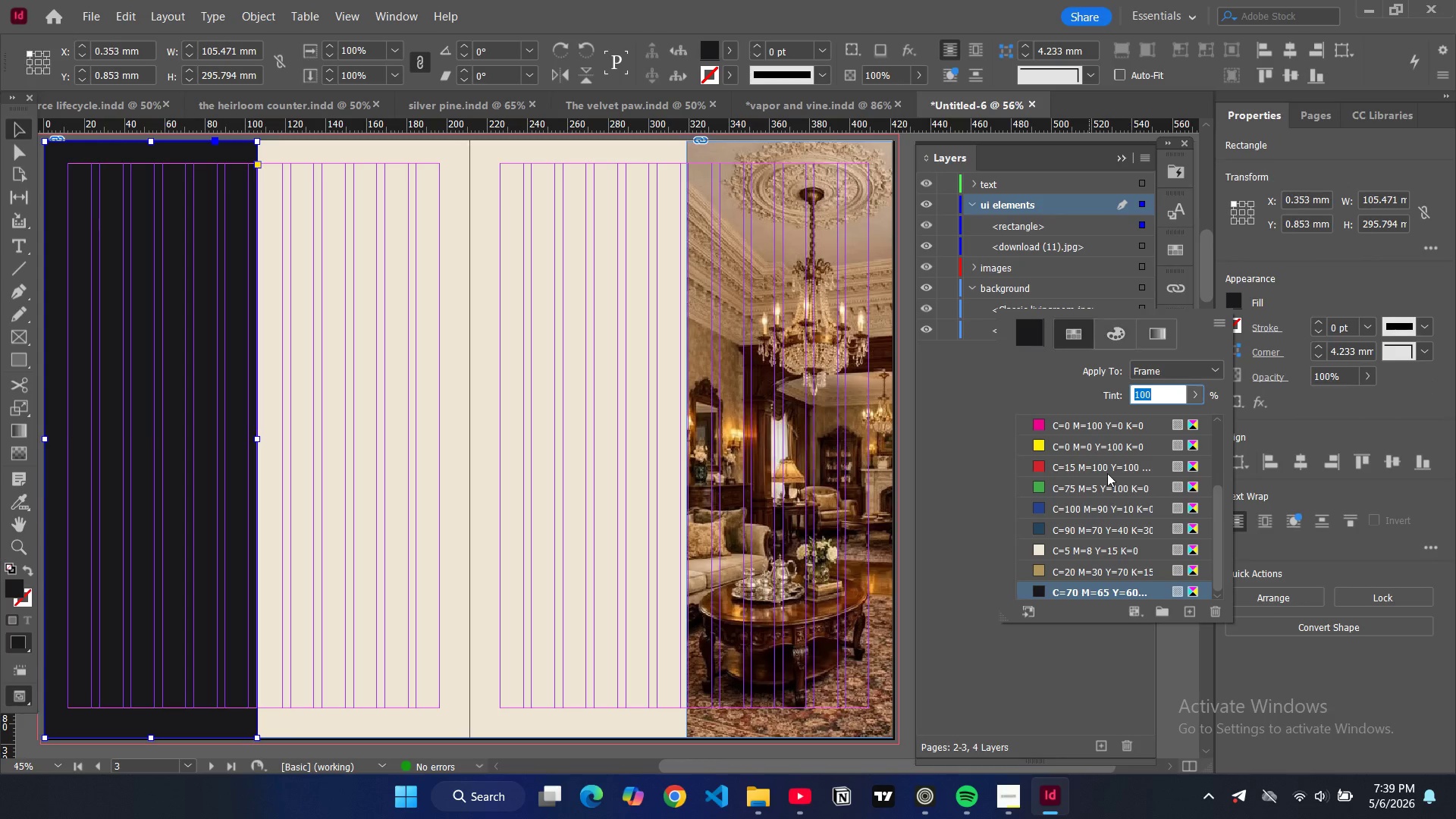 
left_click([1037, 546])
 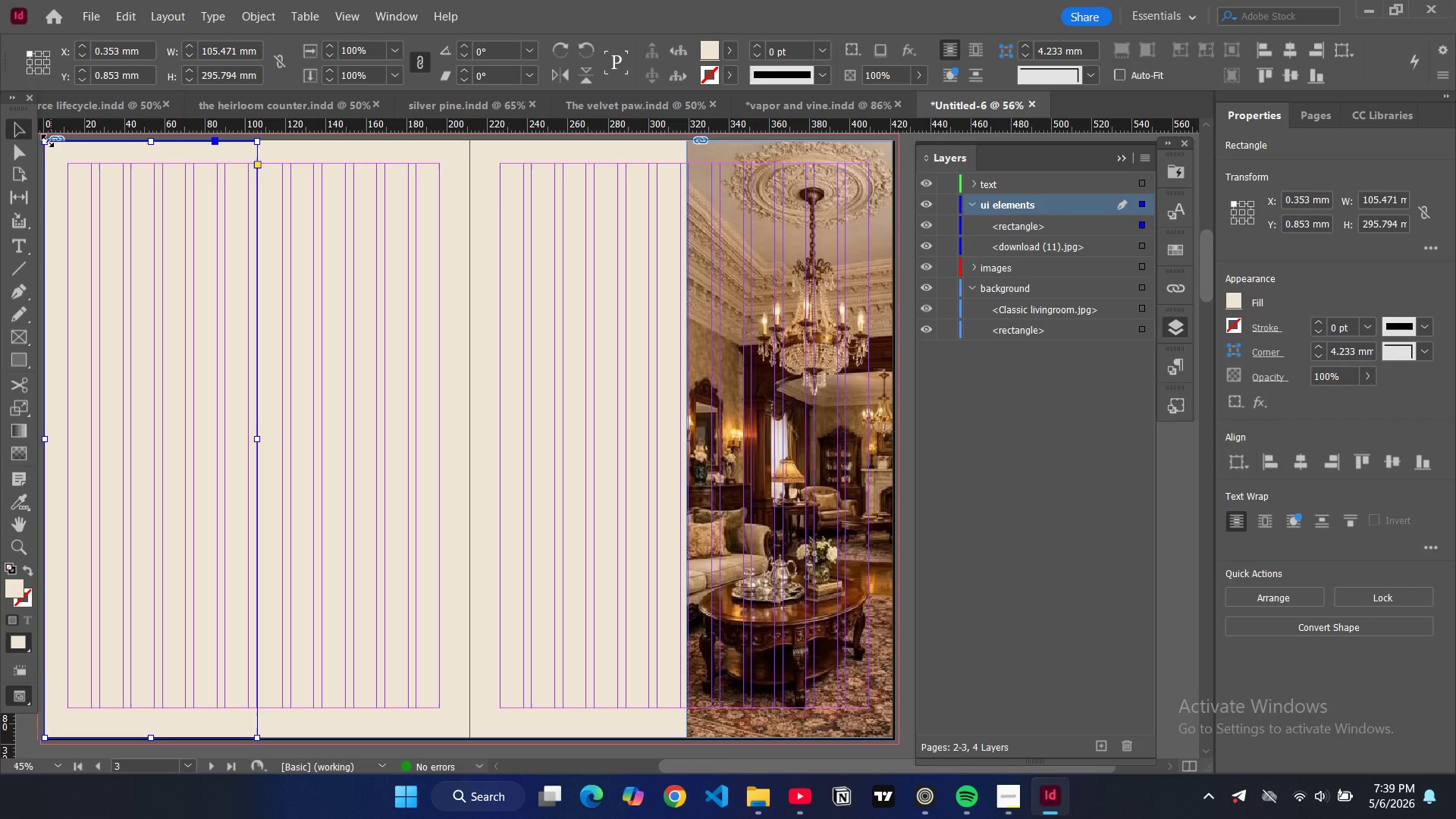 
wait(5.09)
 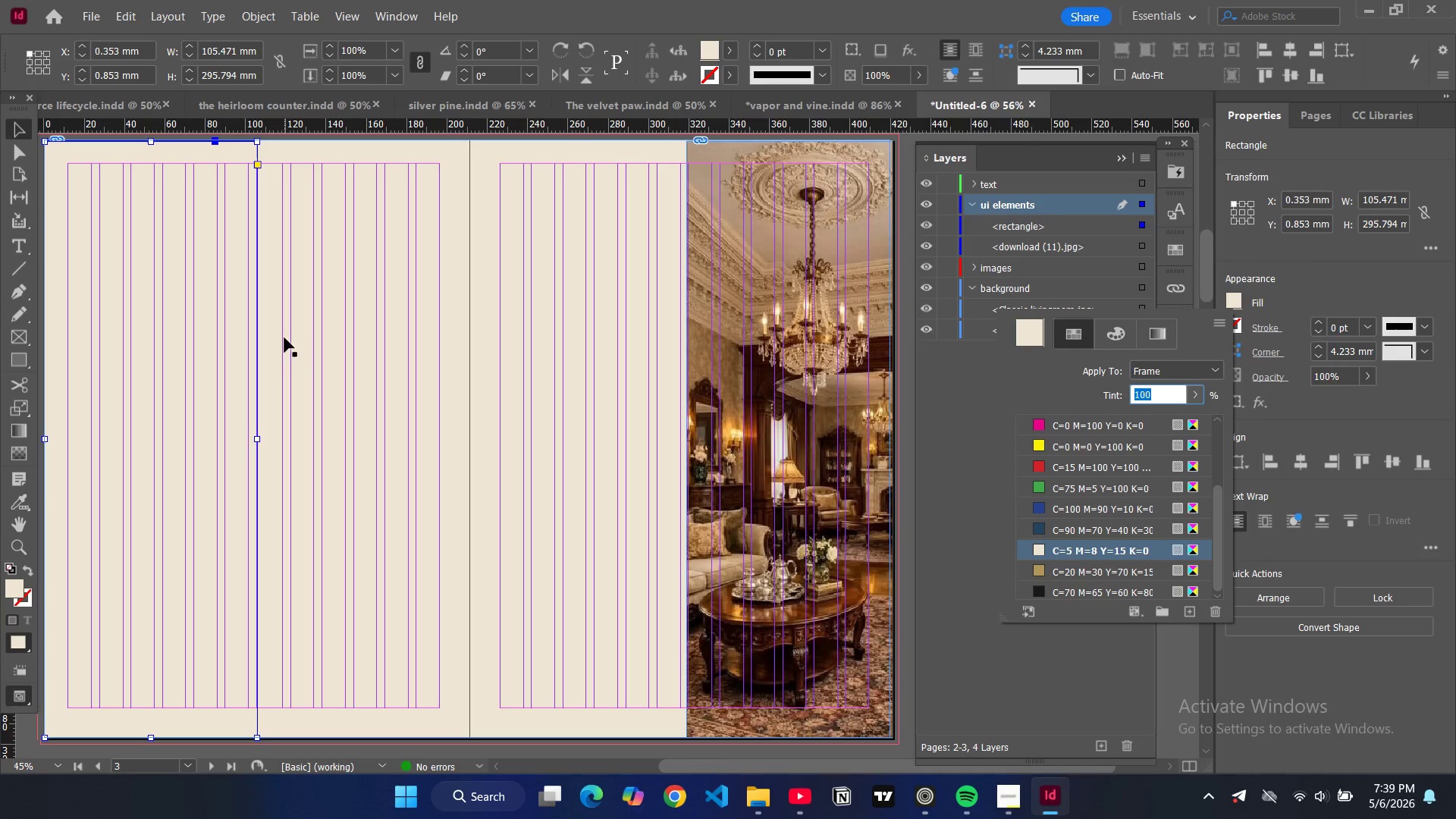 
left_click([14, 450])
 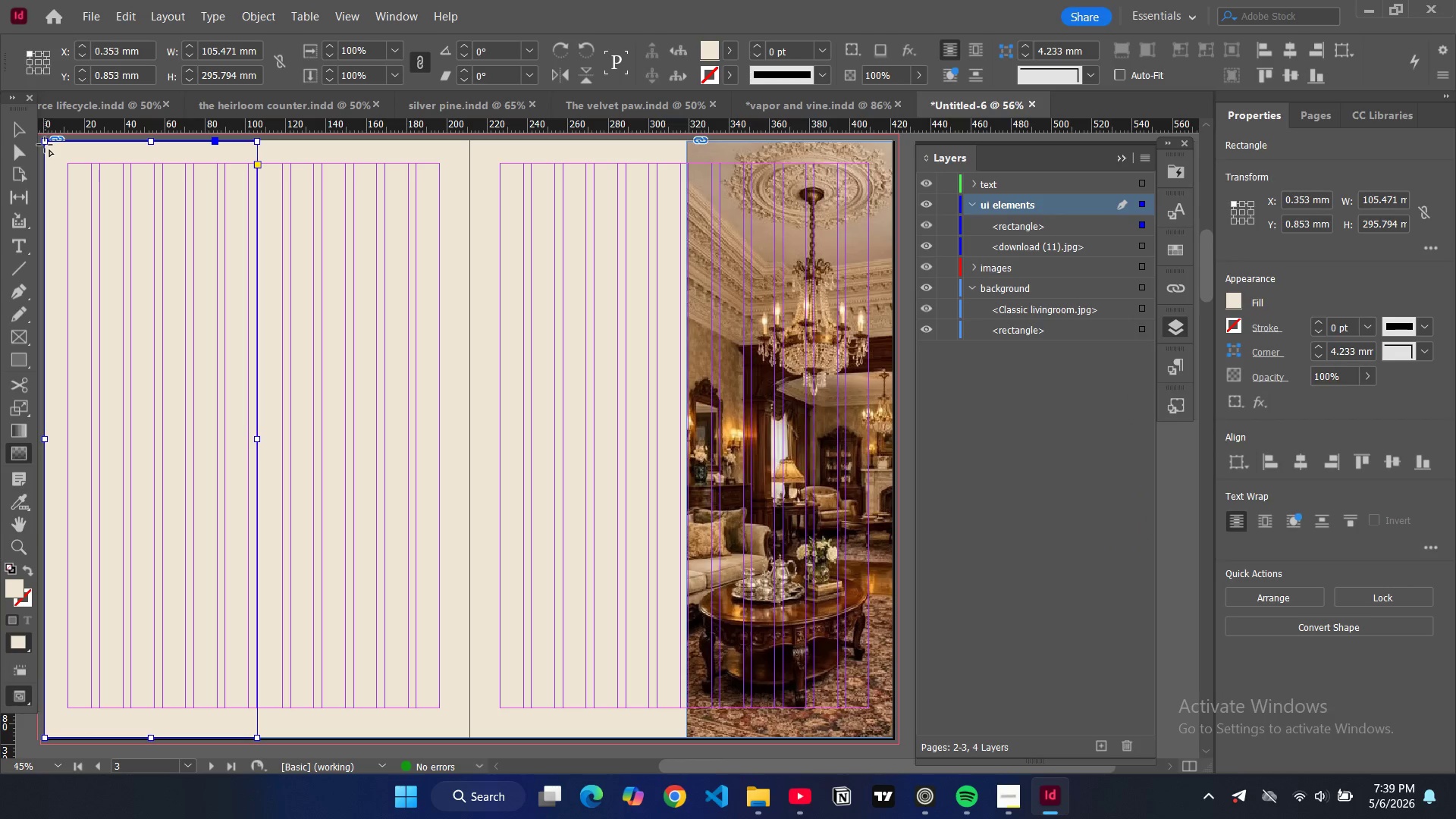 
left_click_drag(start_coordinate=[46, 141], to_coordinate=[256, 735])
 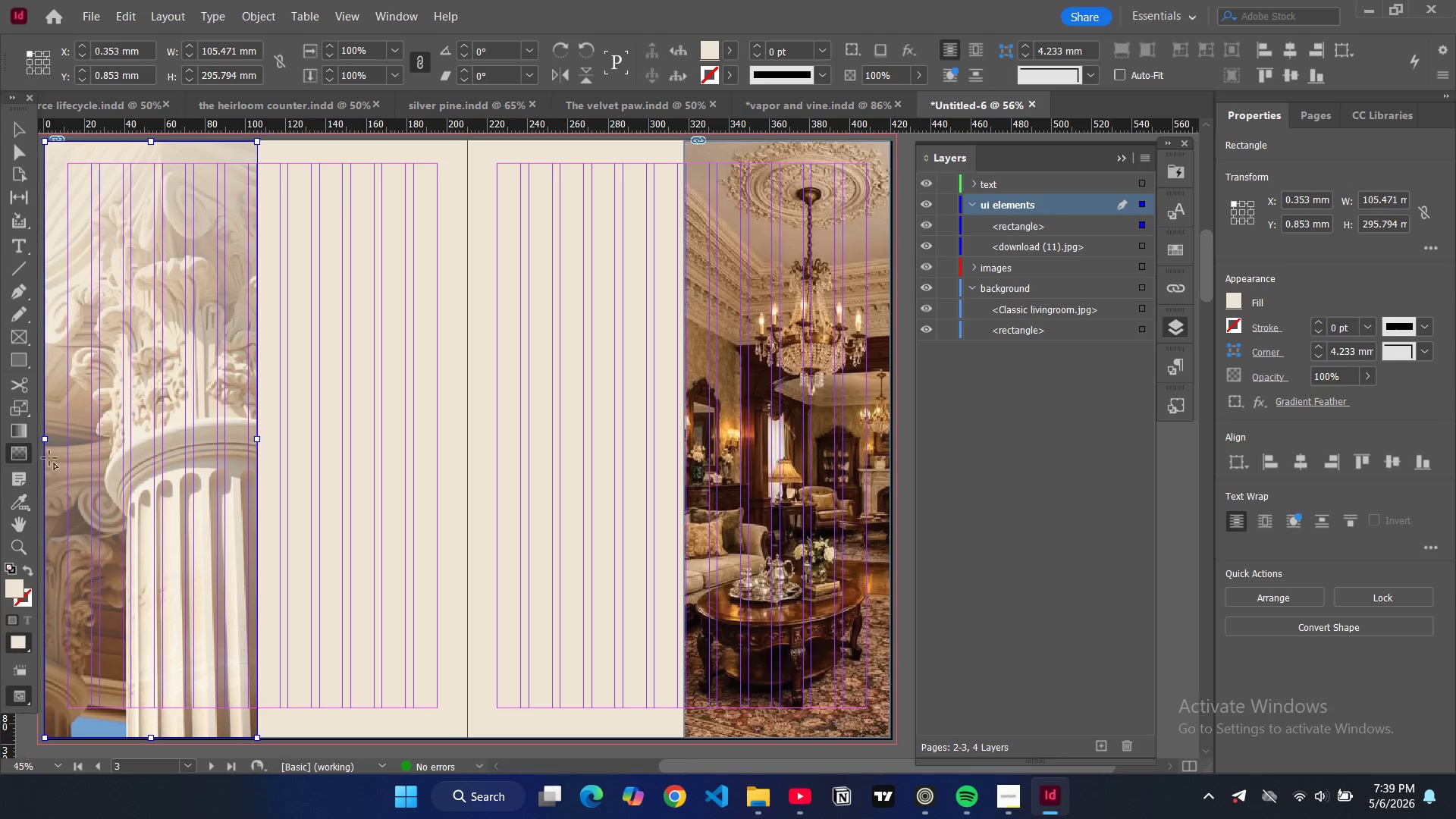 
double_click([20, 448])
 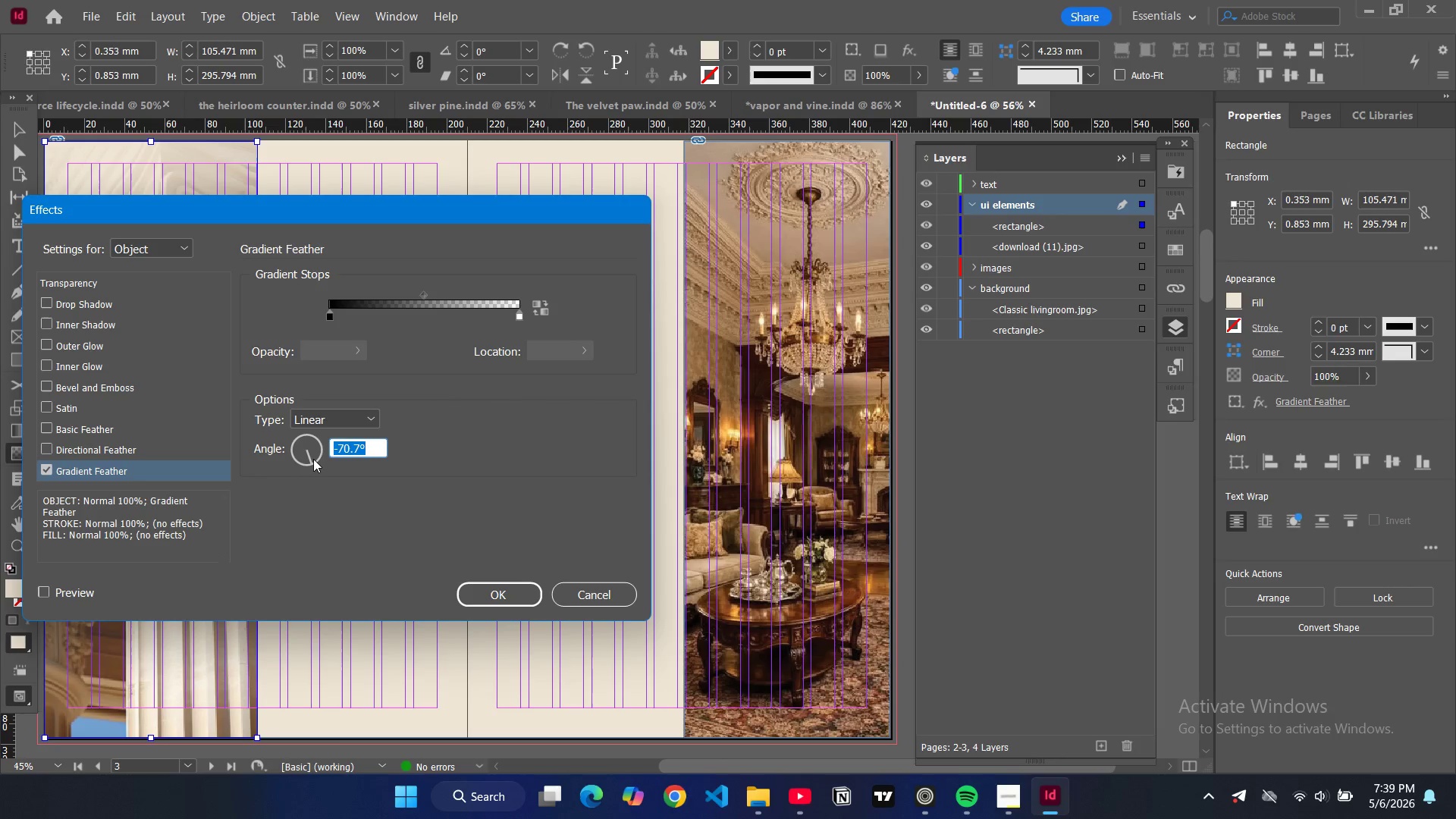 
left_click_drag(start_coordinate=[308, 458], to_coordinate=[299, 465])
 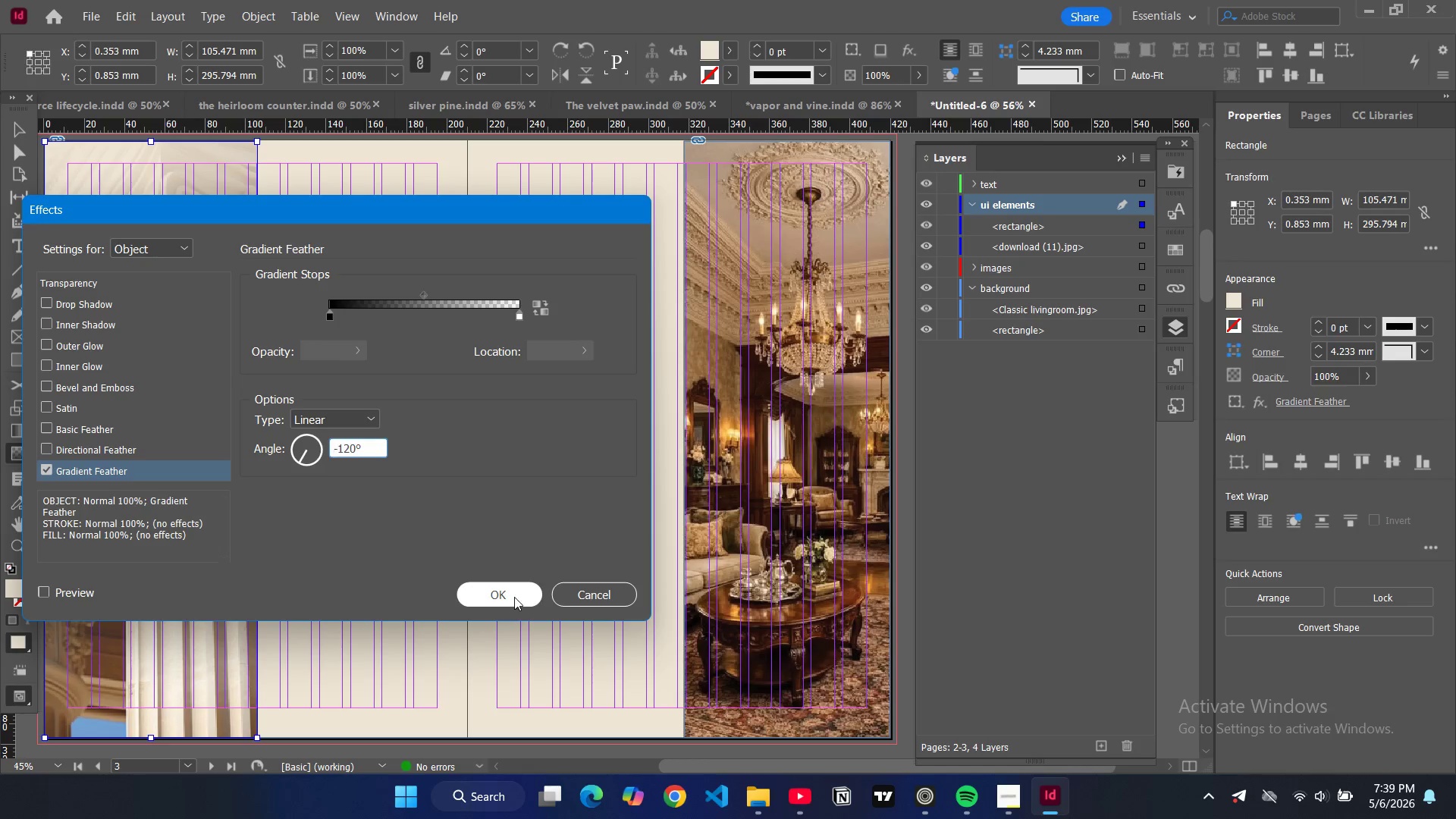 
left_click([514, 597])
 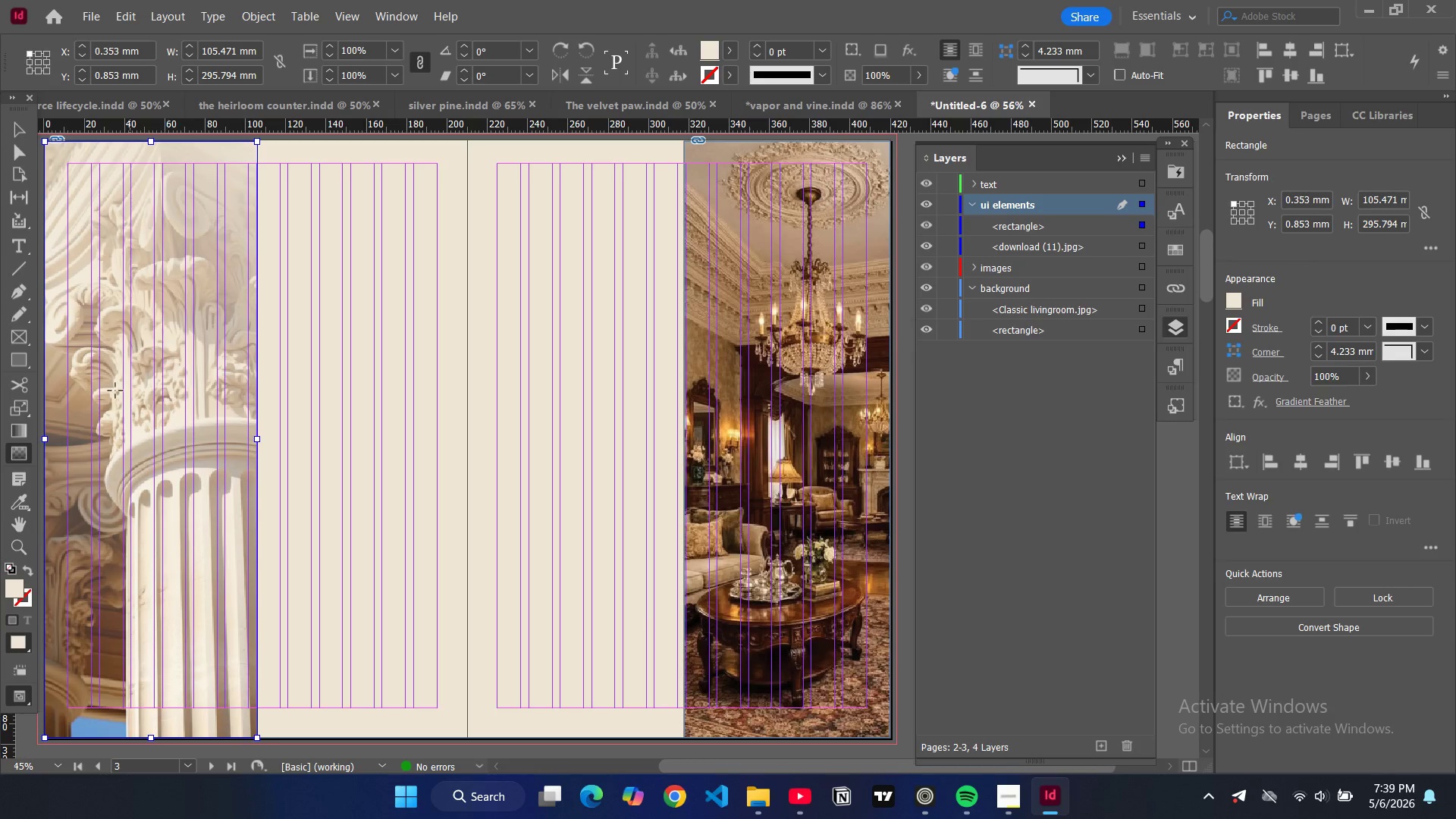 
left_click([20, 134])
 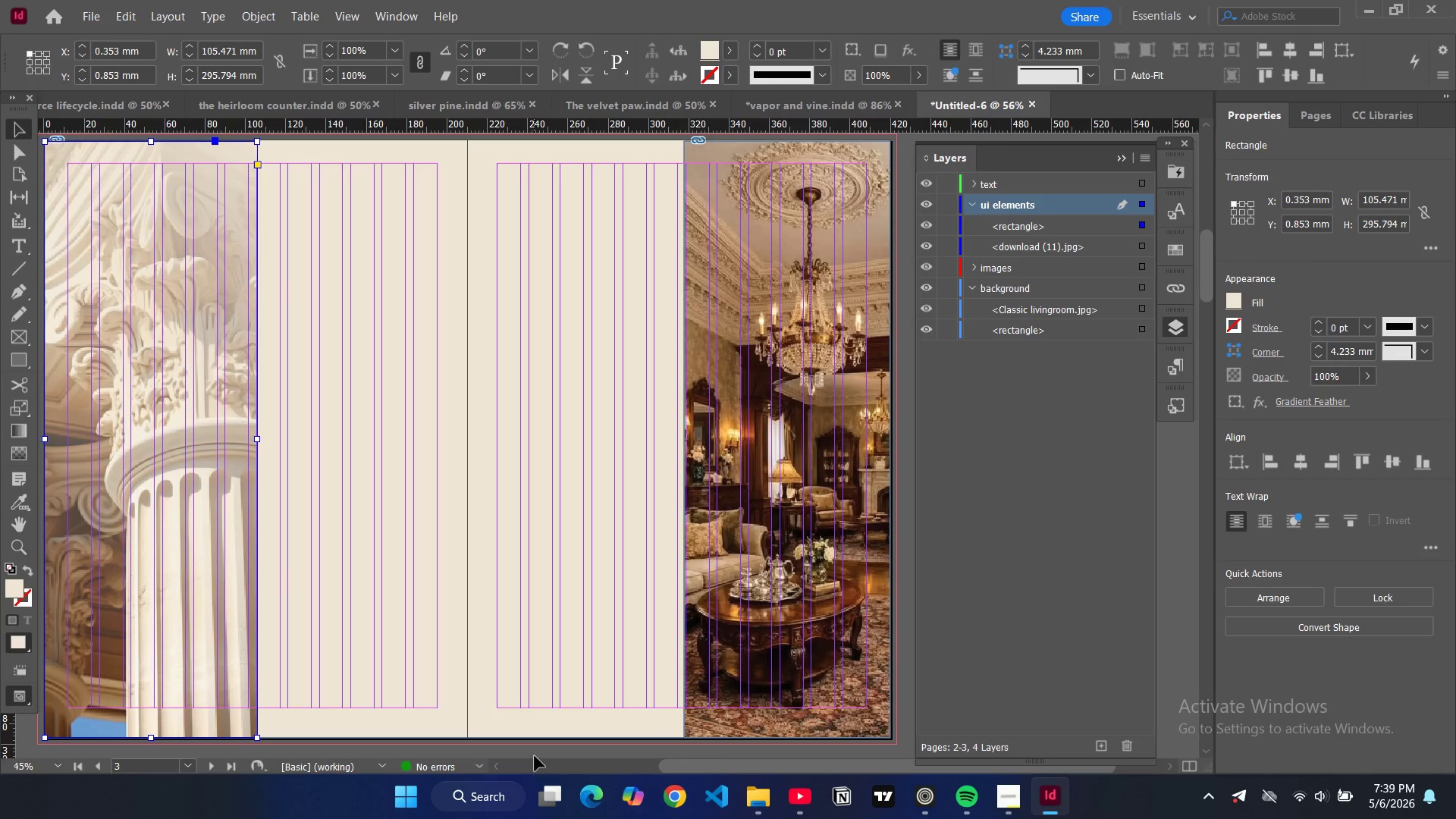 
left_click([536, 752])
 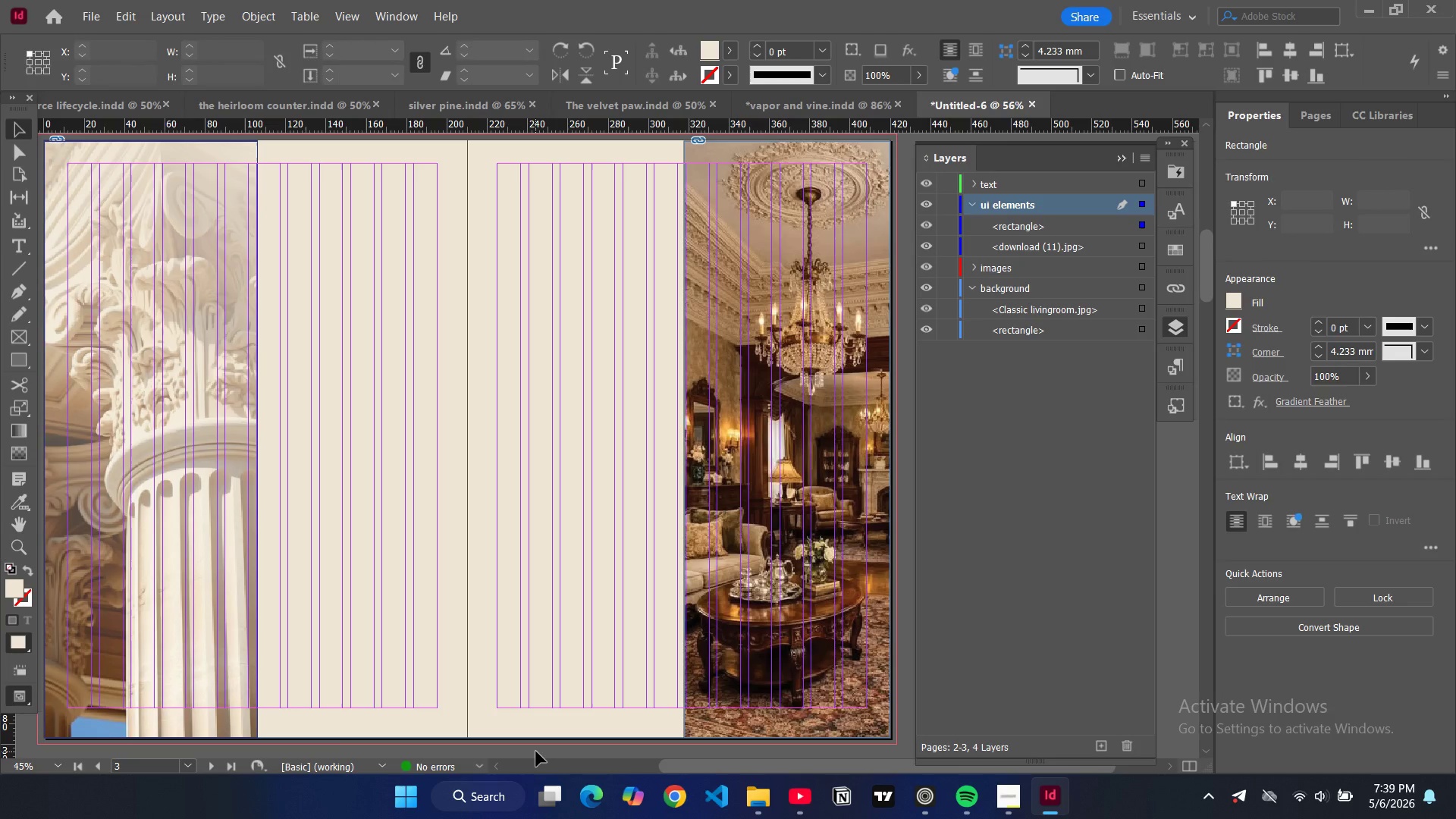 
key(W)
 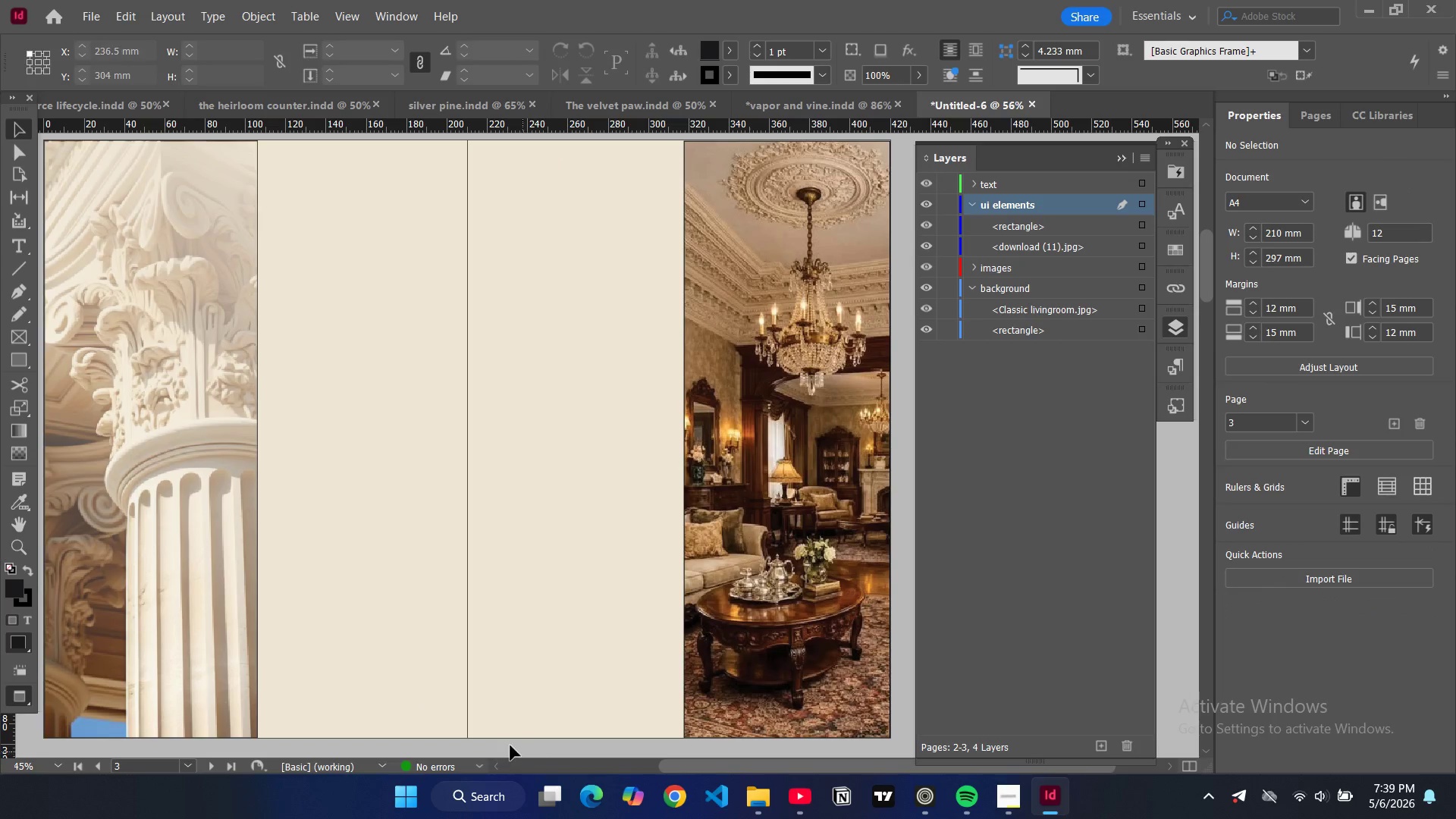 
left_click([234, 644])
 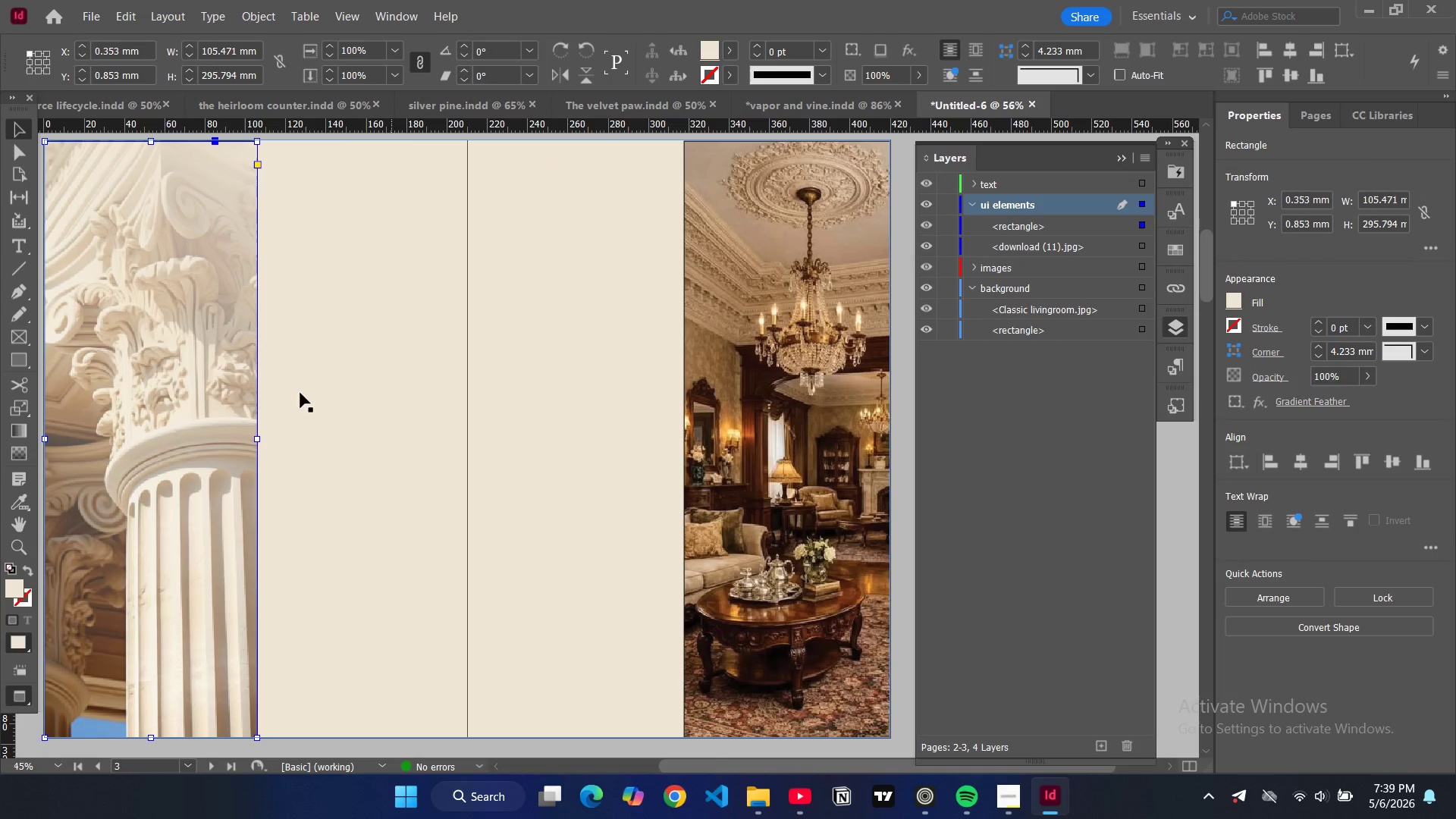 
left_click([257, 385])
 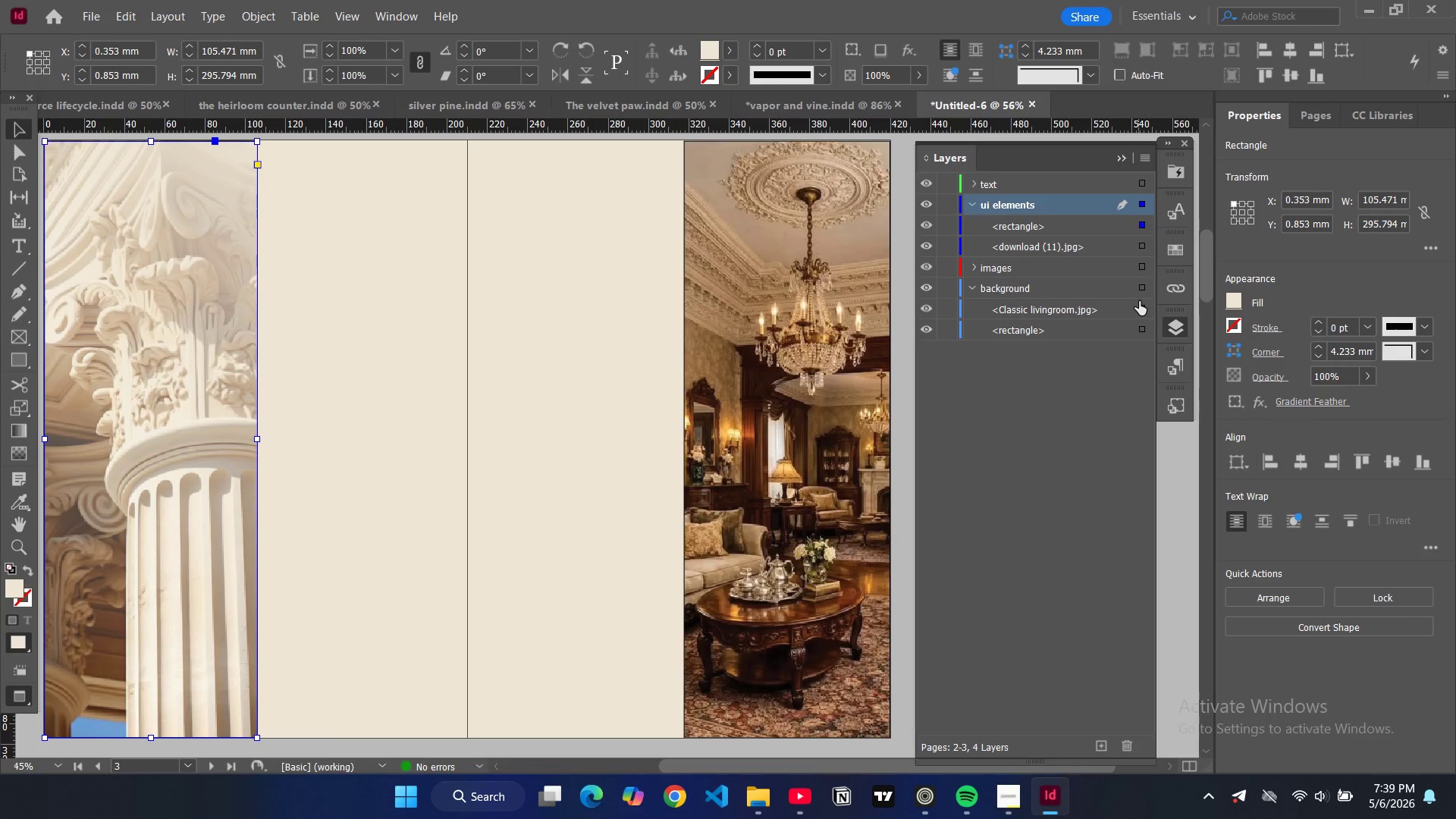 
left_click([1144, 312])
 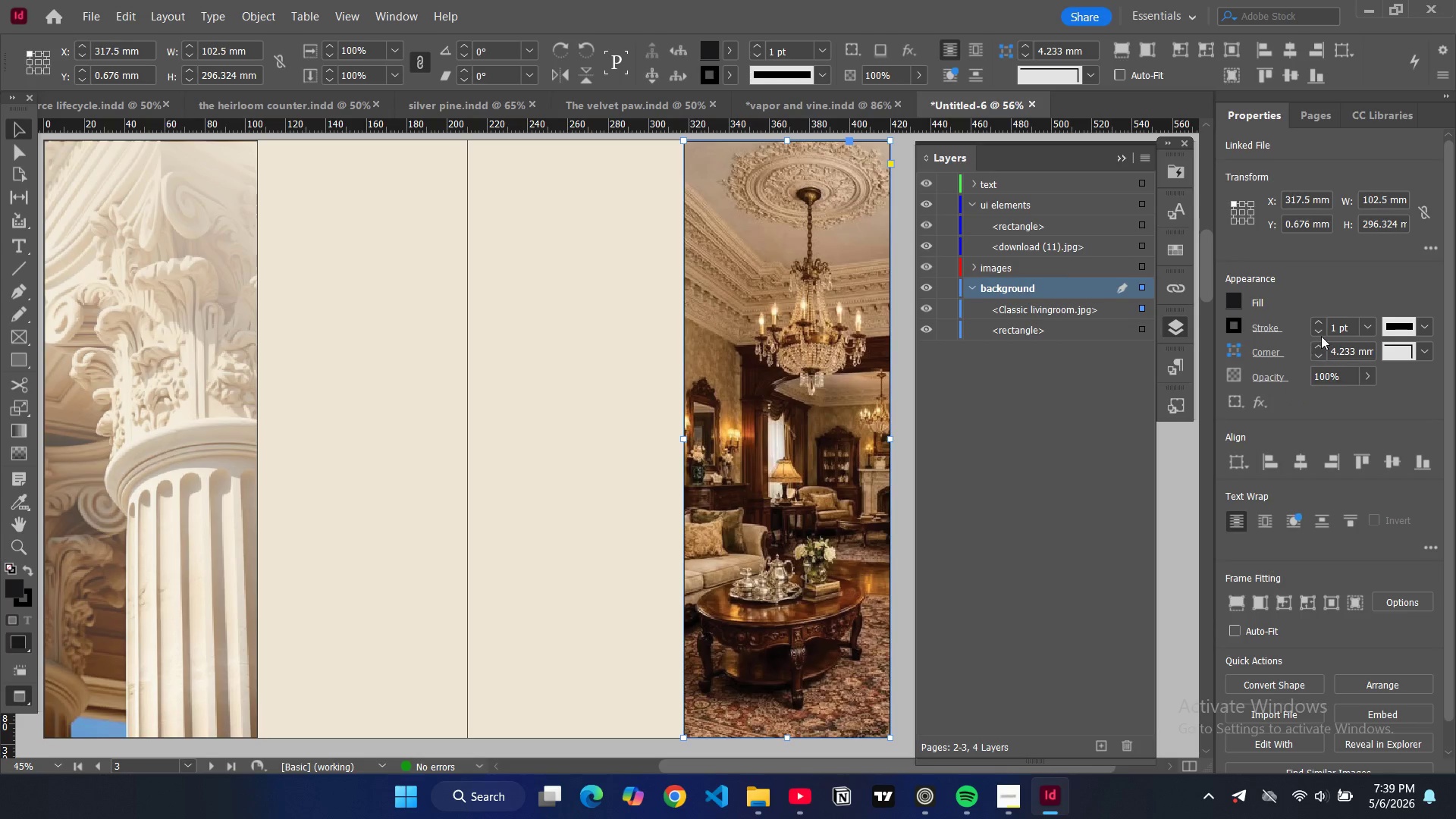 
left_click([1322, 334])
 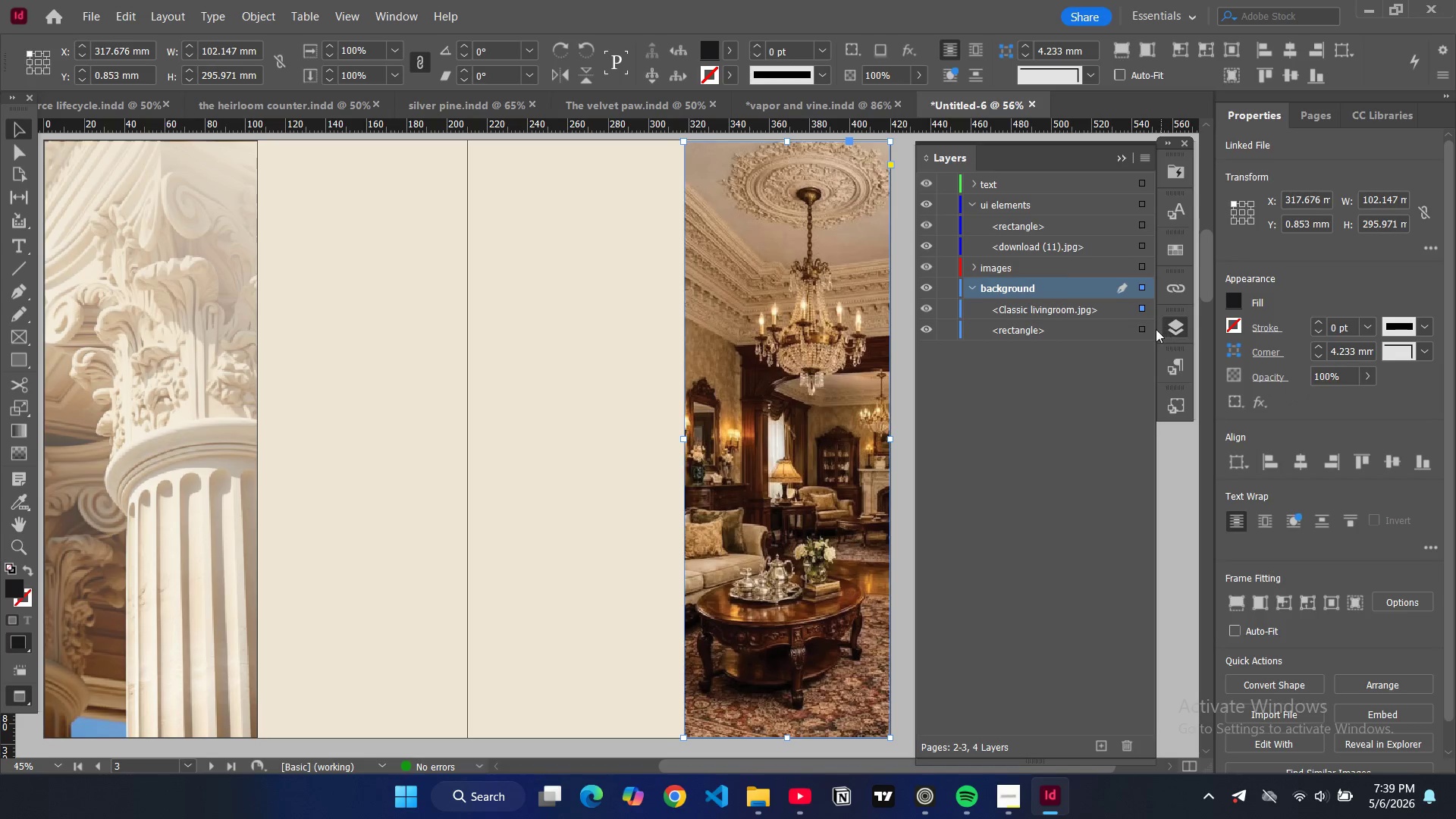 
left_click([1139, 328])
 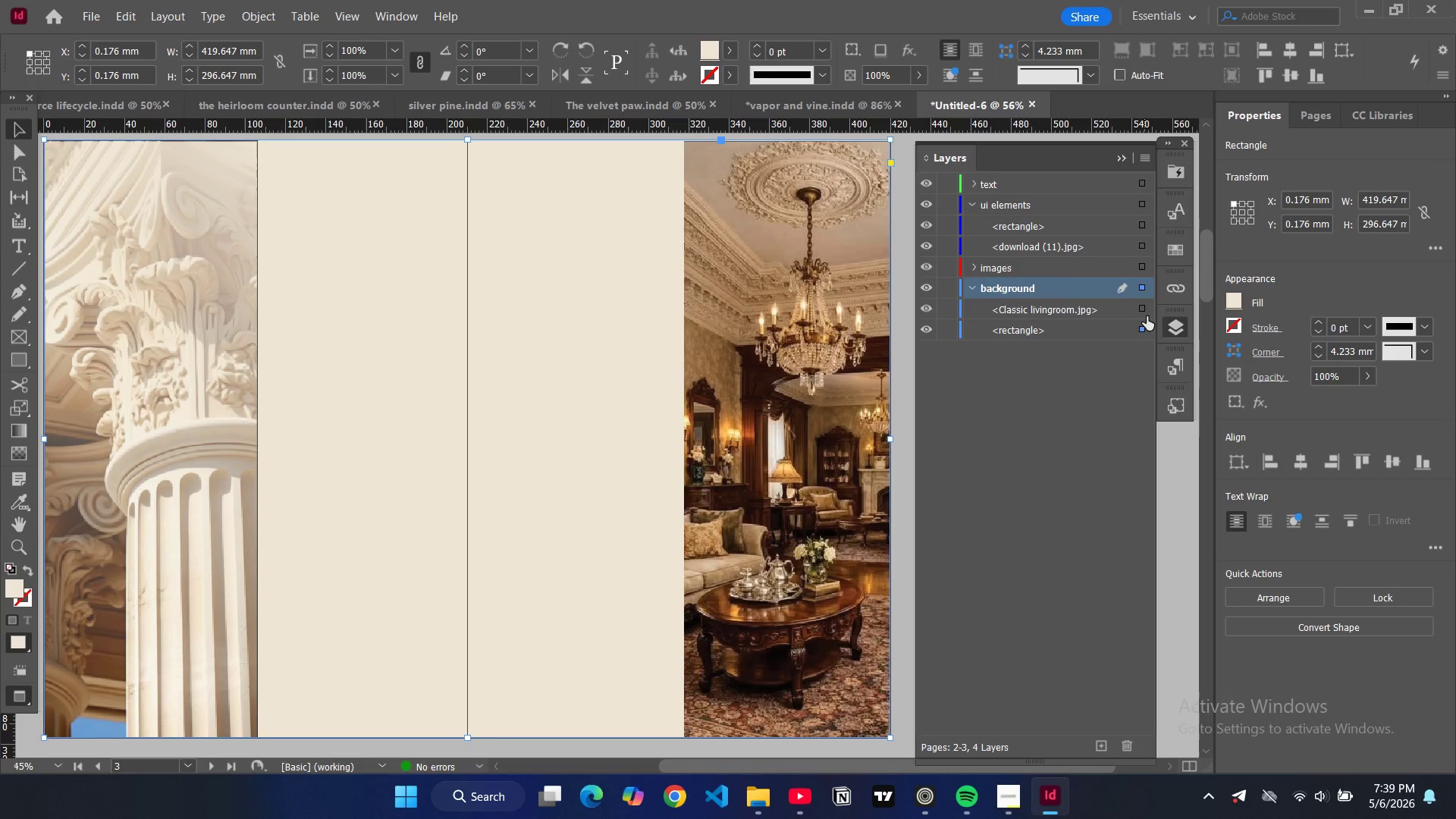 
left_click([1143, 309])
 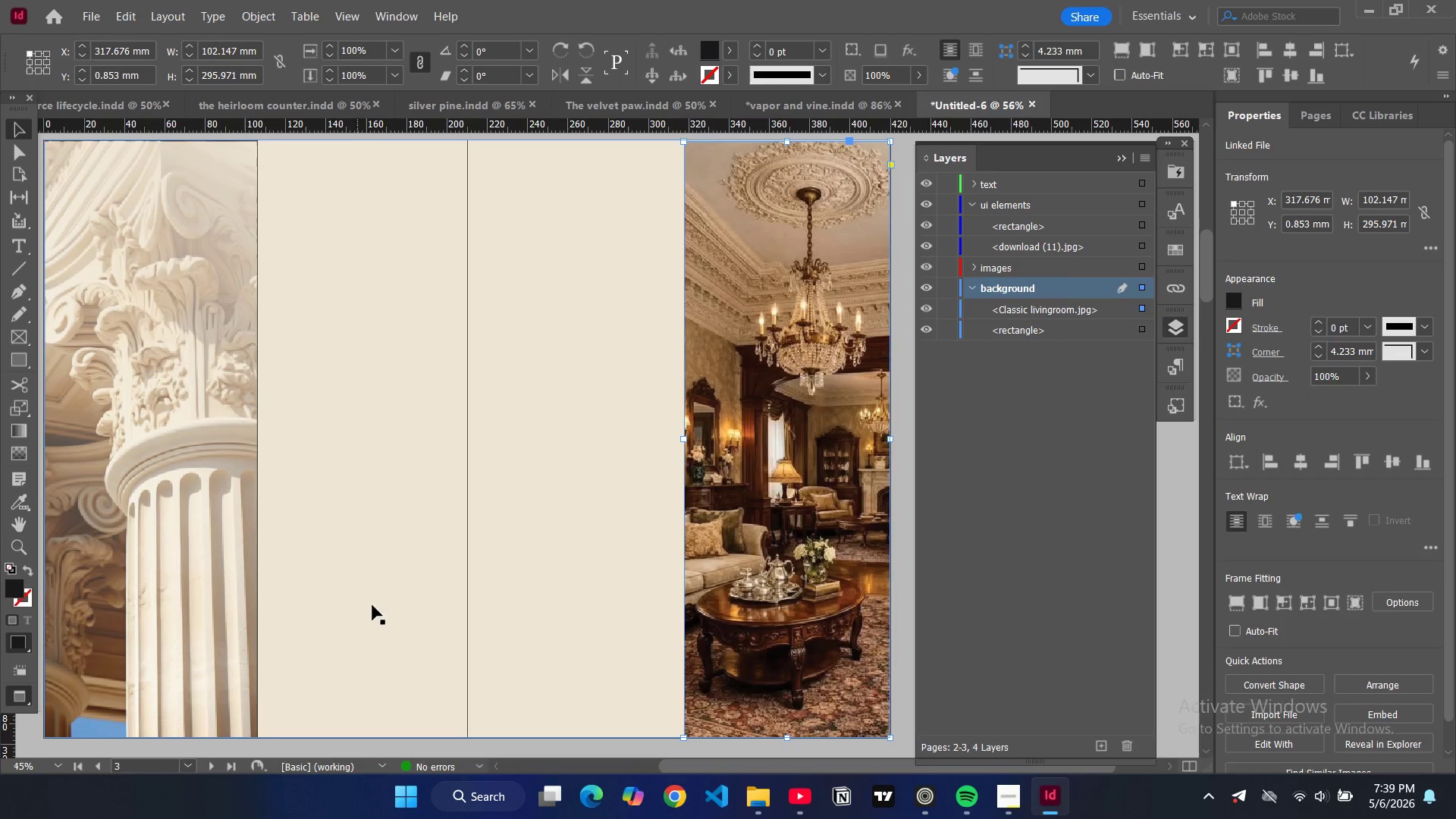 
left_click([395, 746])
 